 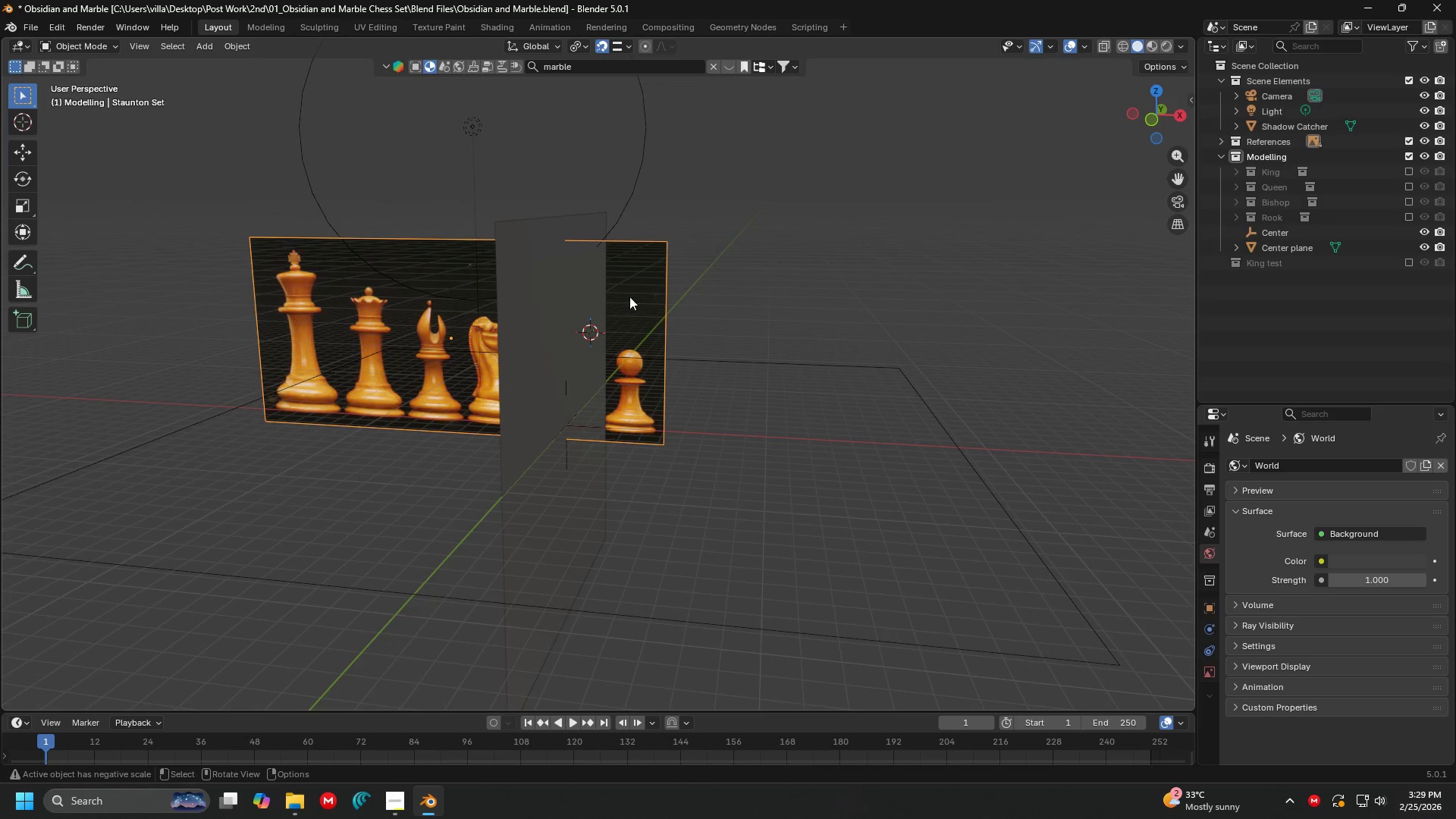 
key(1)
 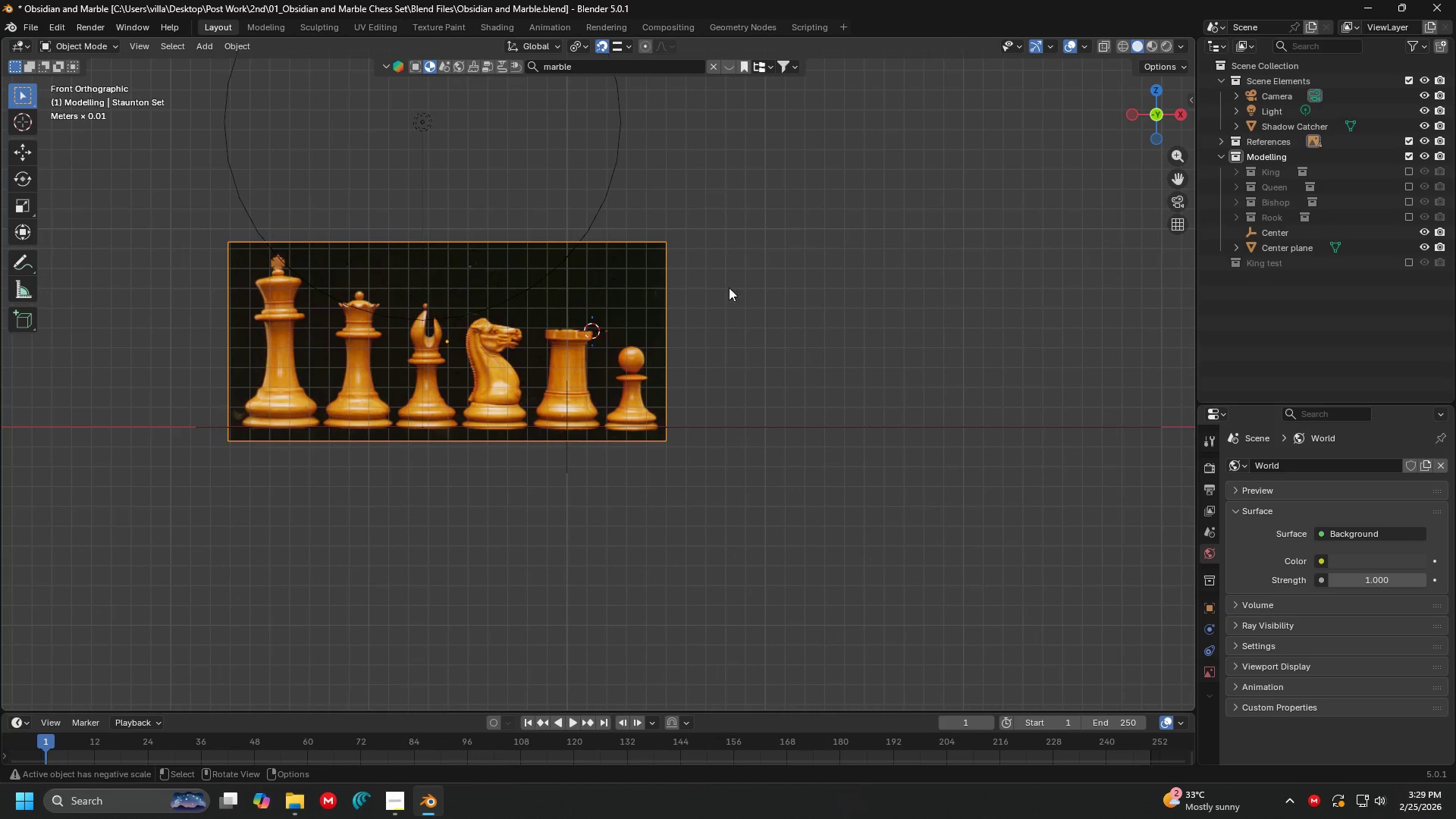 
hold_key(key=ShiftLeft, duration=0.44)
 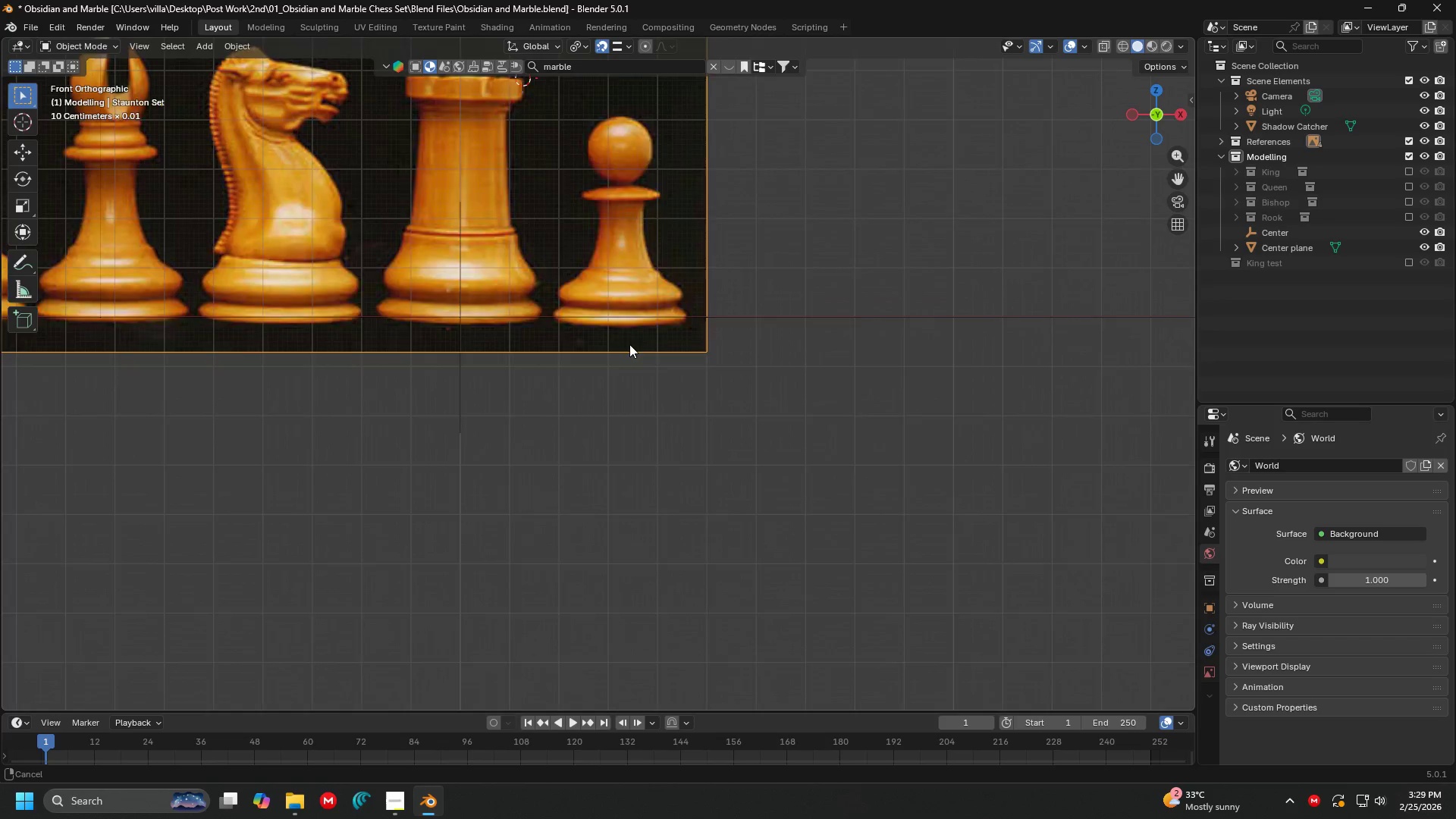 
key(Shift+ShiftLeft)
 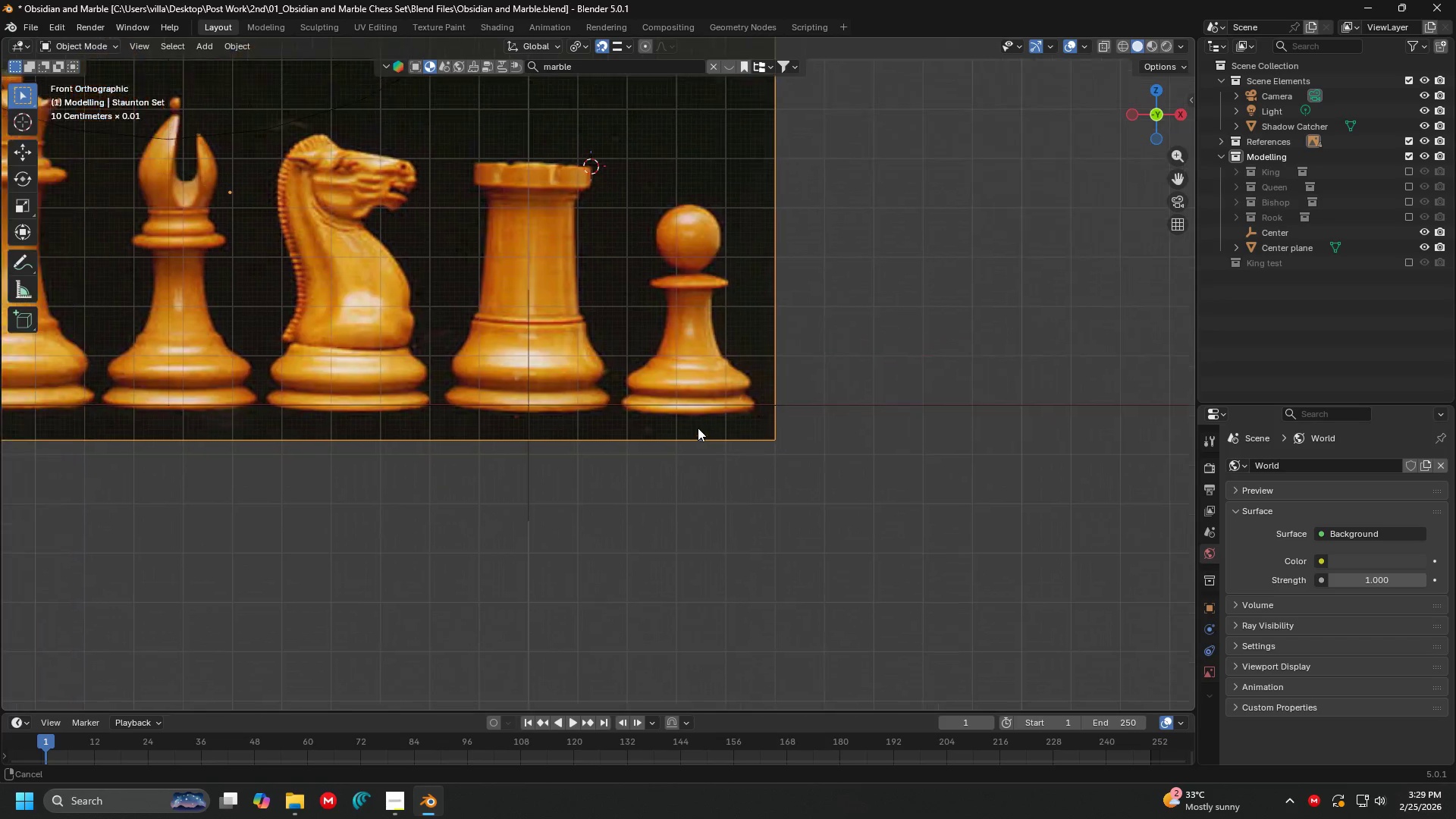 
scroll: coordinate [719, 438], scroll_direction: up, amount: 9.0
 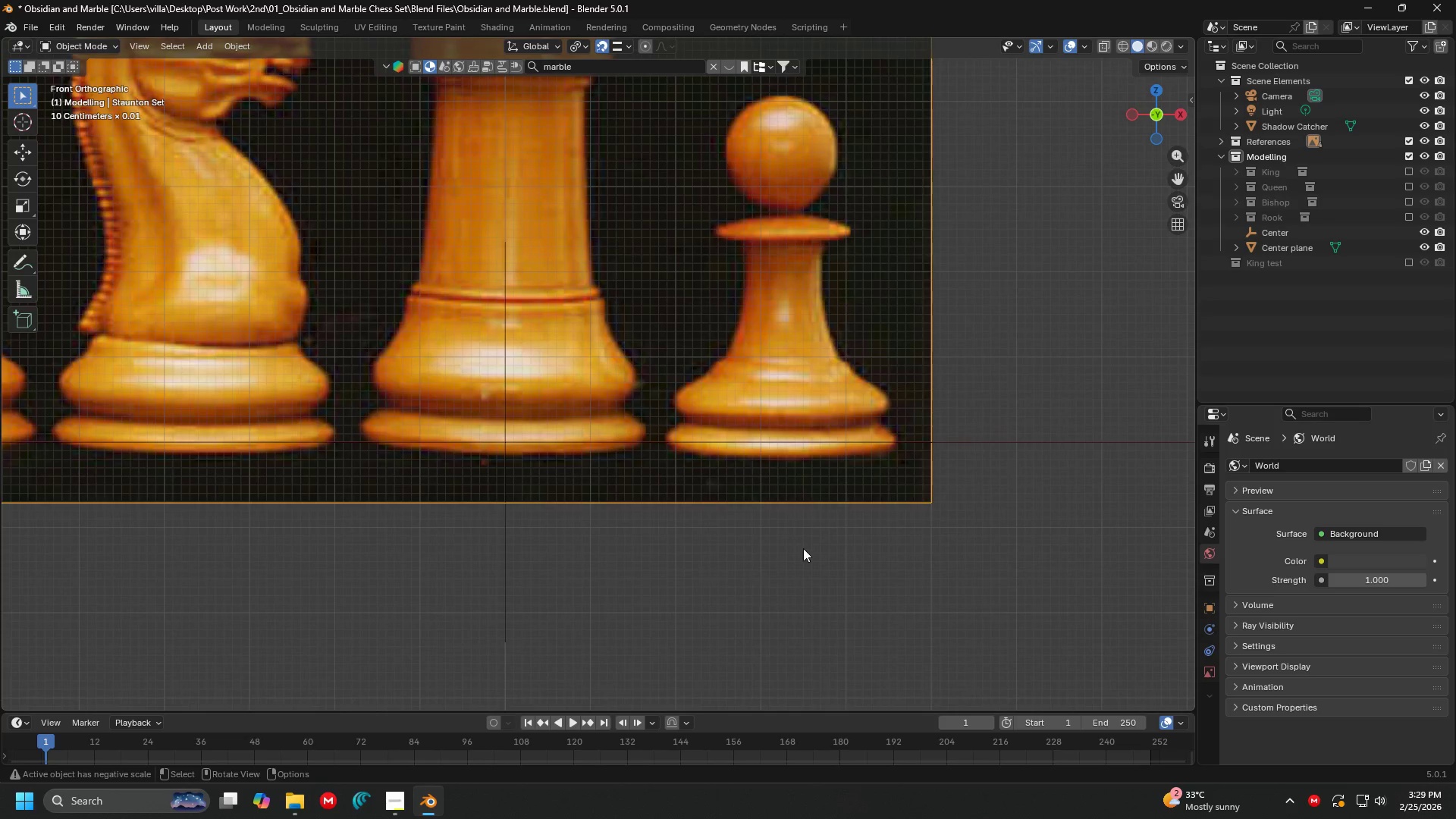 
key(G)
 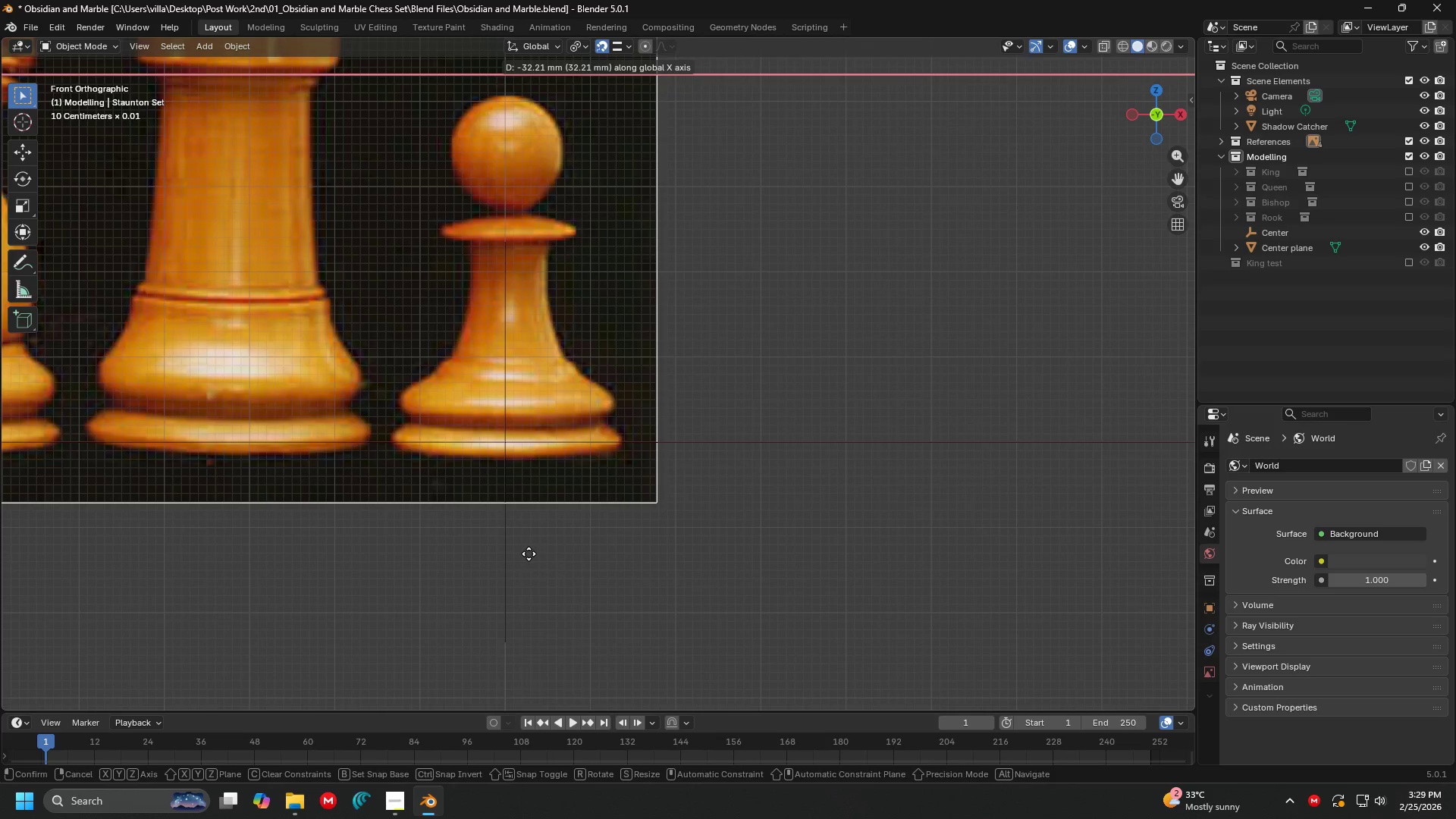 
key(Escape)
 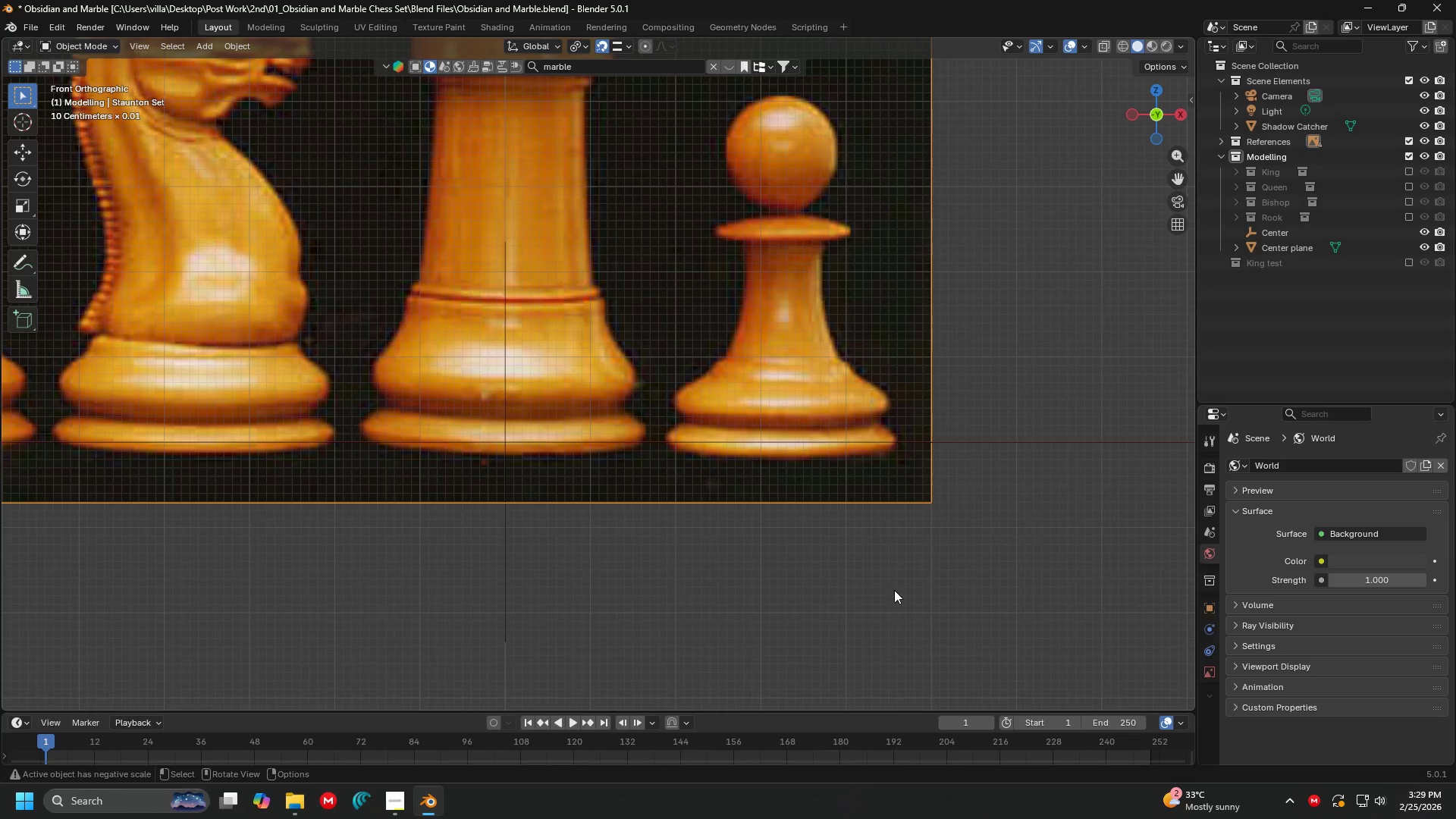 
key(G)
 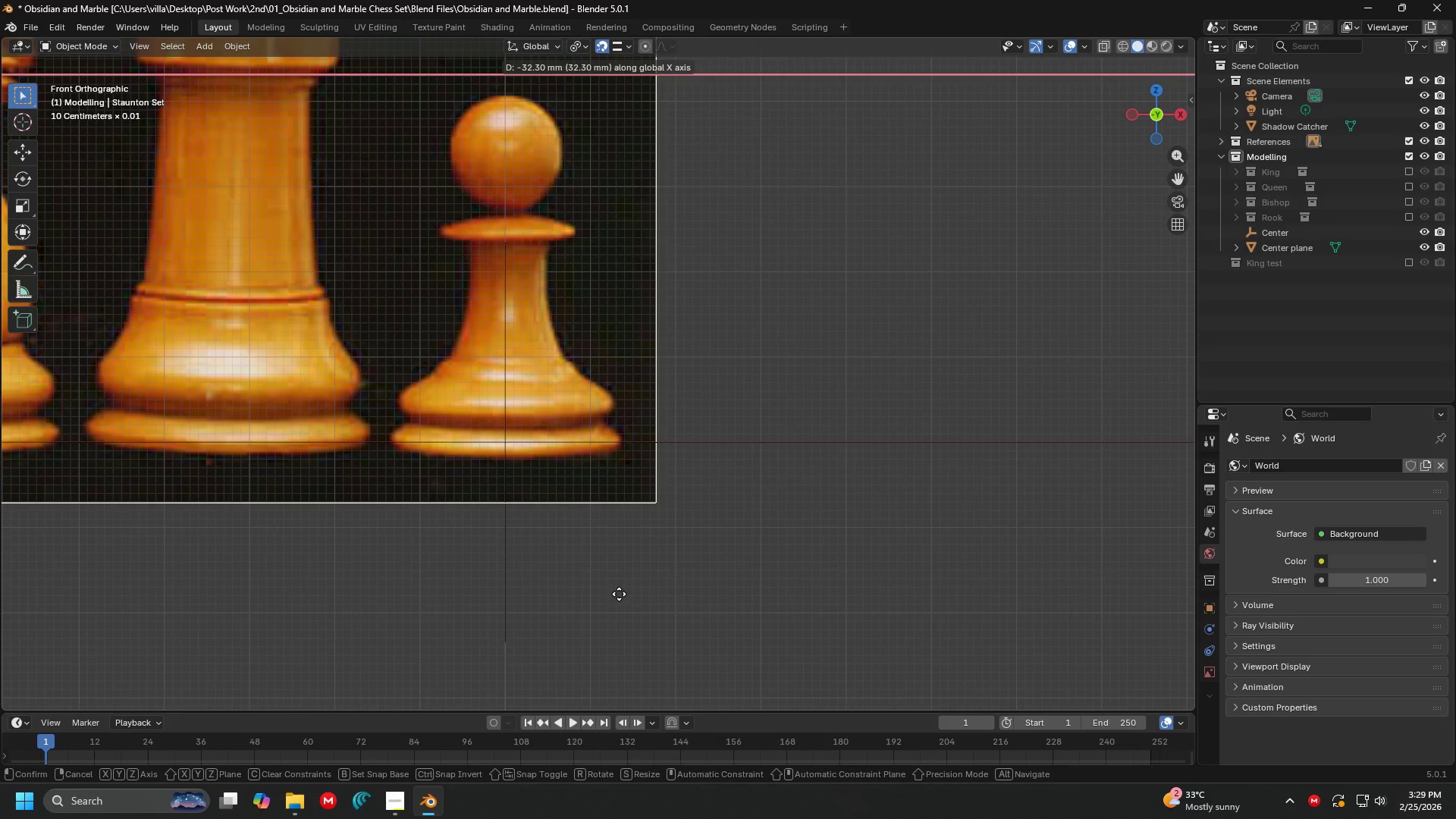 
left_click([617, 594])
 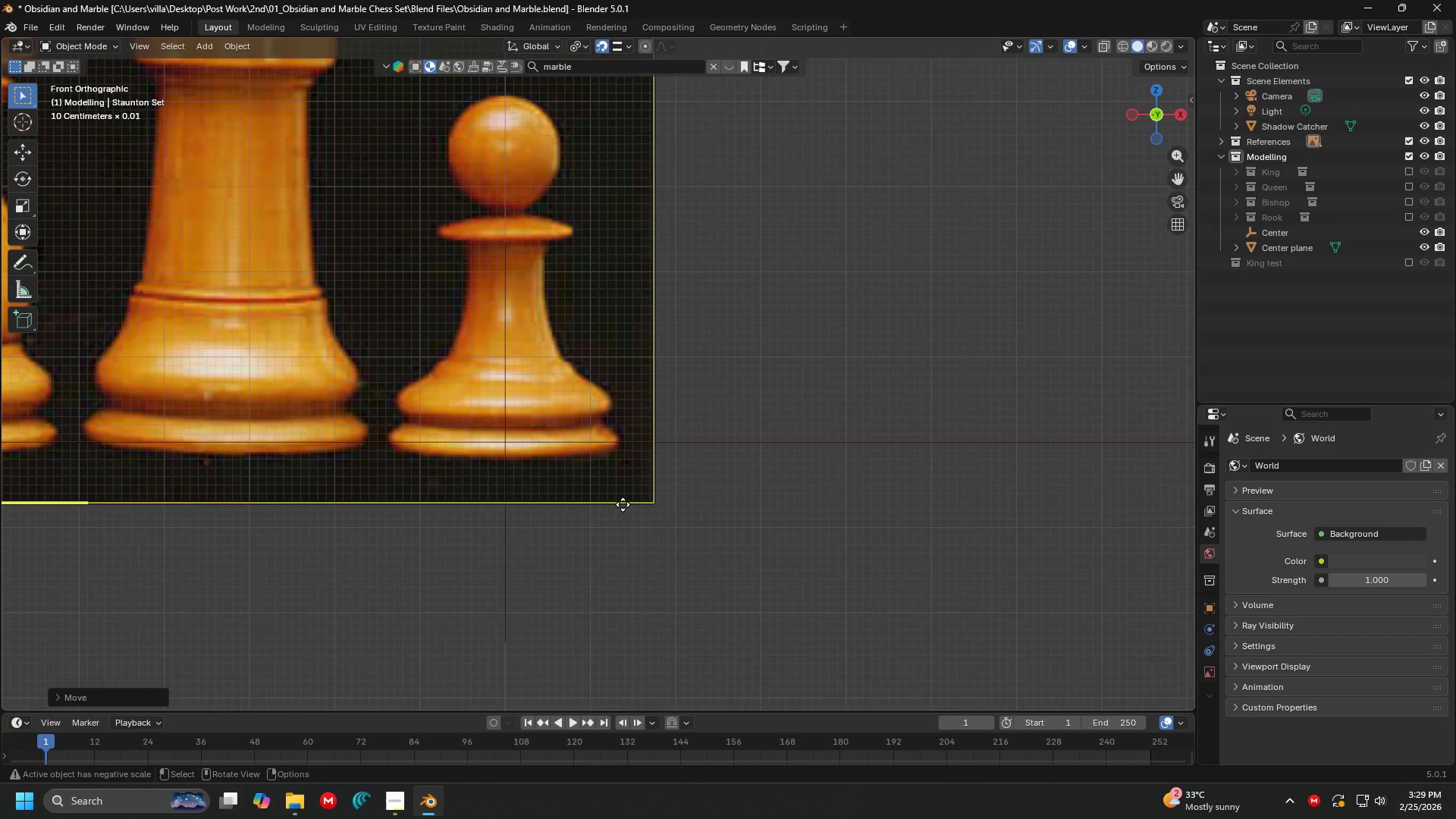 
hold_key(key=ShiftLeft, duration=0.31)
 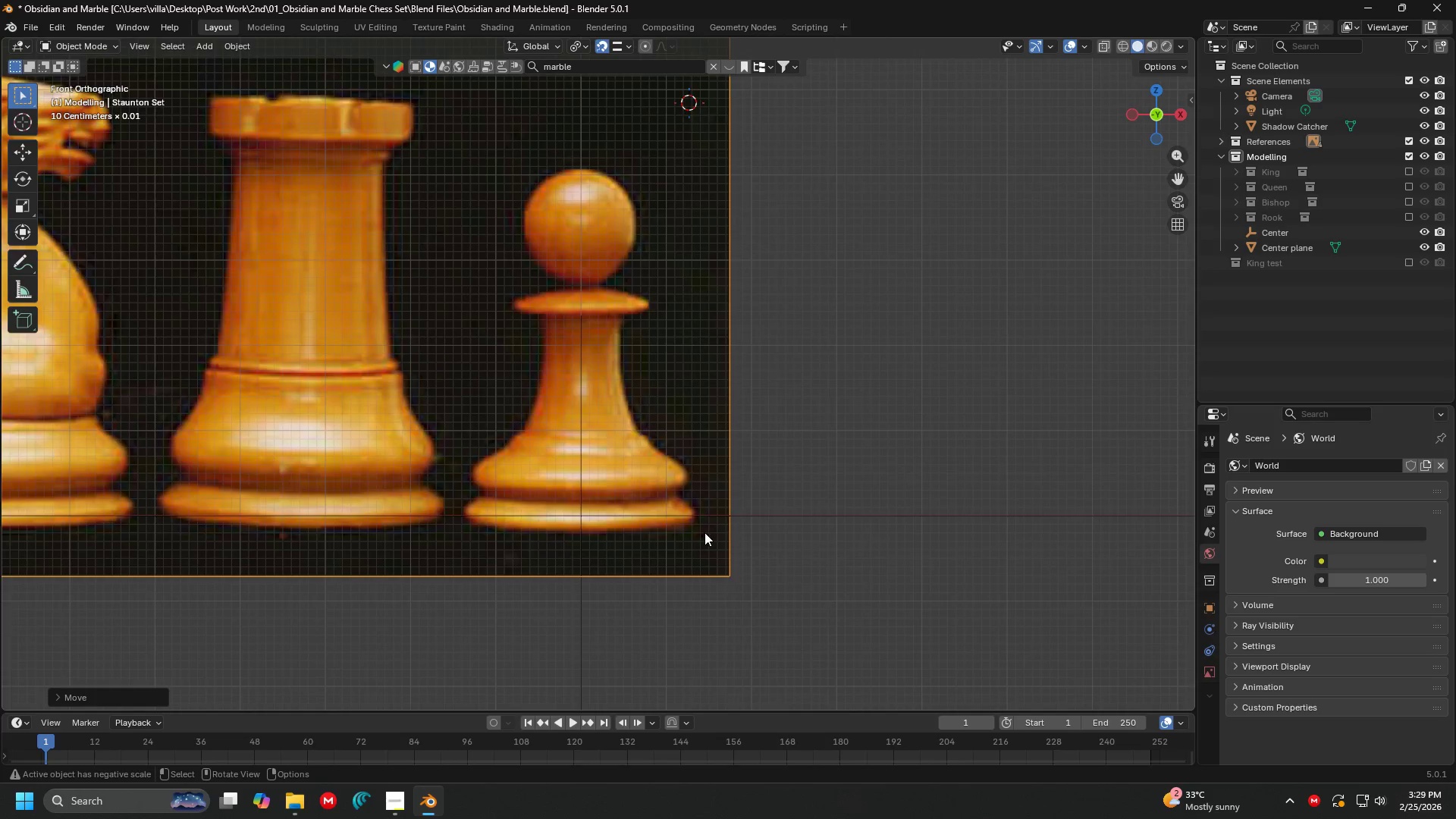 
scroll: coordinate [705, 530], scroll_direction: up, amount: 3.0
 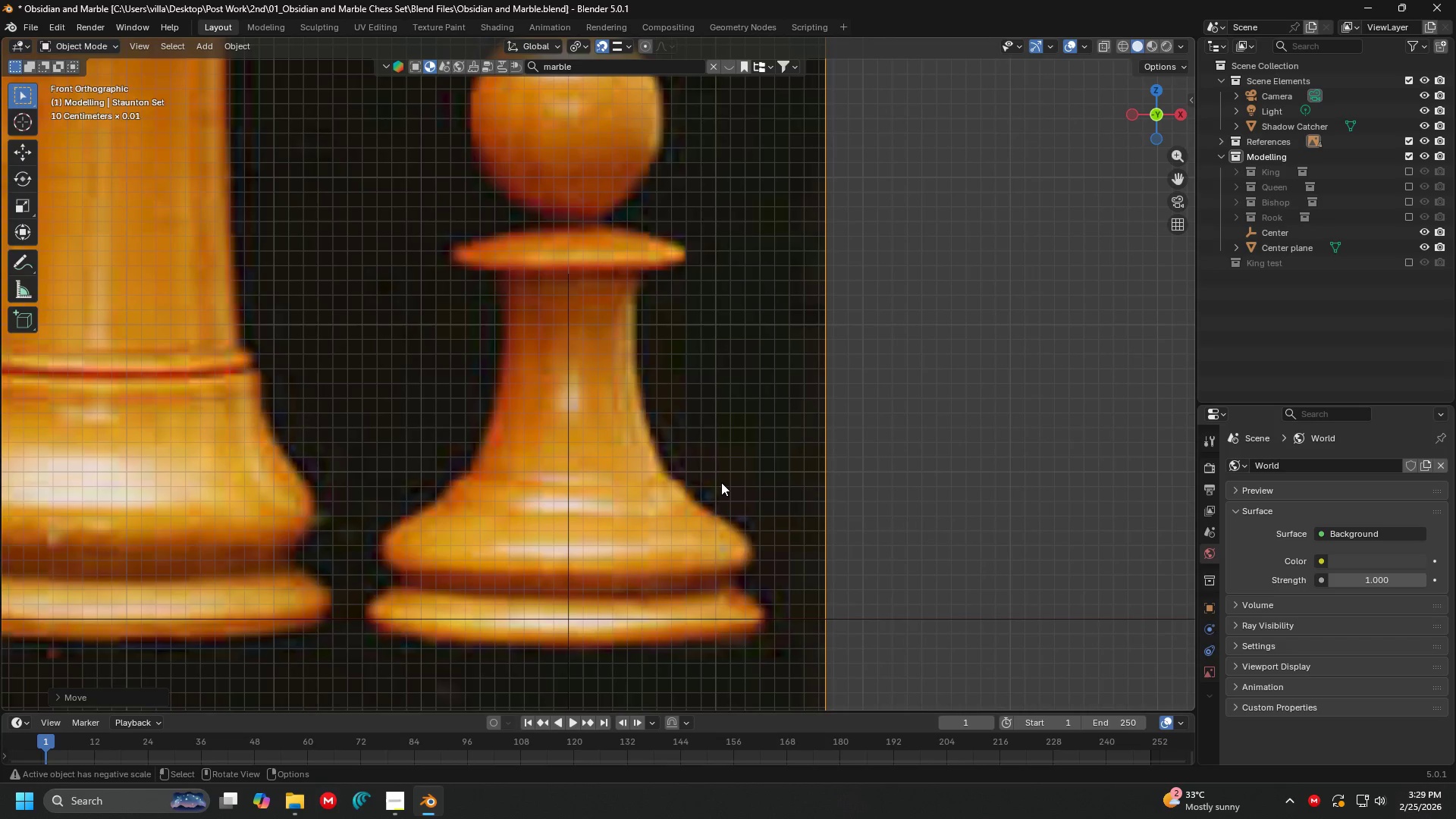 
scroll: coordinate [721, 481], scroll_direction: down, amount: 5.0
 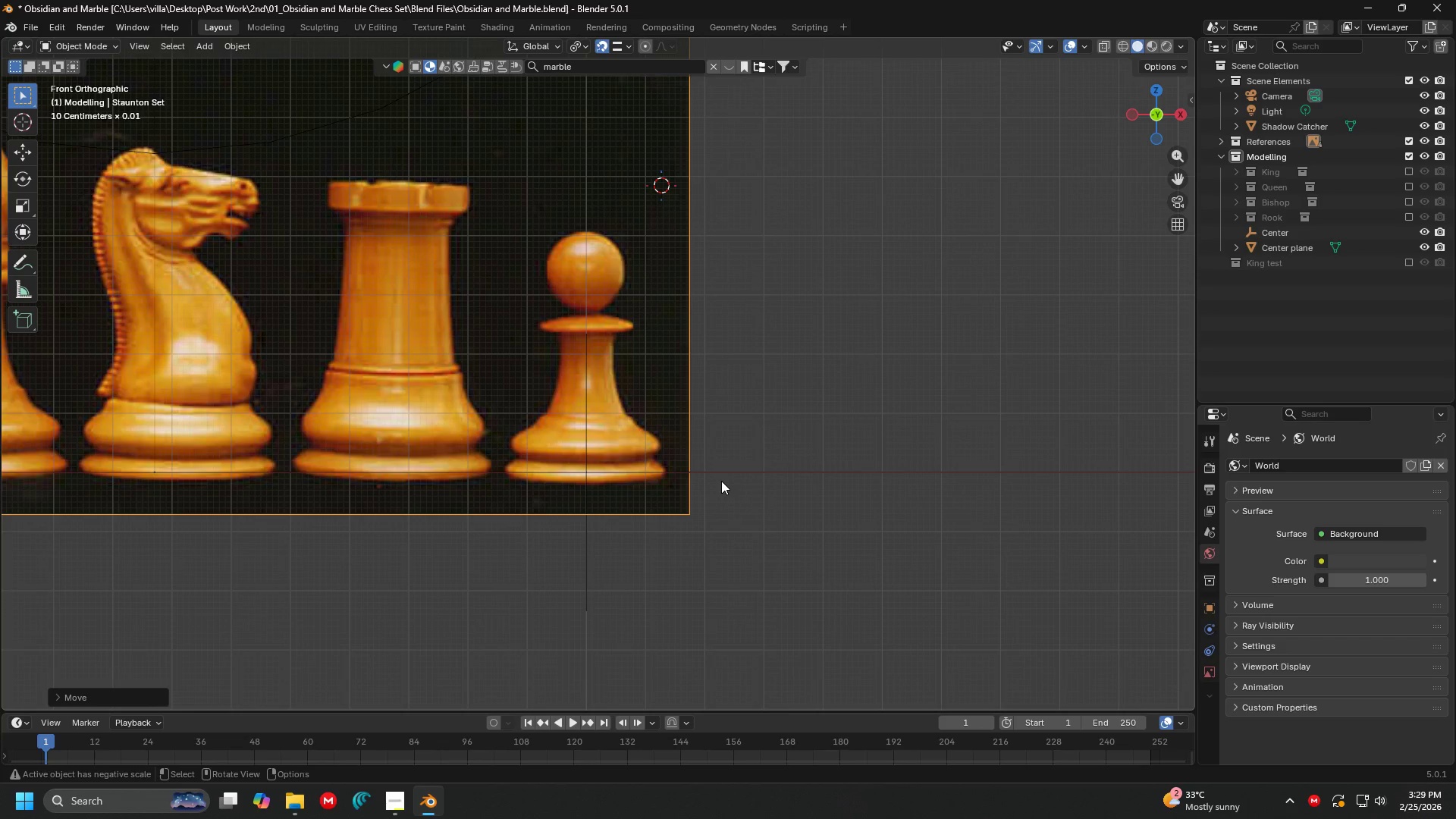 
wait(23.74)
 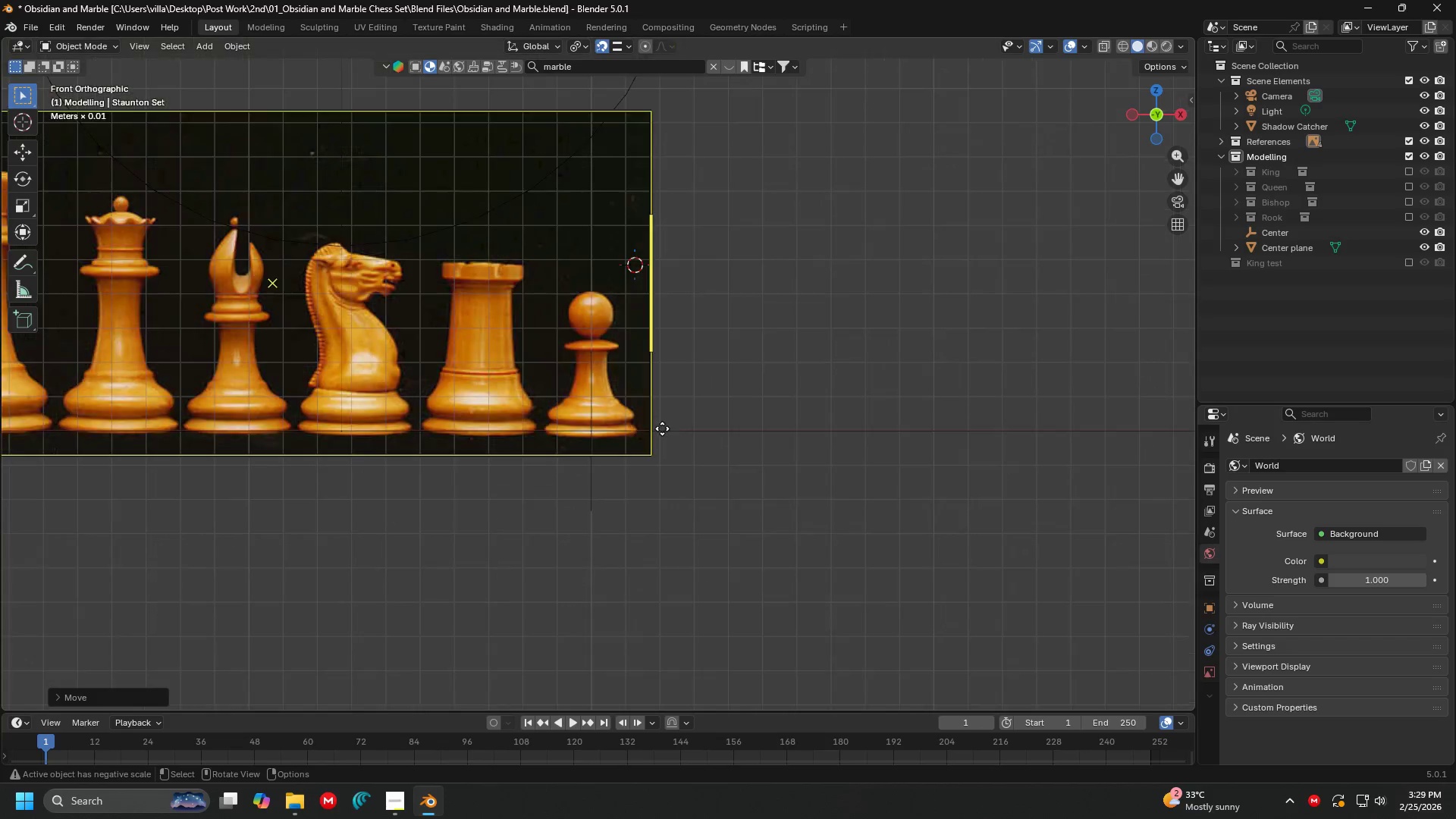 
hold_key(key=ShiftLeft, duration=0.34)
 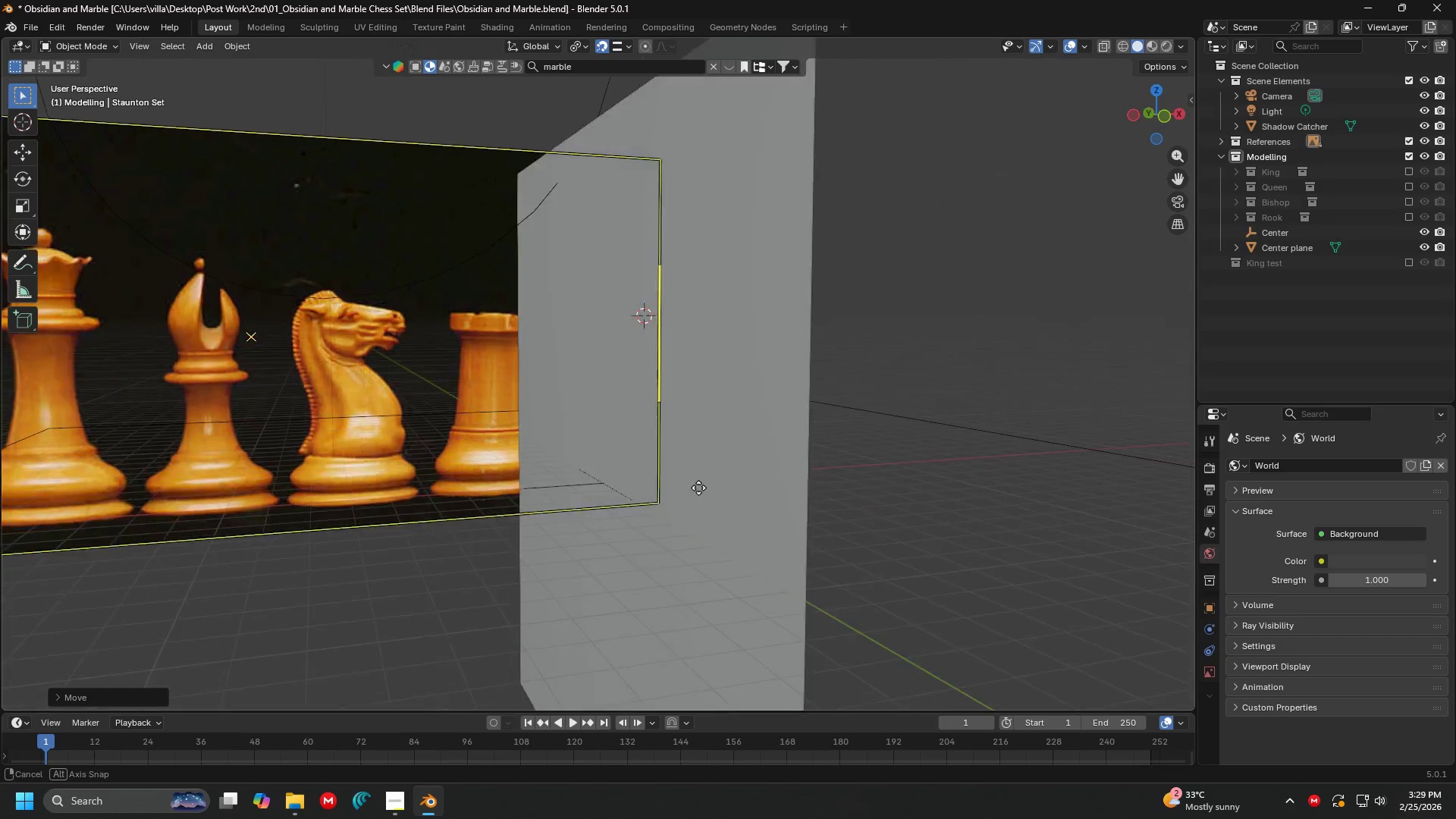 
scroll: coordinate [662, 429], scroll_direction: down, amount: 3.0
 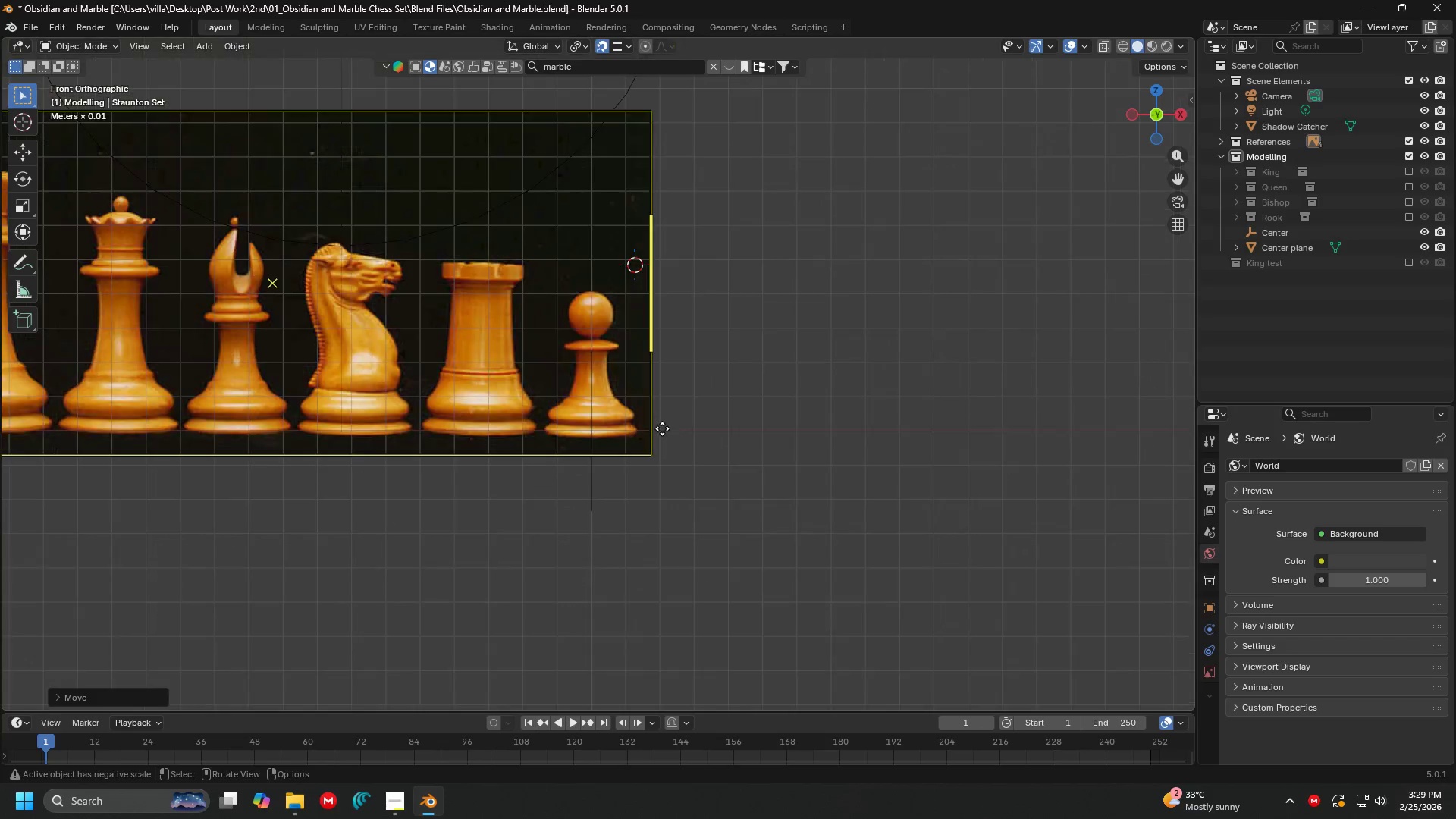 
scroll: coordinate [781, 481], scroll_direction: up, amount: 2.0
 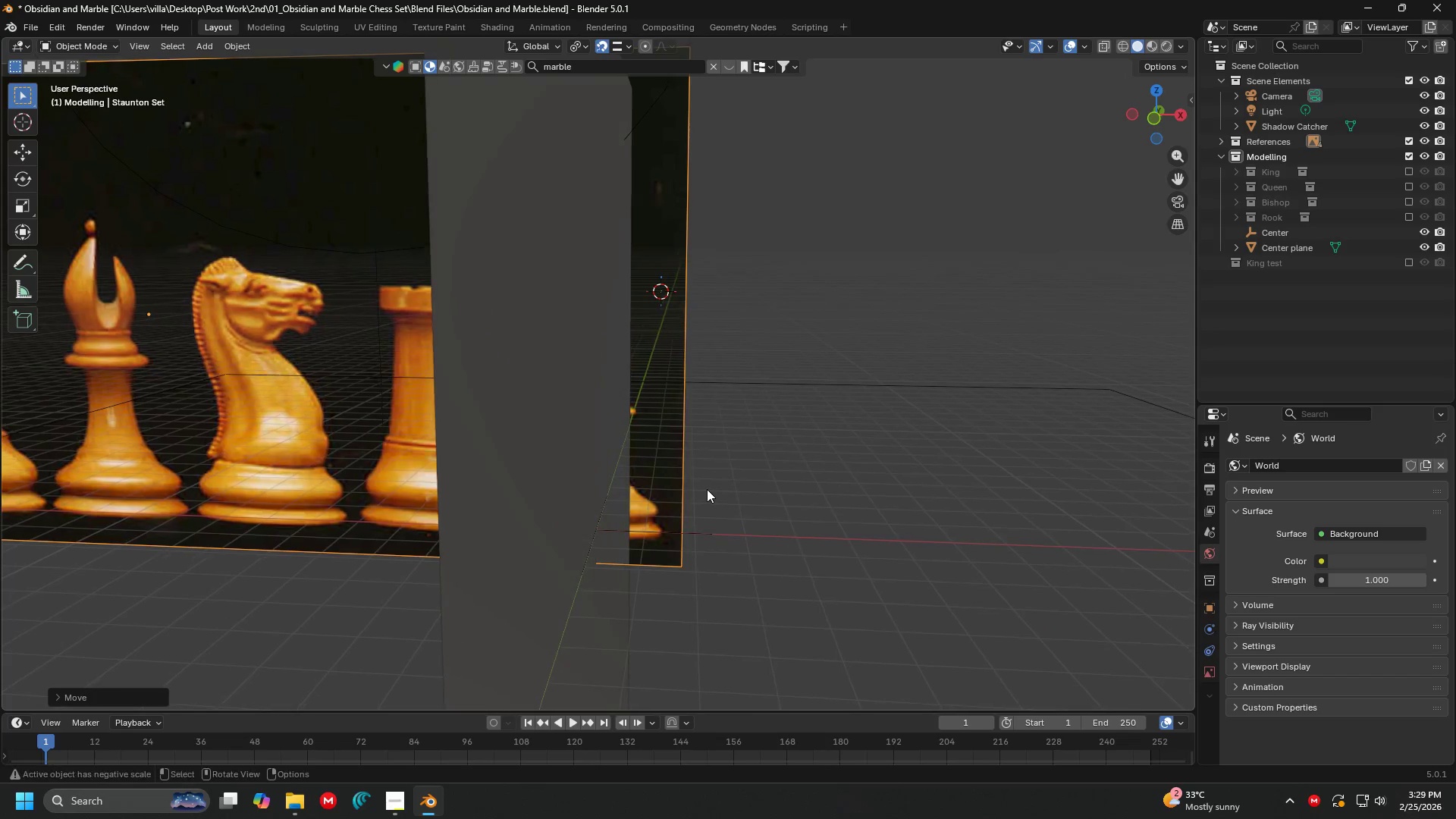 
key(1)
 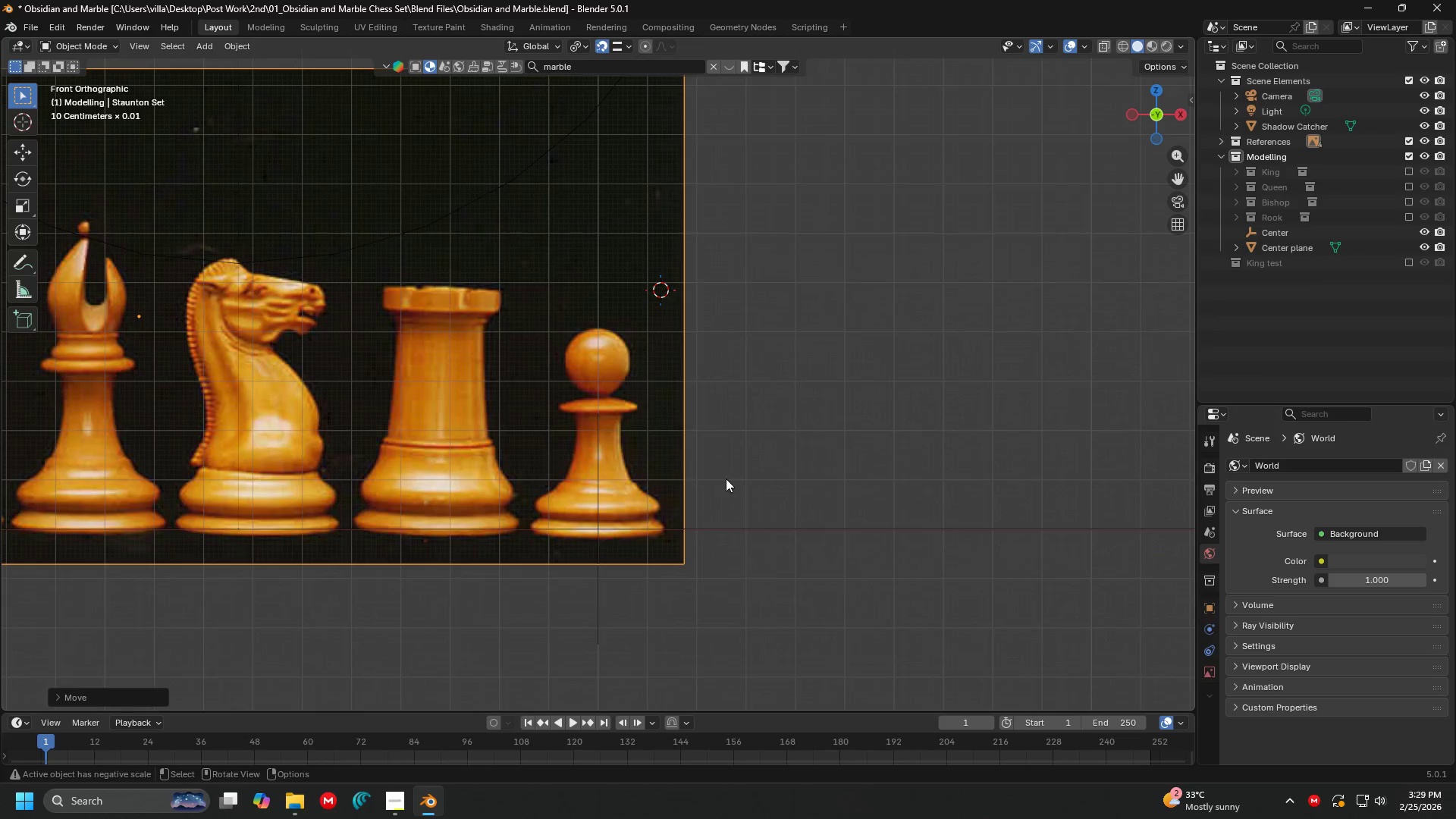 
hold_key(key=ShiftLeft, duration=0.58)
 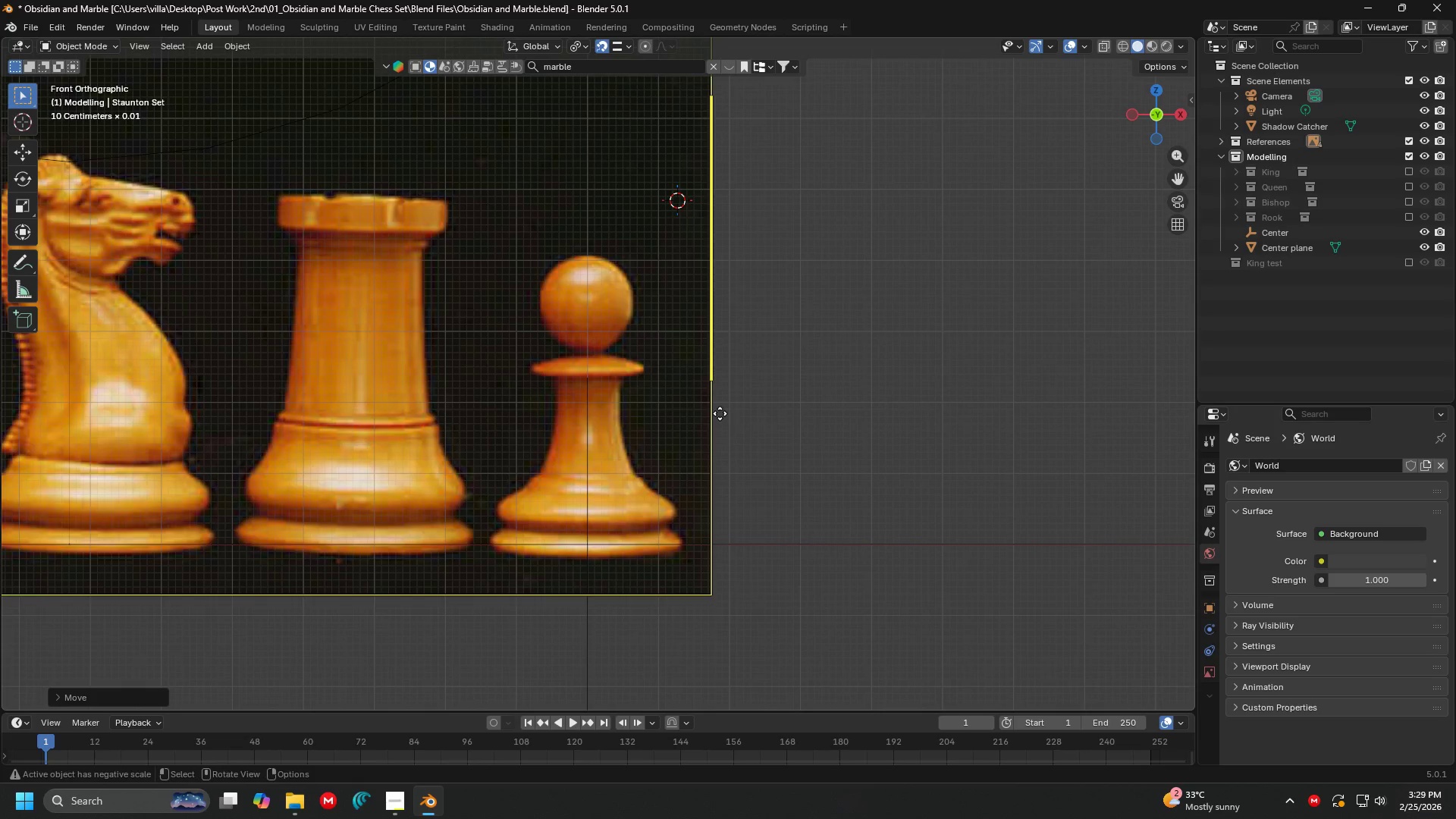 
scroll: coordinate [730, 475], scroll_direction: up, amount: 2.0
 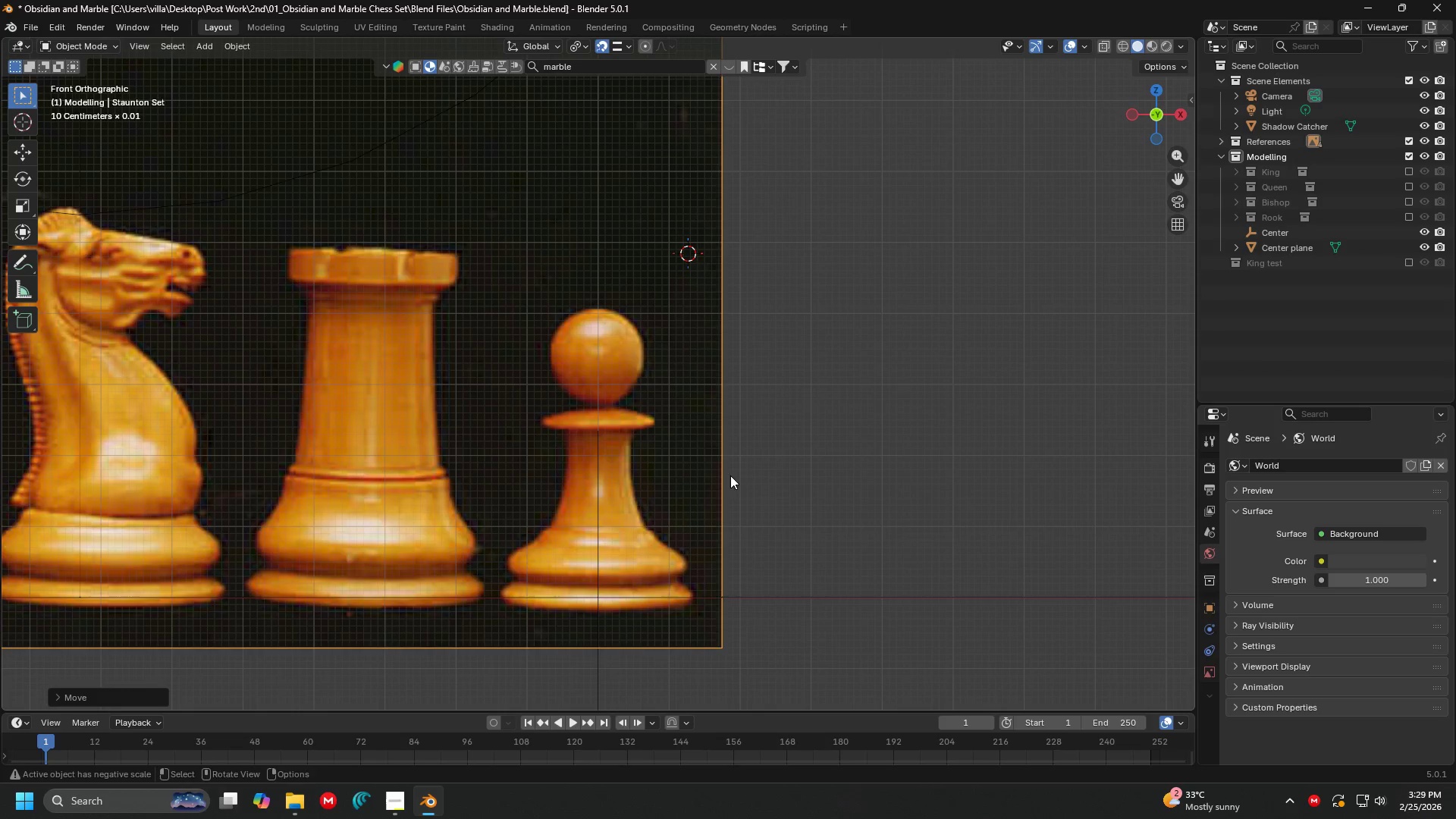 
scroll: coordinate [893, 444], scroll_direction: down, amount: 2.0
 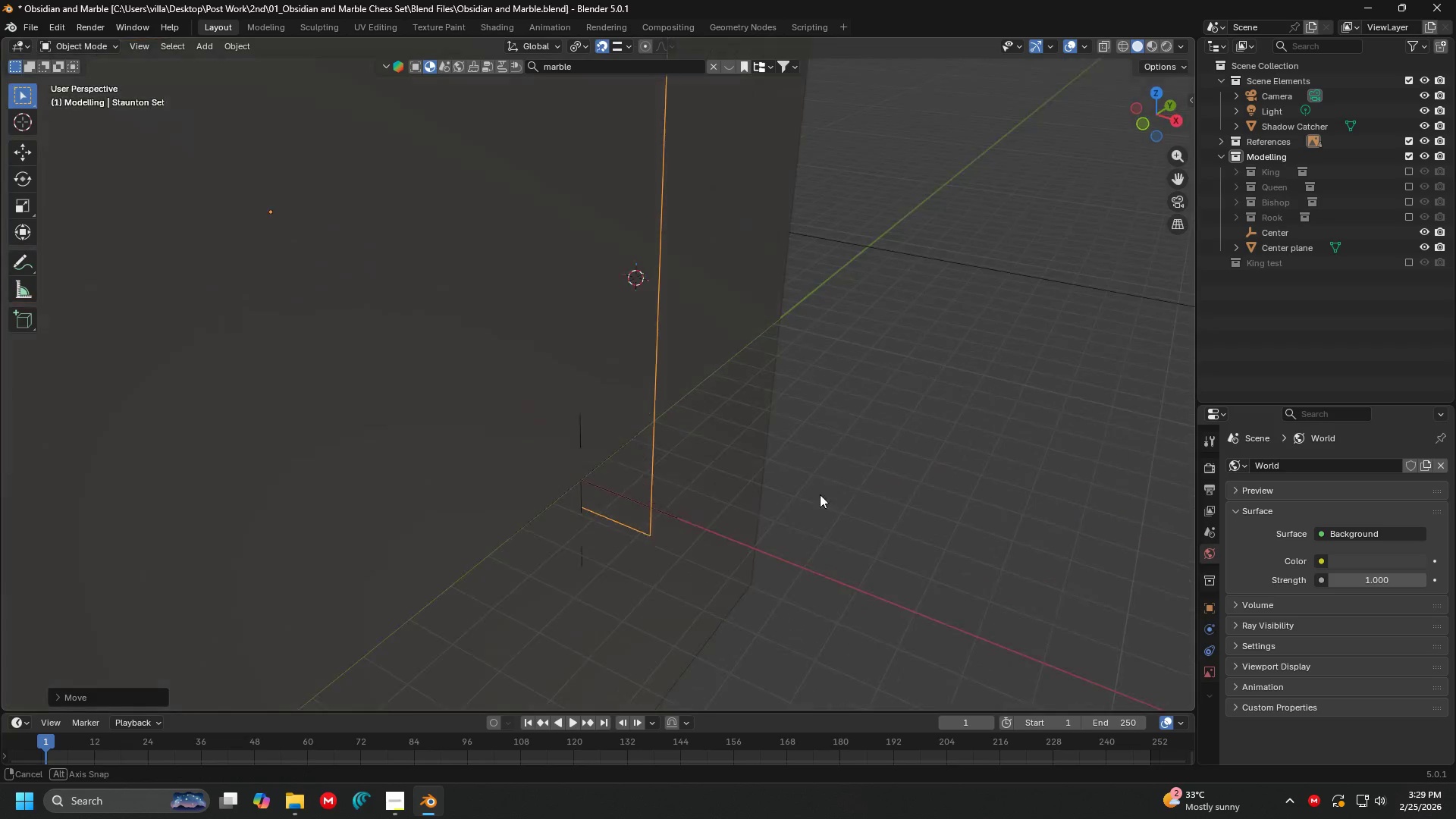 
scroll: coordinate [774, 510], scroll_direction: up, amount: 2.0
 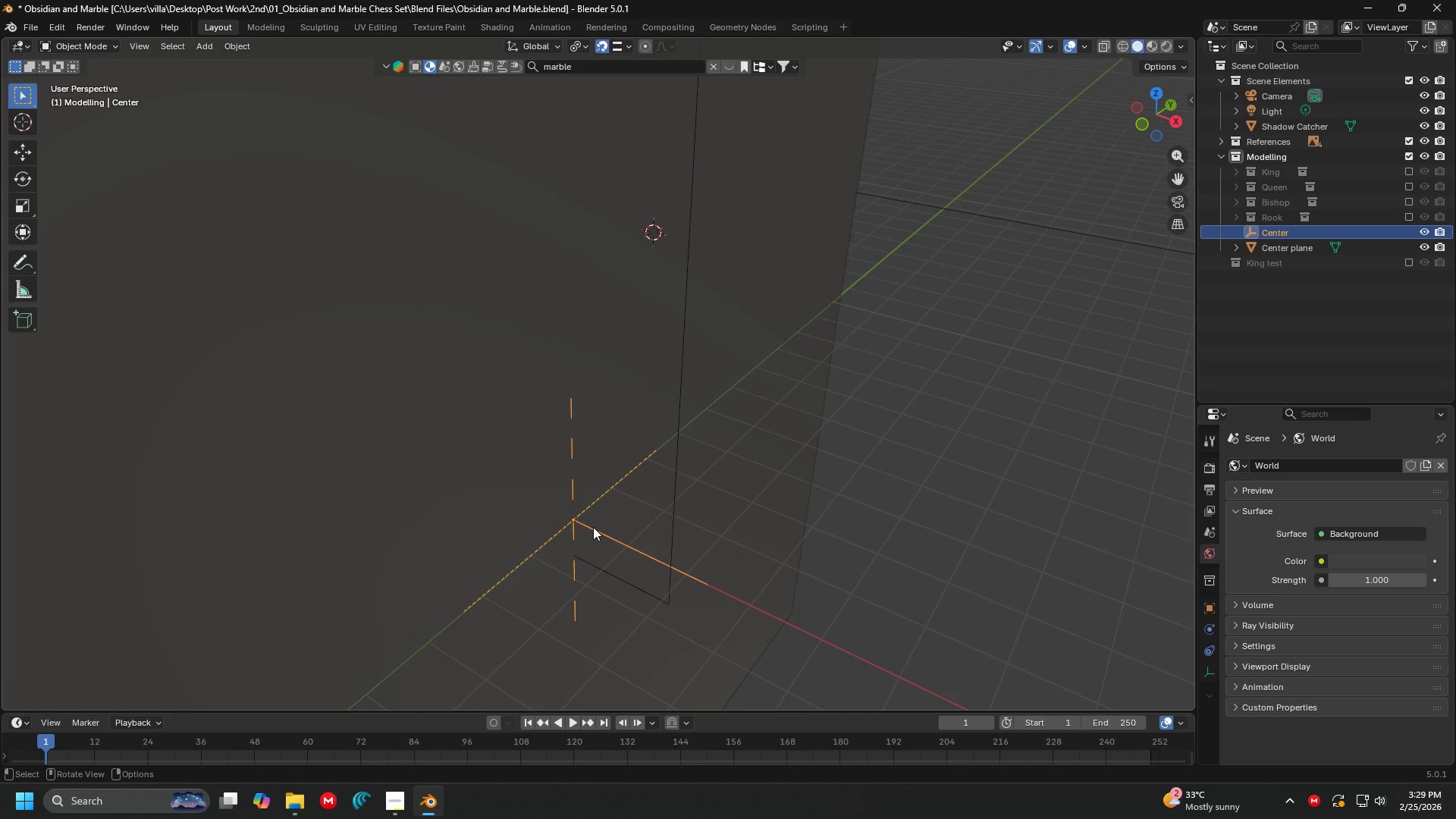 
wait(5.82)
 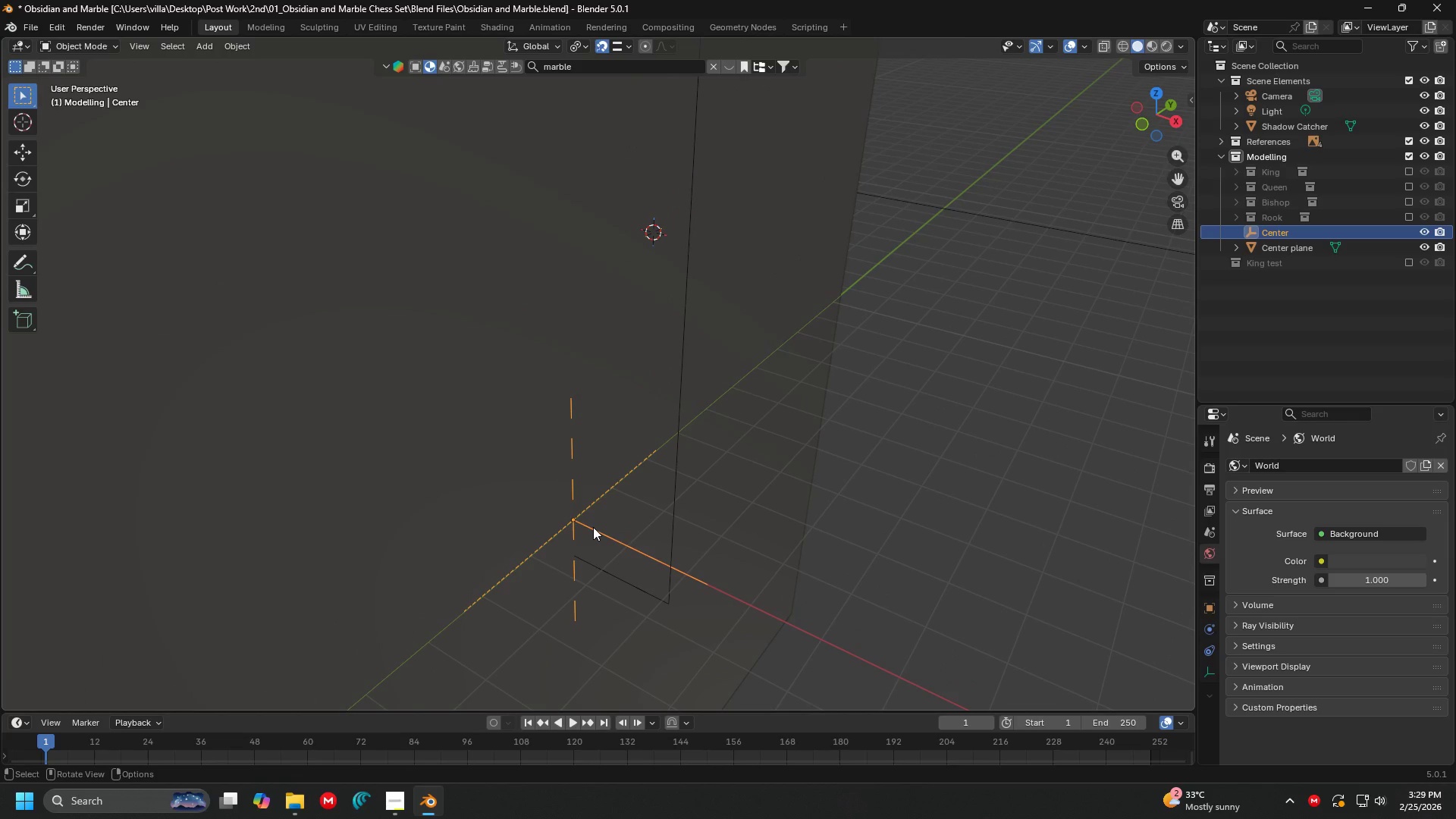 
key(Shift+S)
 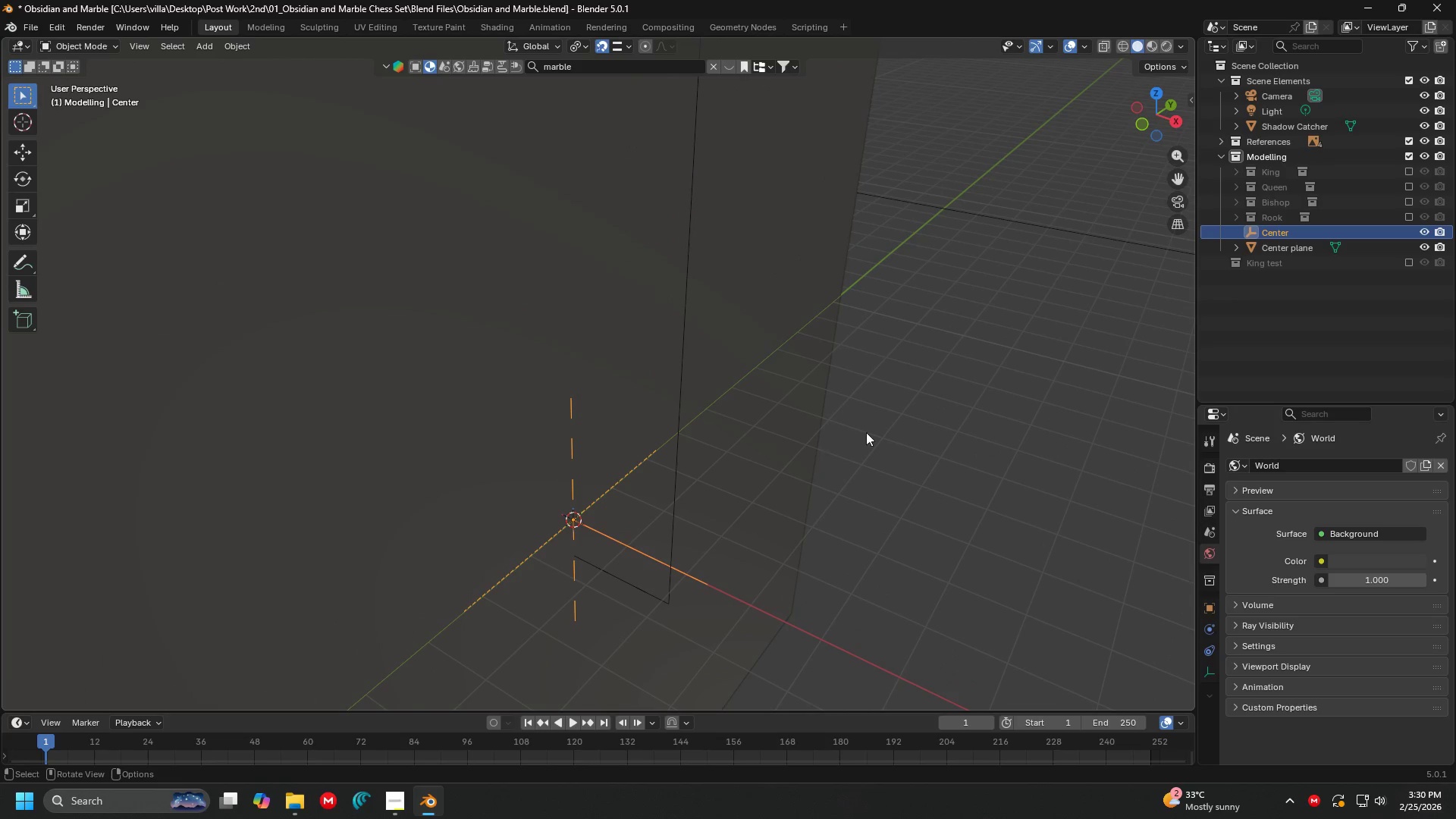 
left_click([964, 416])
 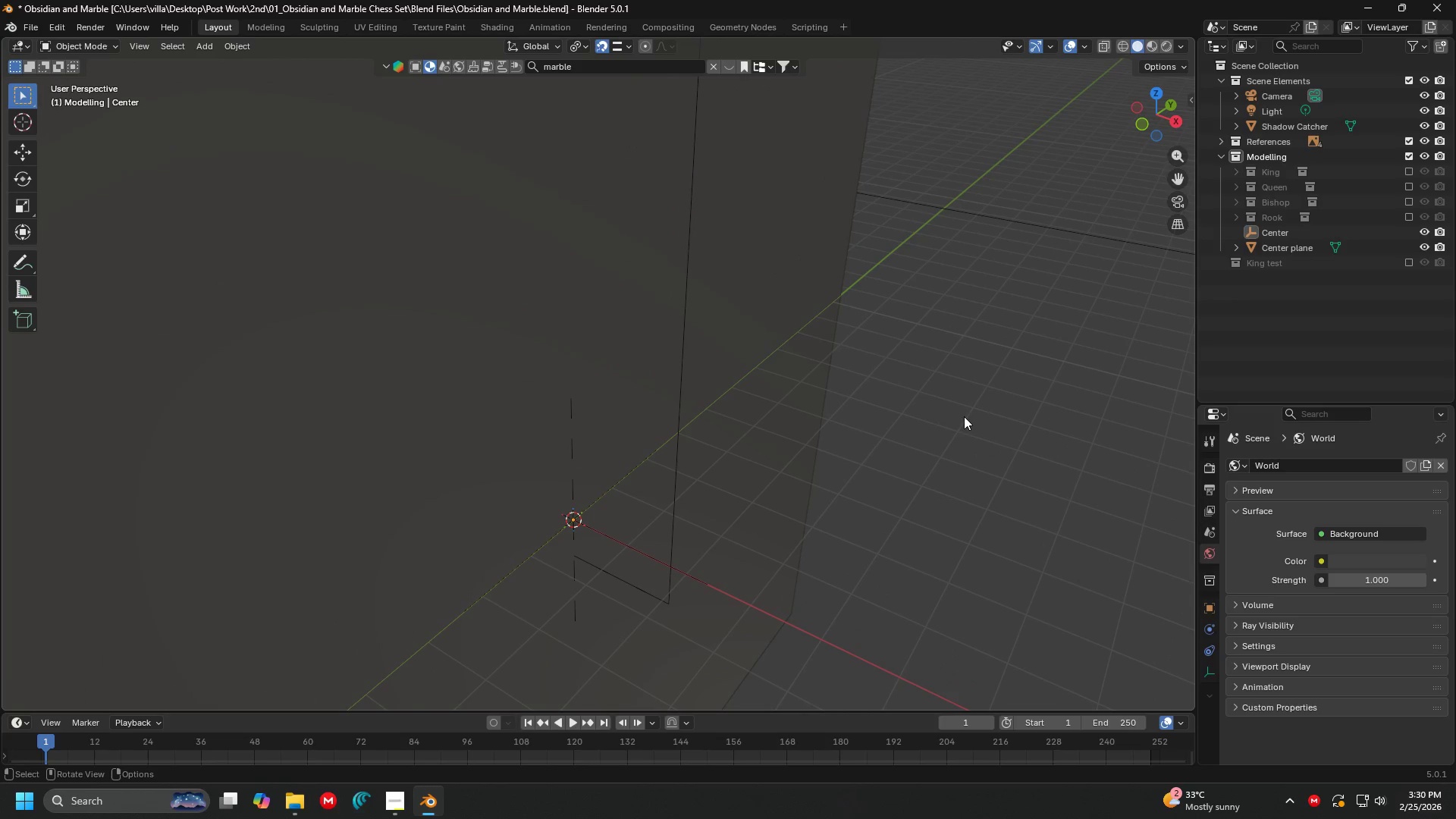 
key(Shift+ShiftLeft)
 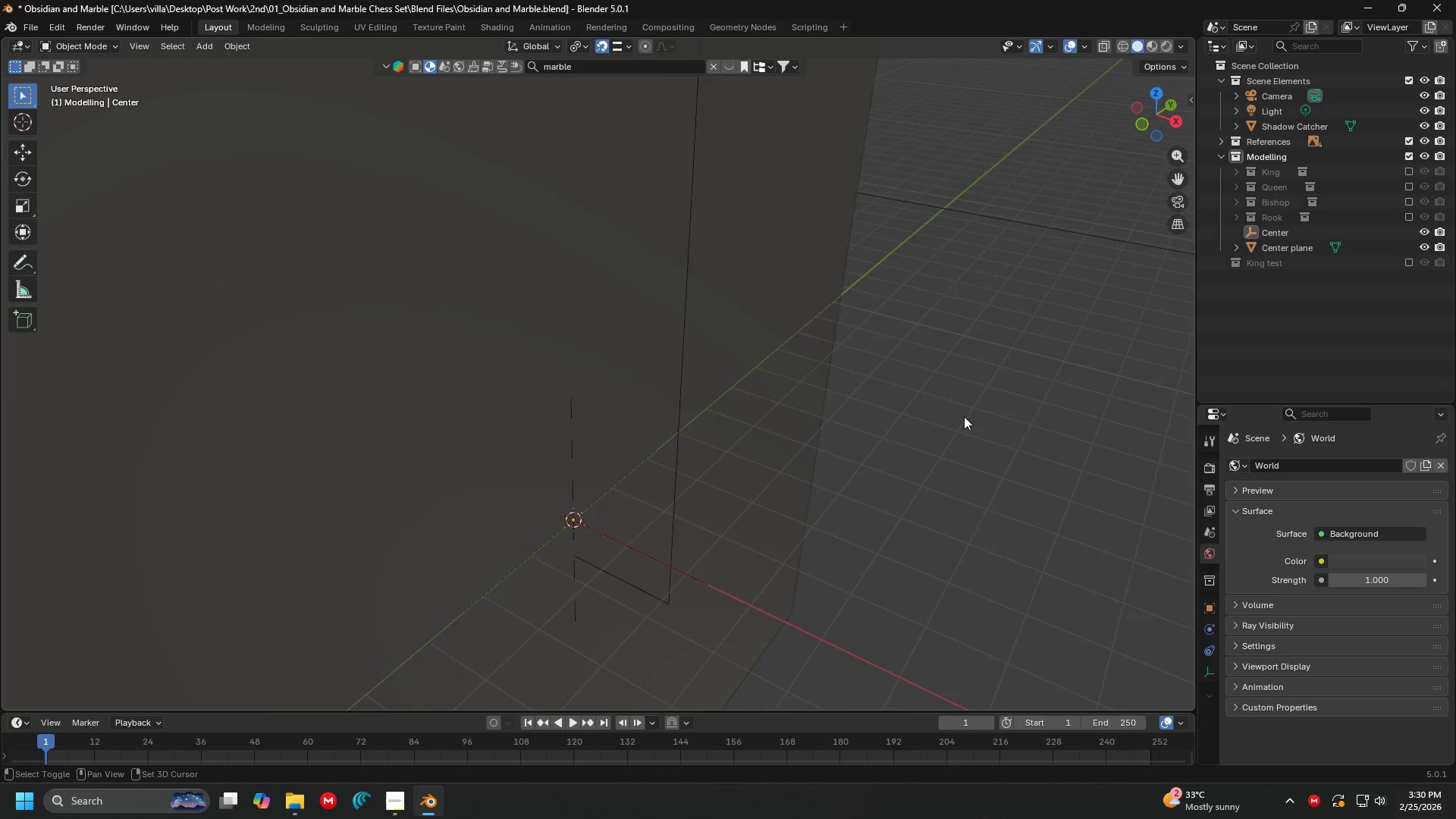 
key(Shift+C)
 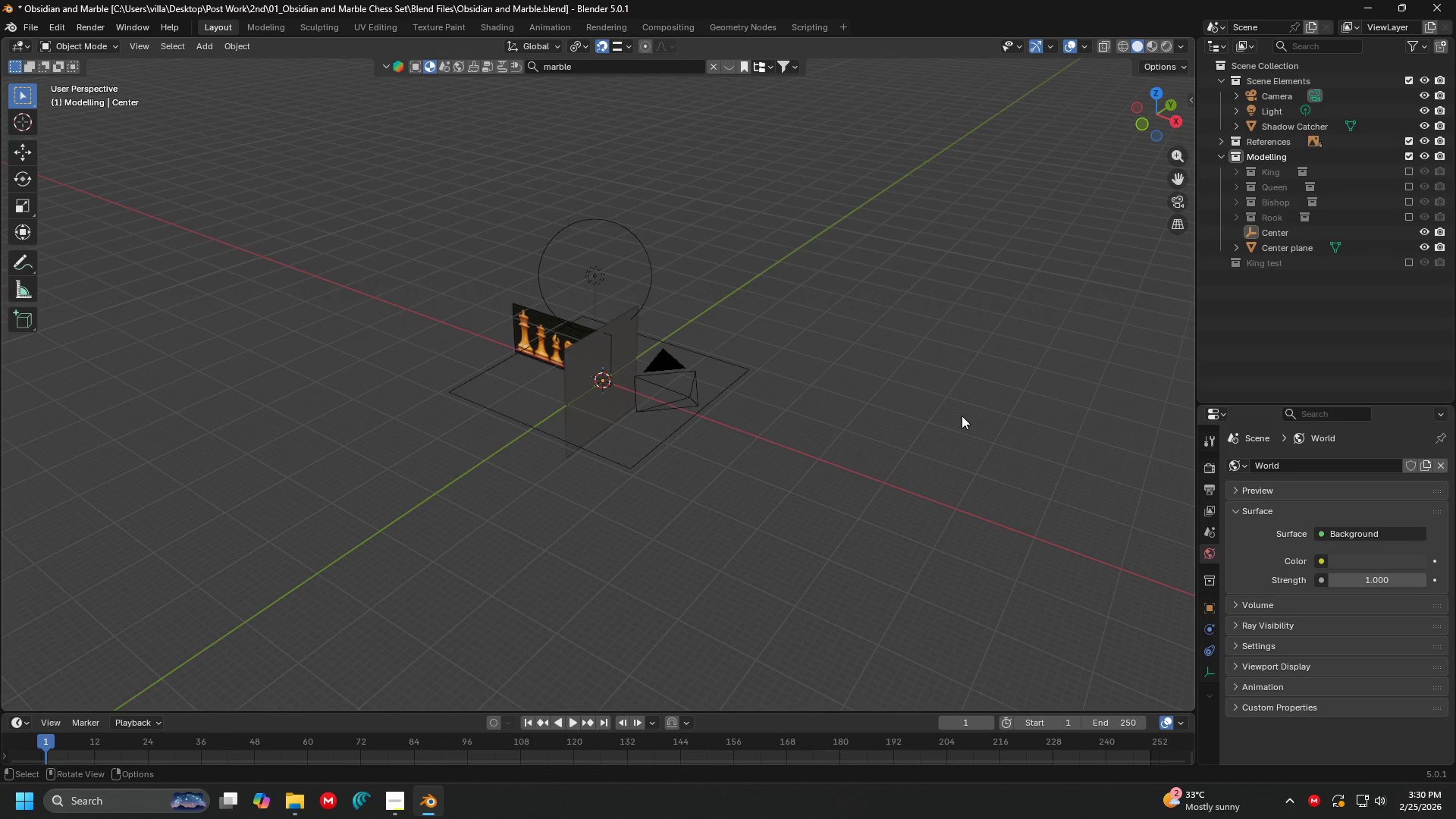 
key(Shift+ShiftLeft)
 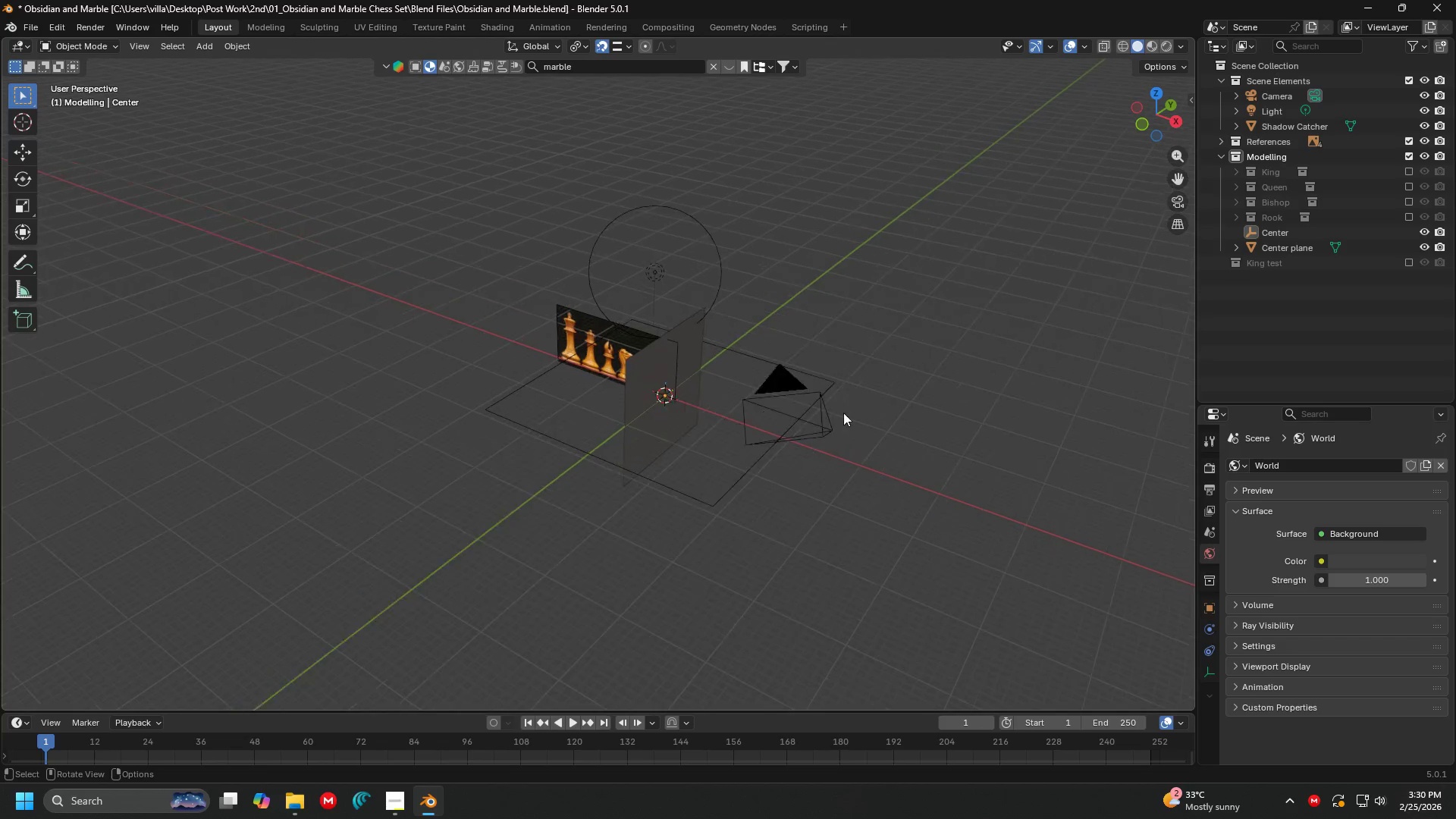 
key(1)
 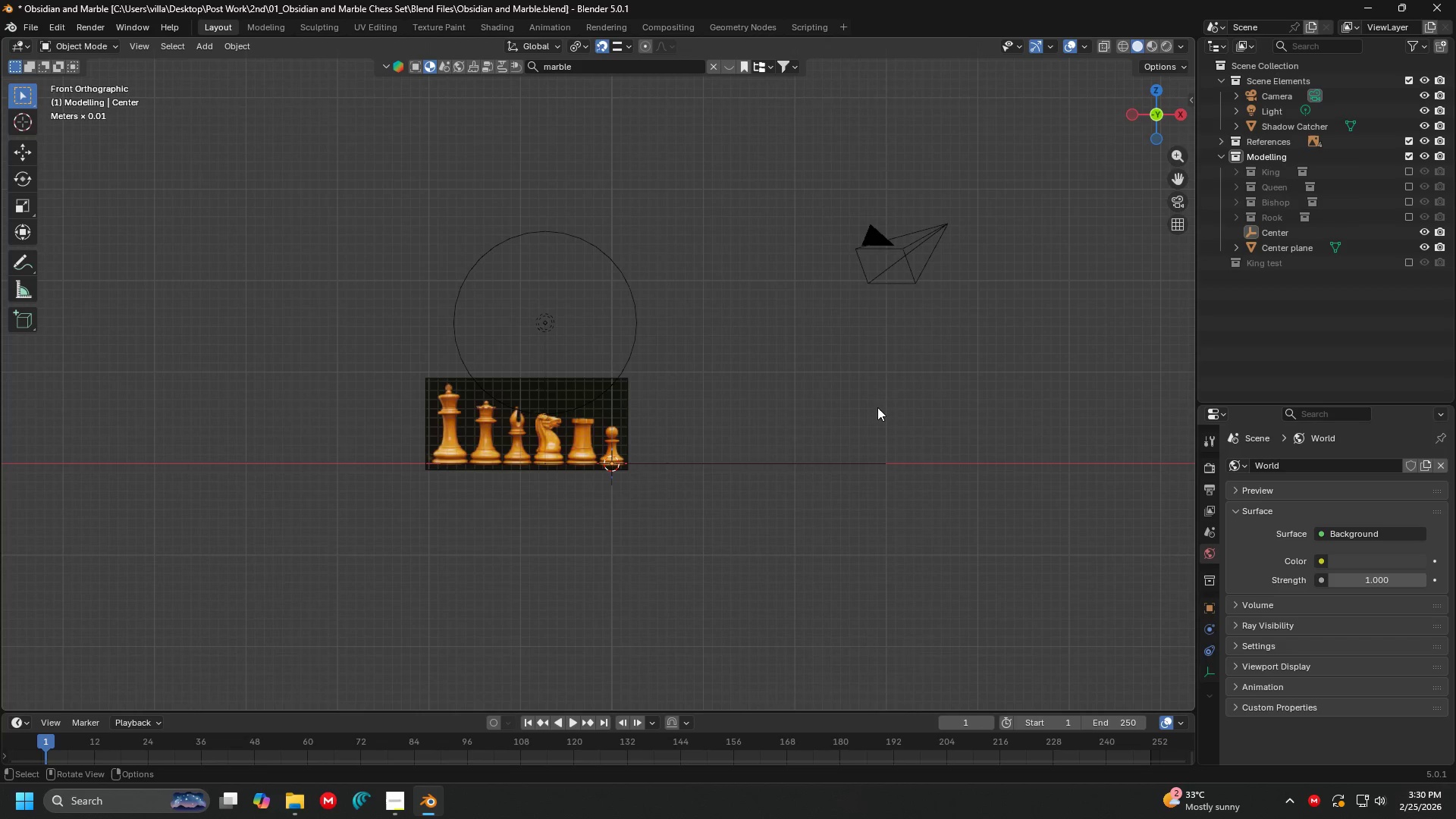 
scroll: coordinate [861, 409], scroll_direction: up, amount: 2.0
 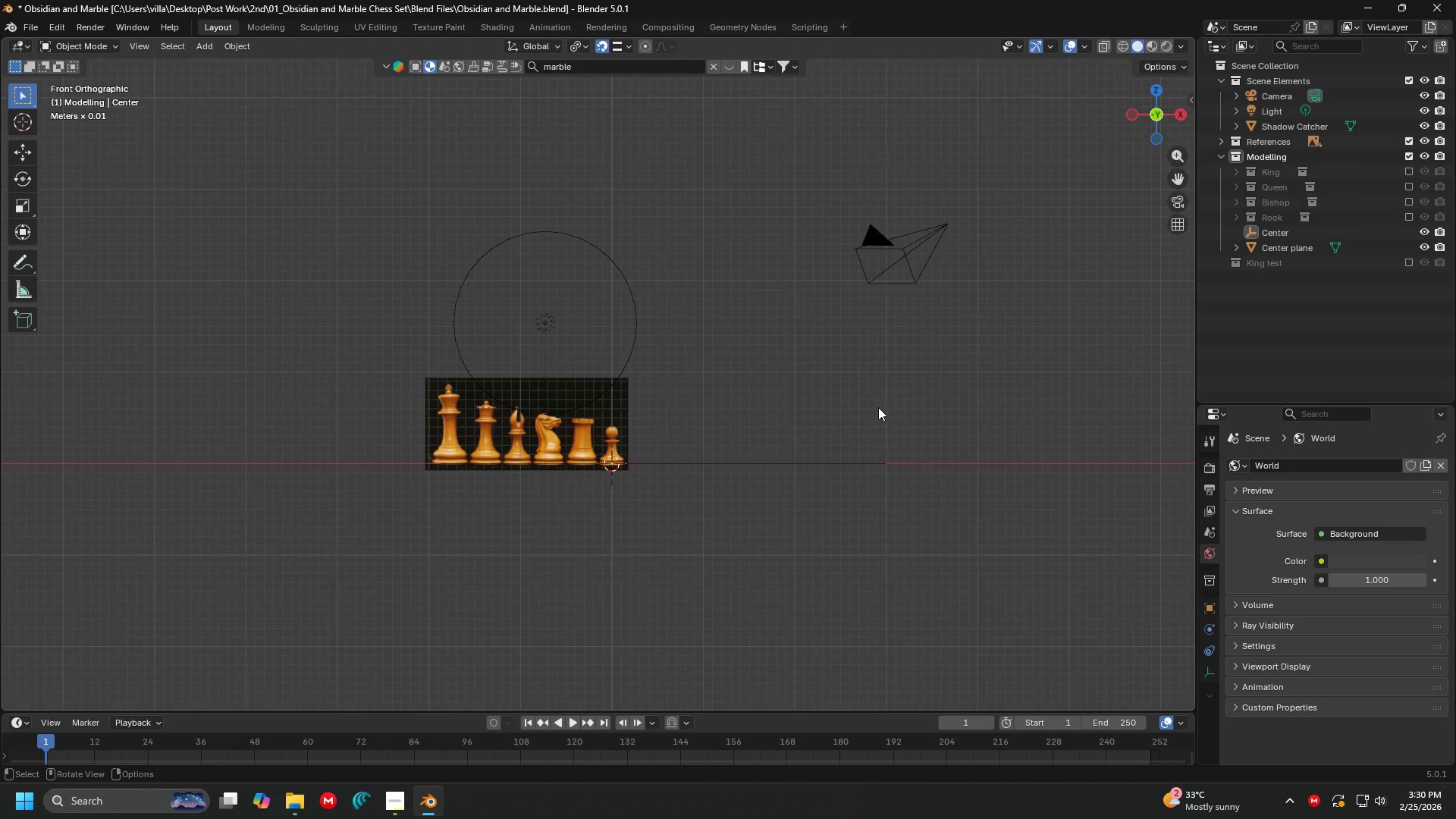 
hold_key(key=ShiftLeft, duration=0.33)
 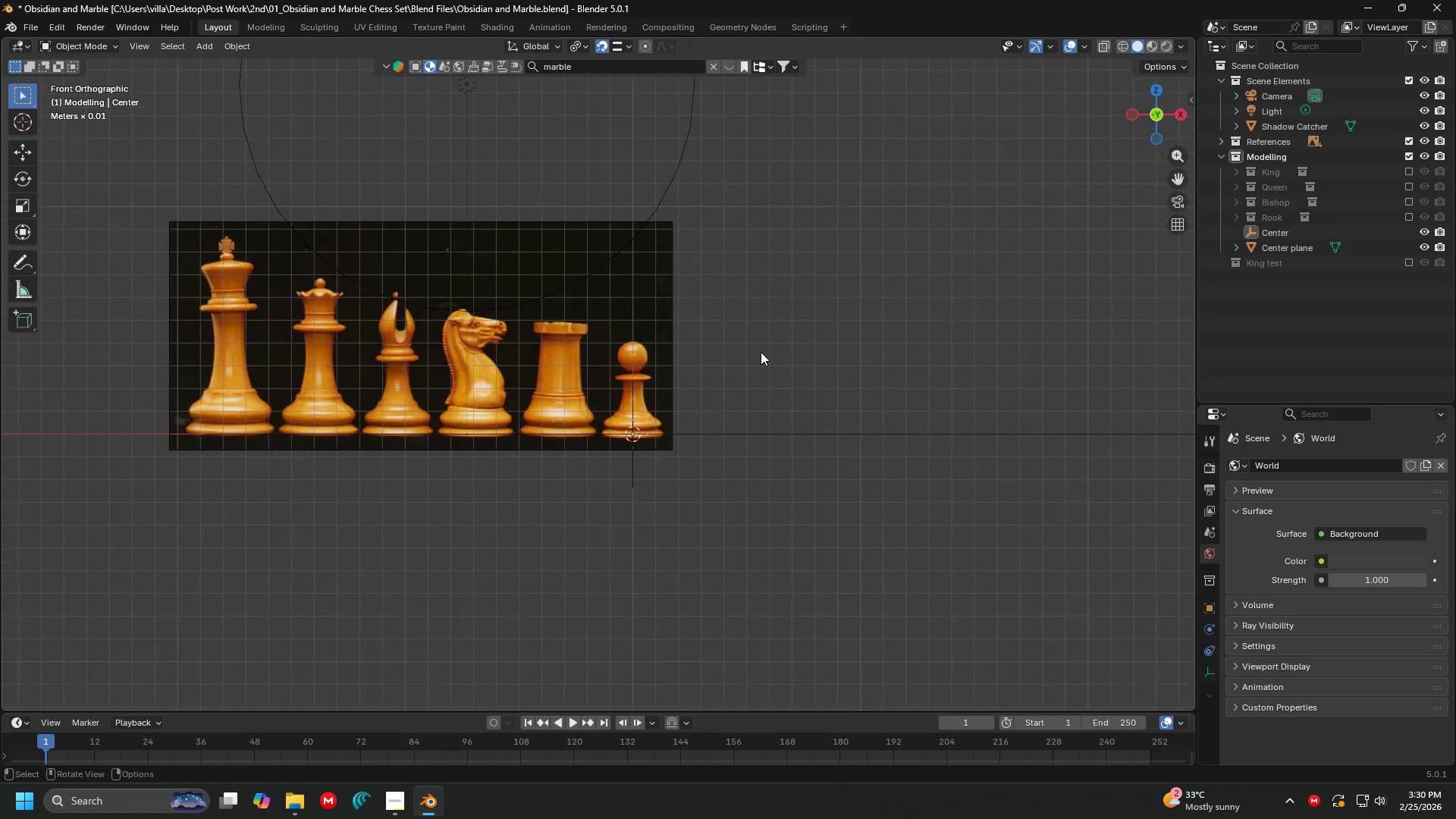 
scroll: coordinate [821, 449], scroll_direction: up, amount: 5.0
 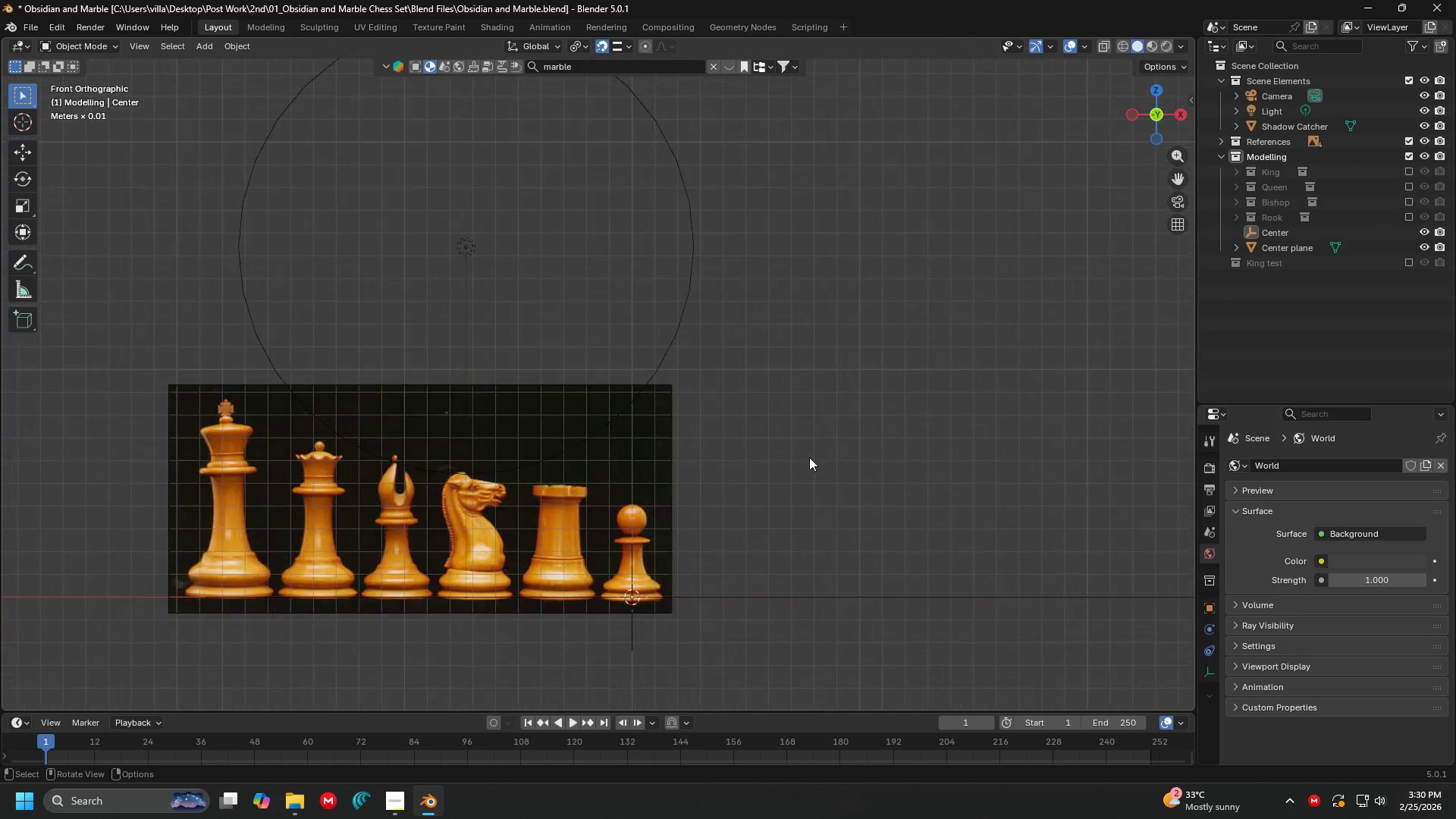 
key(Shift+ShiftLeft)
 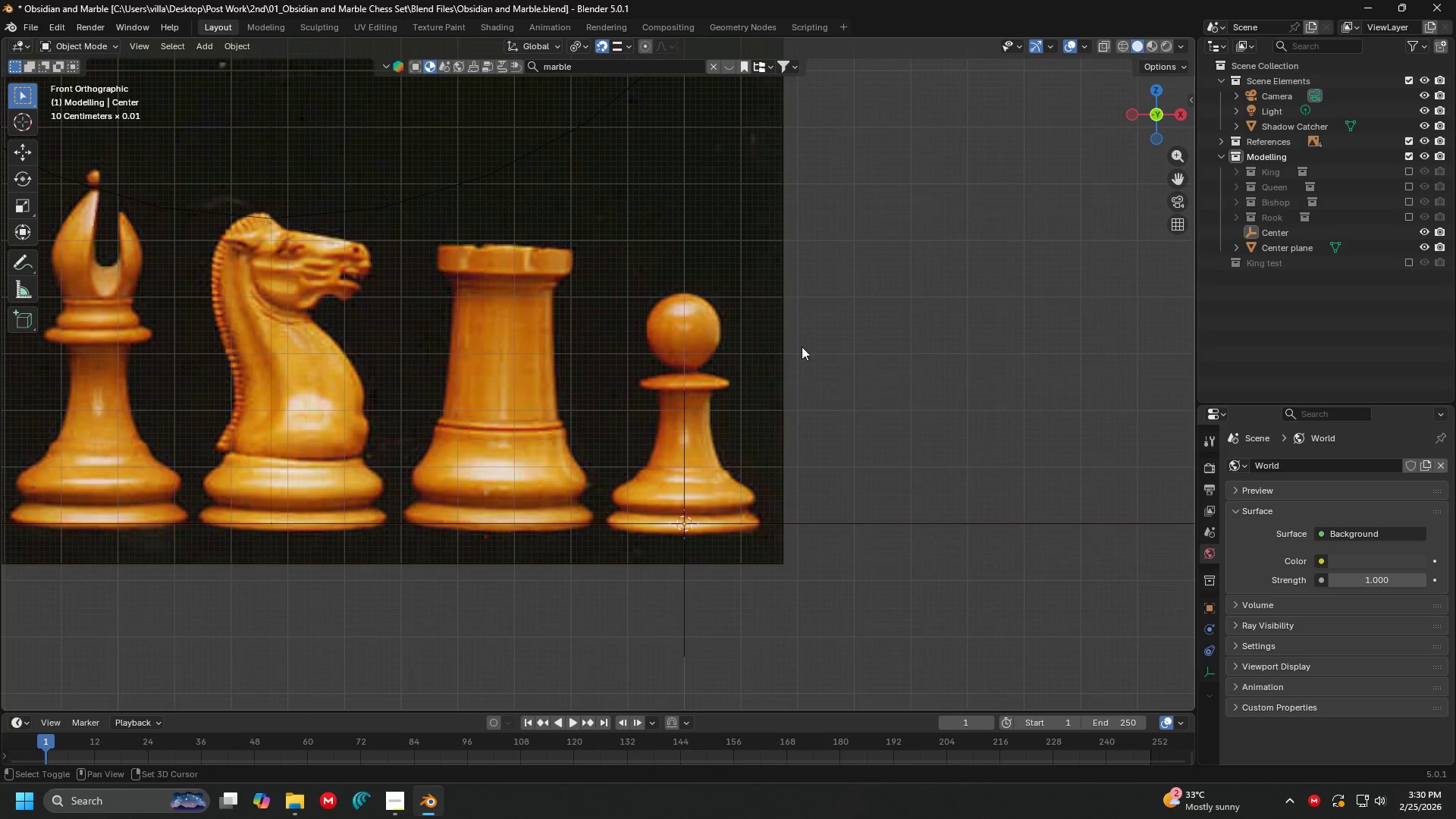 
key(Shift+A)
 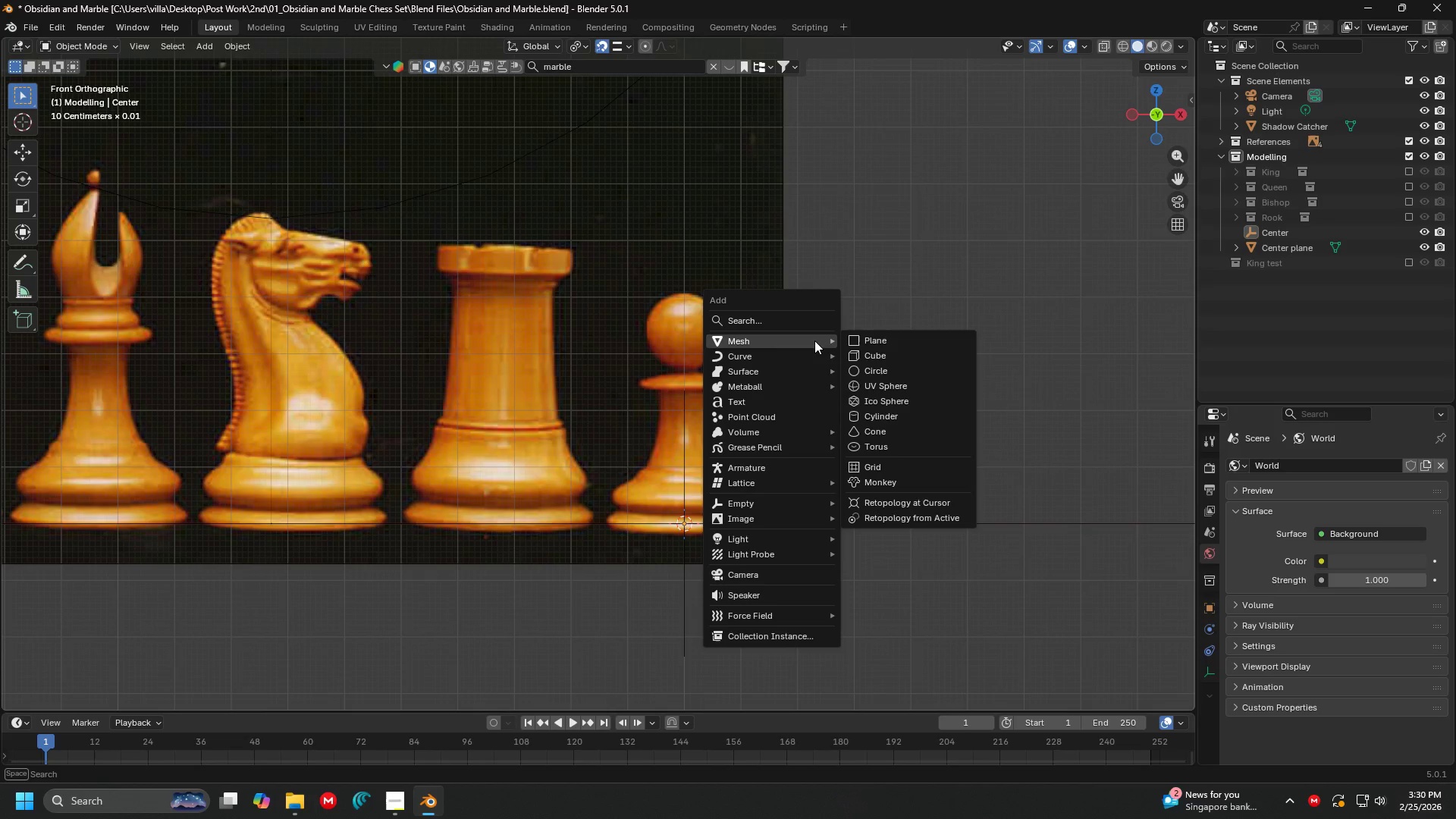 
scroll: coordinate [761, 352], scroll_direction: up, amount: 5.0
 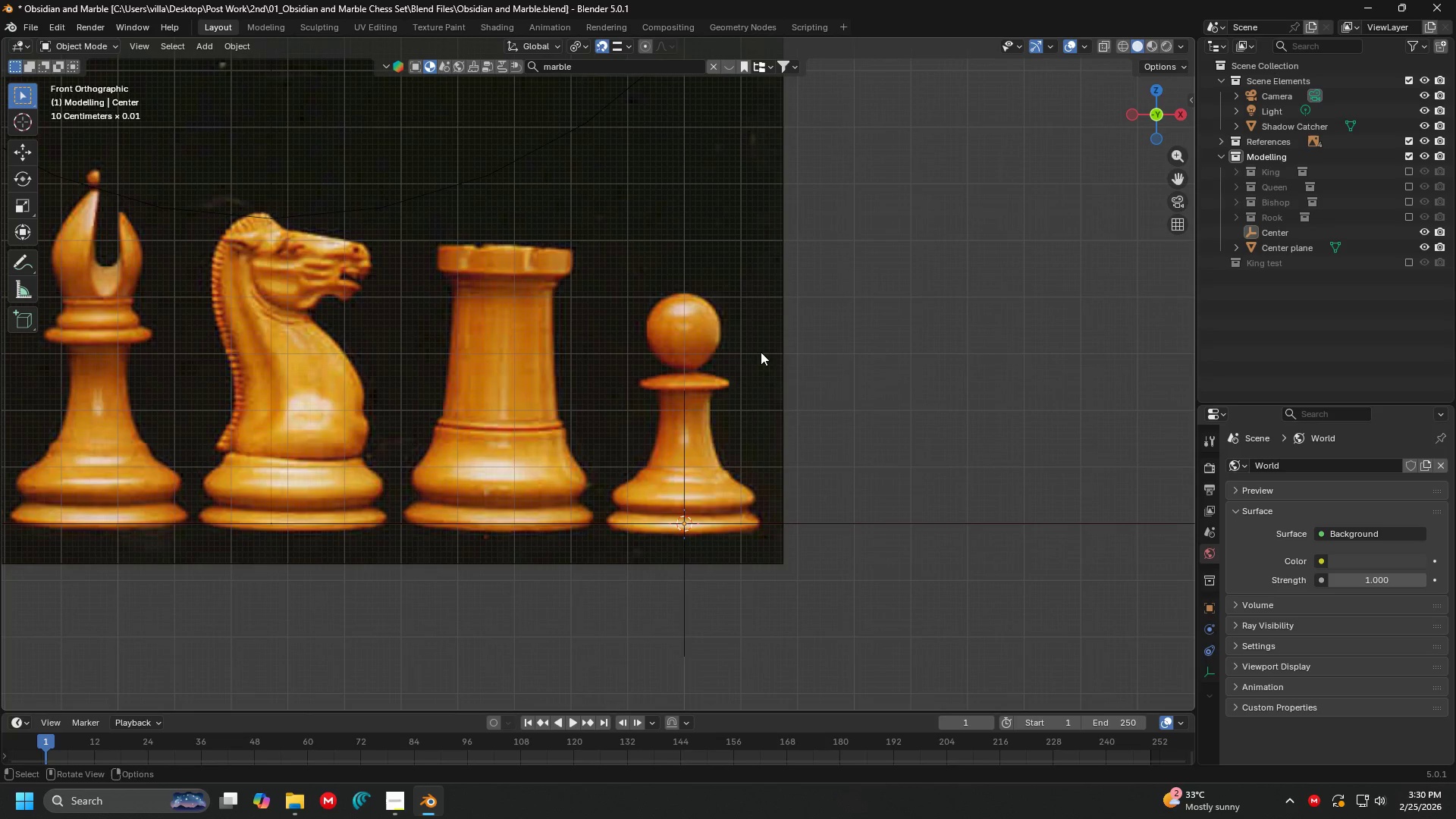 
wait(5.15)
 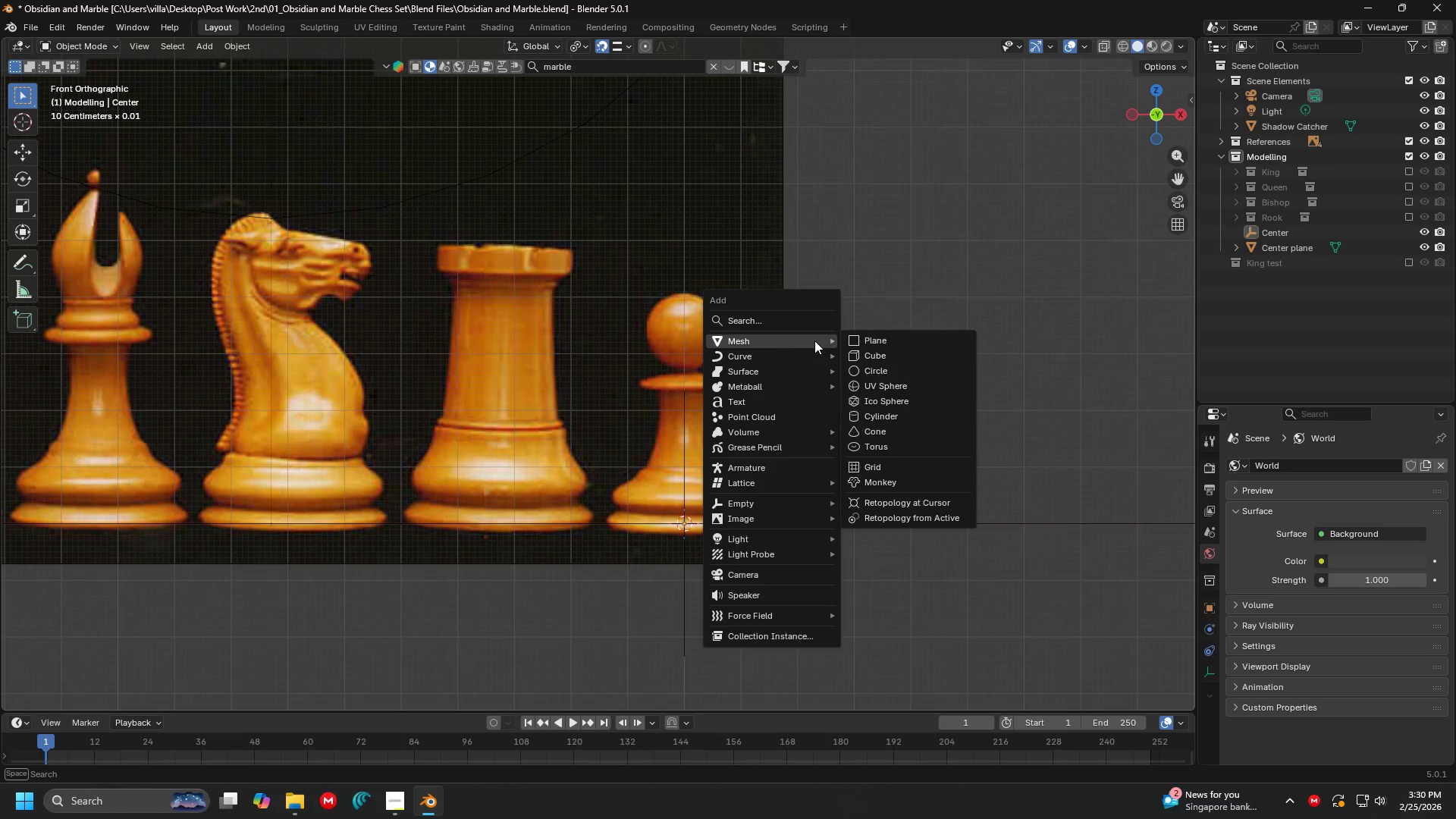 
left_click([886, 337])
 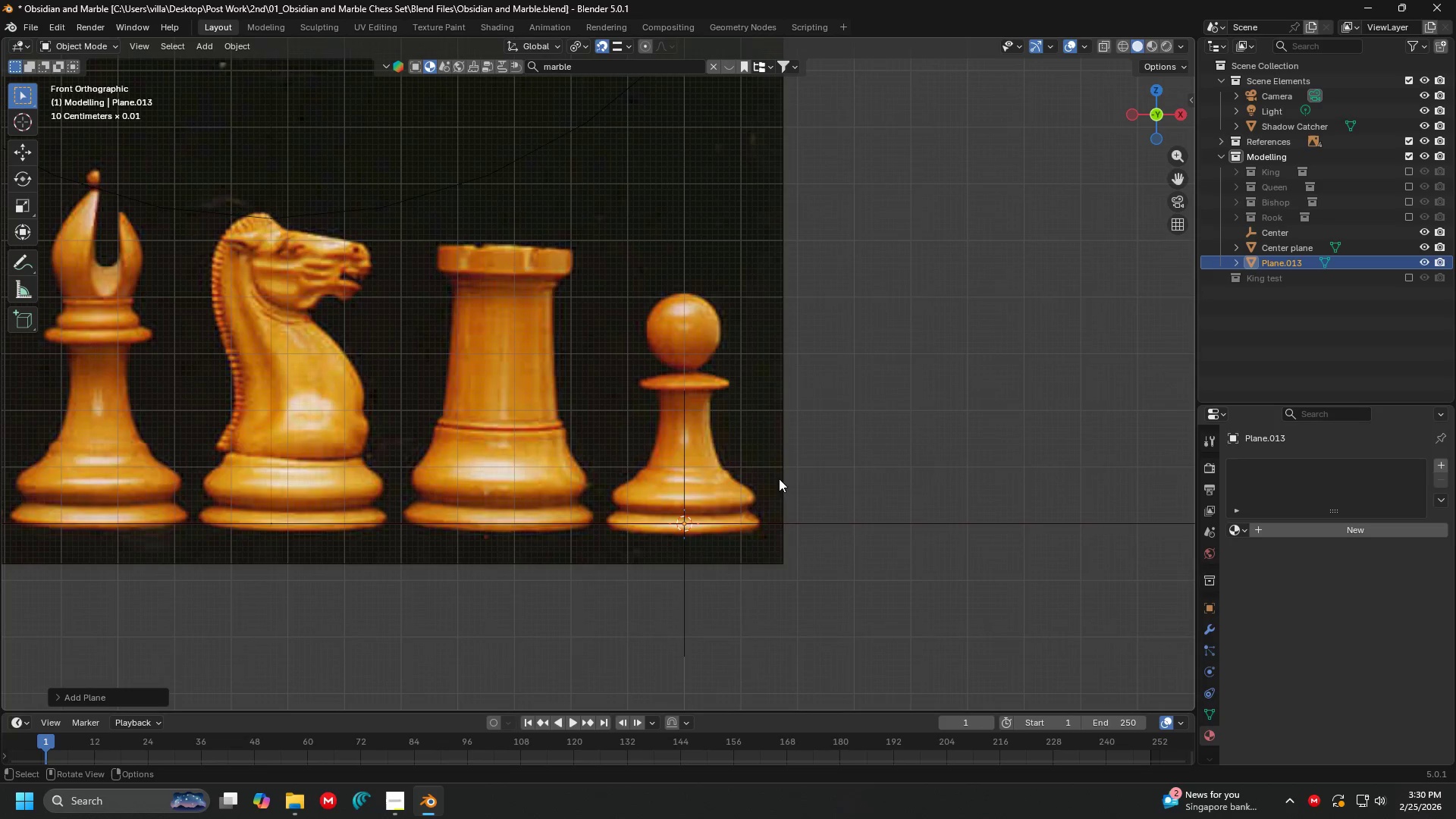 
key(Tab)
 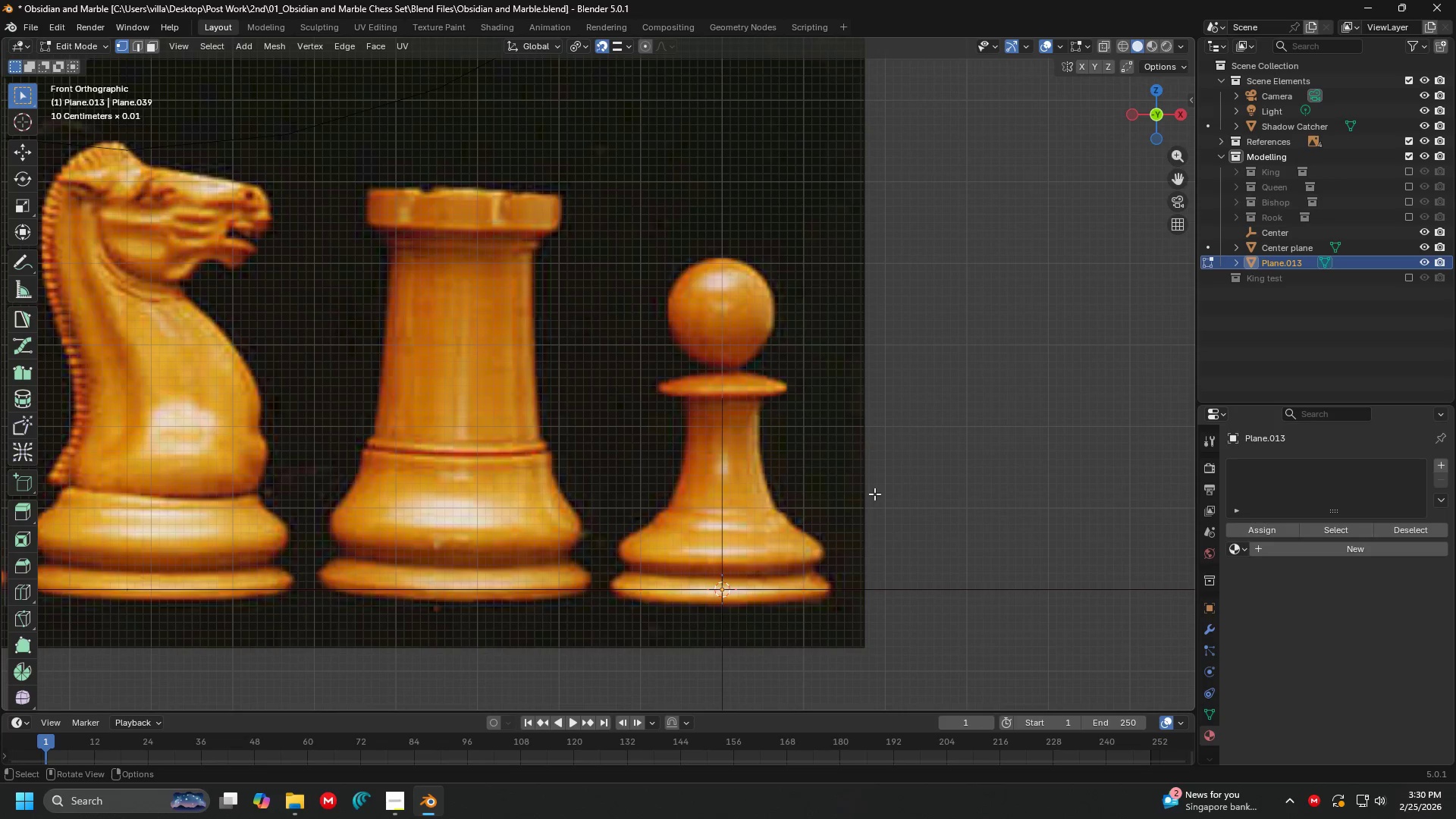 
scroll: coordinate [764, 492], scroll_direction: up, amount: 2.0
 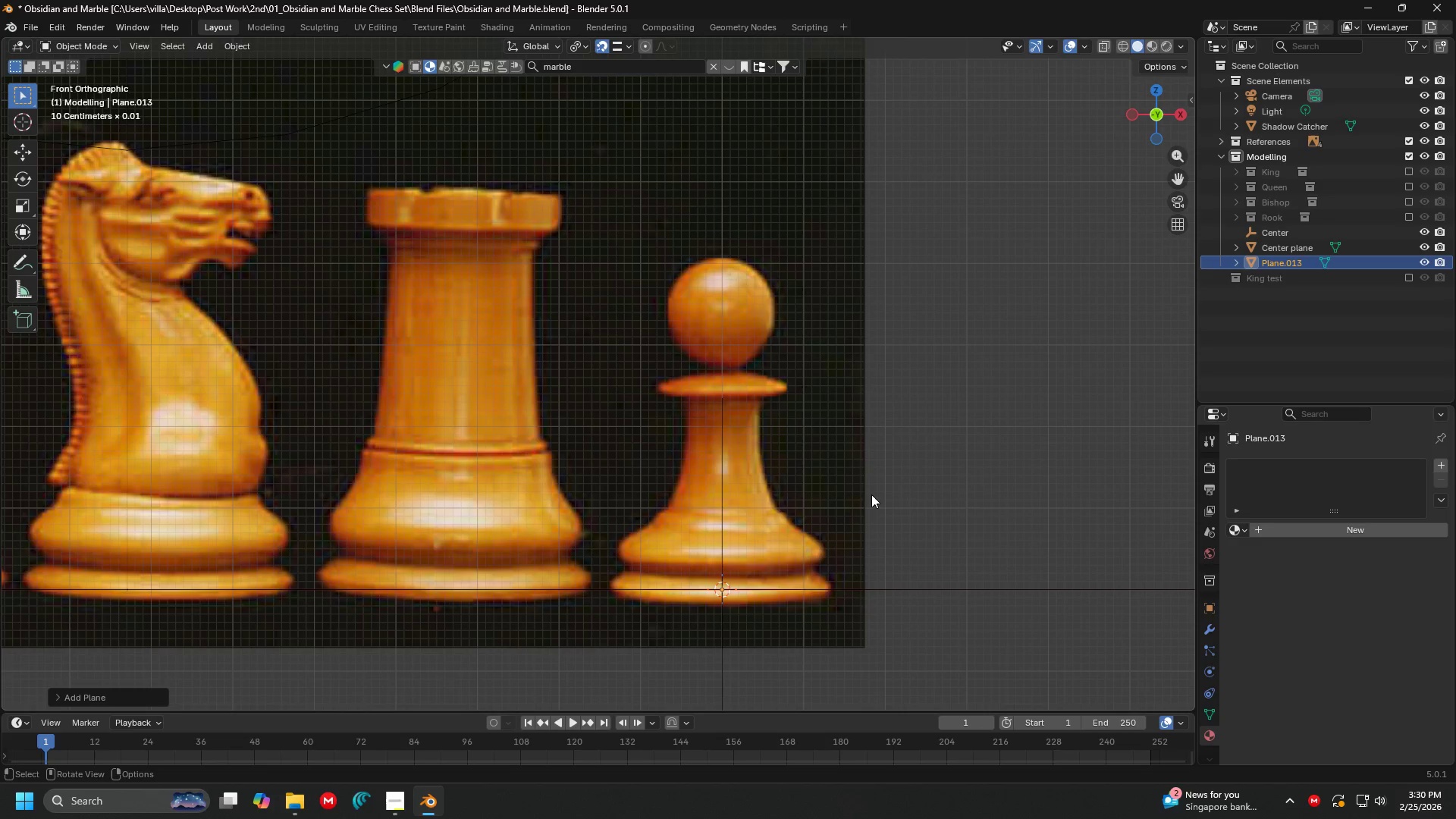 
type(am)
 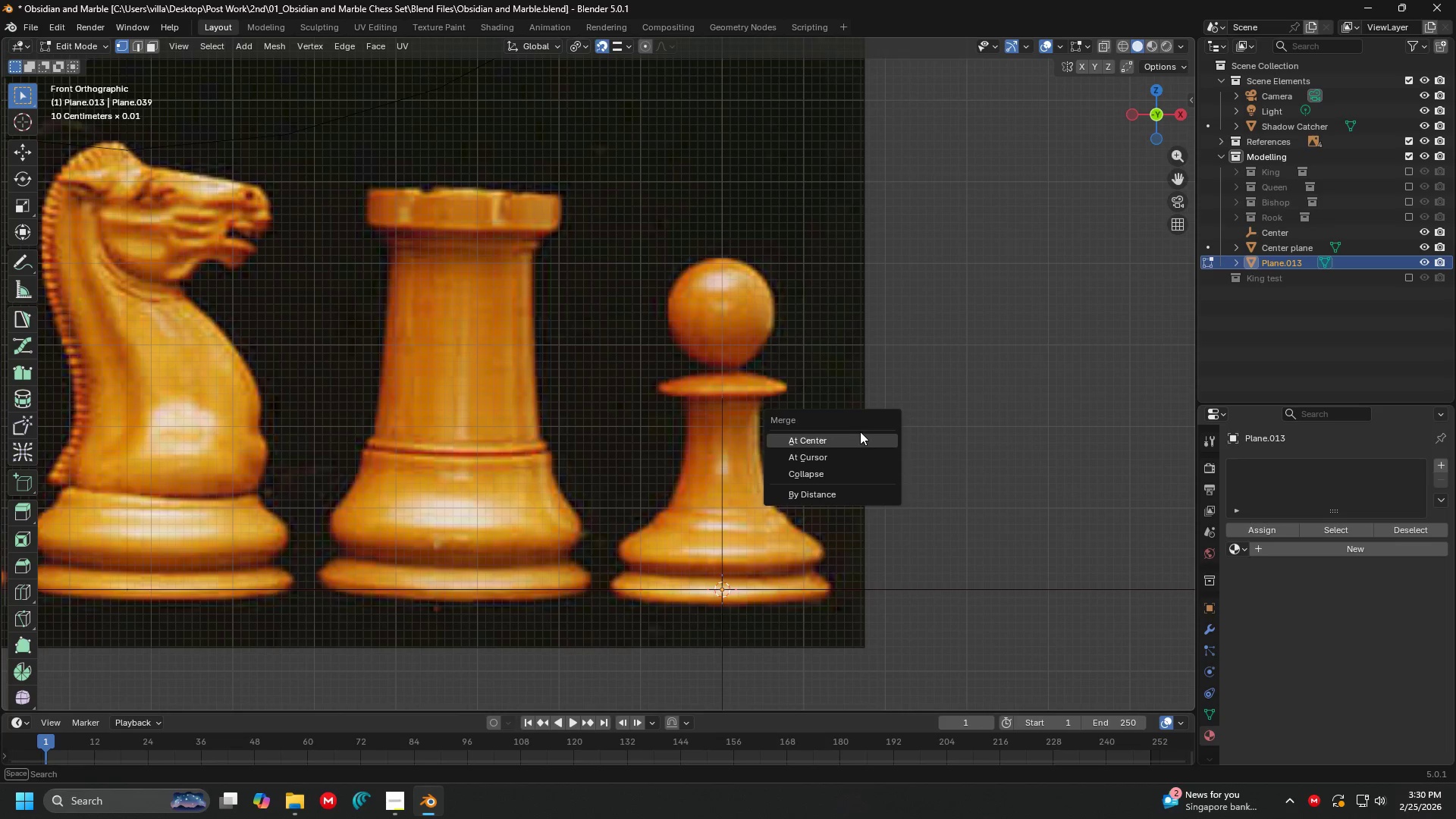 
left_click([860, 431])
 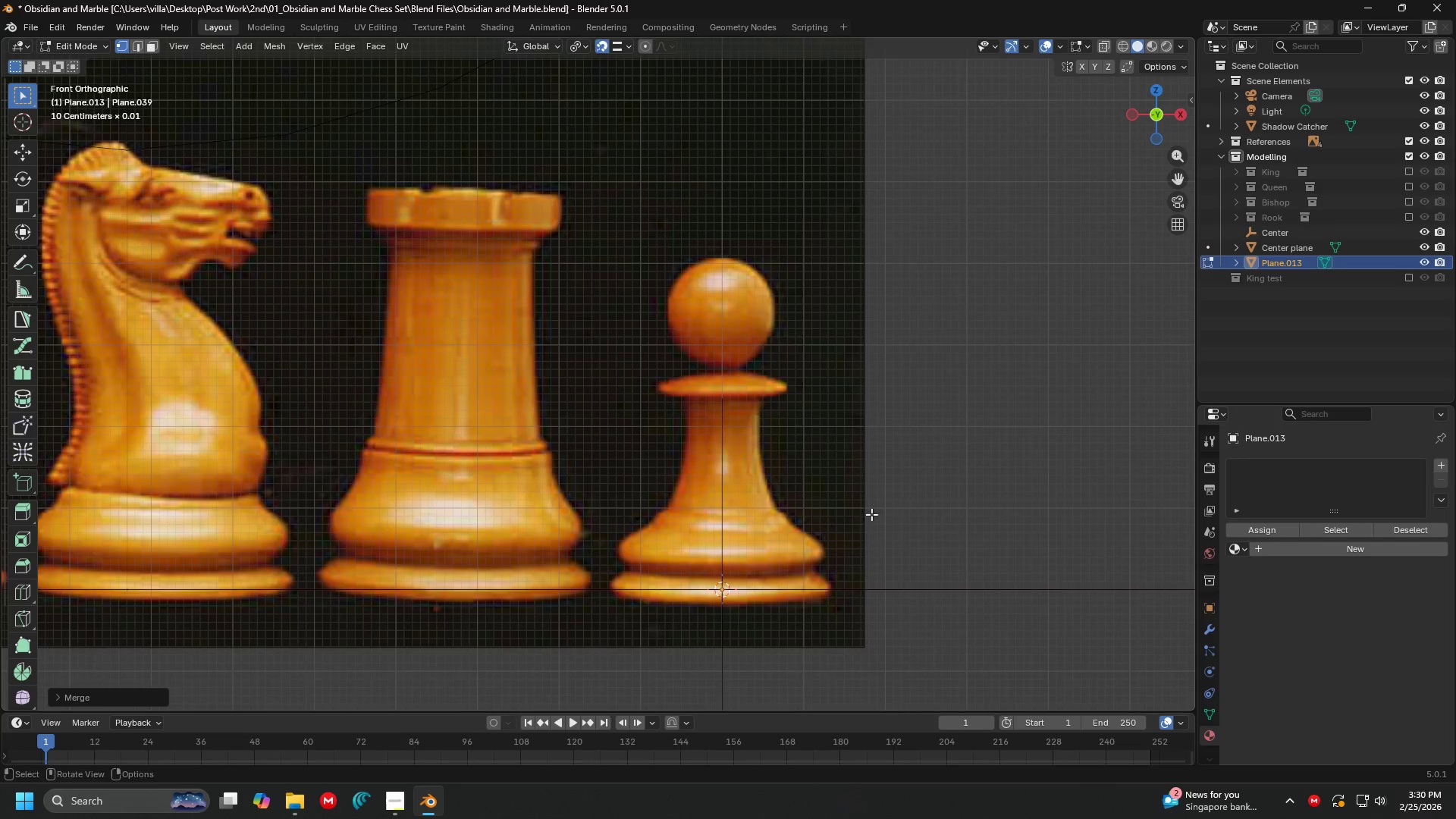 
key(Shift+ShiftLeft)
 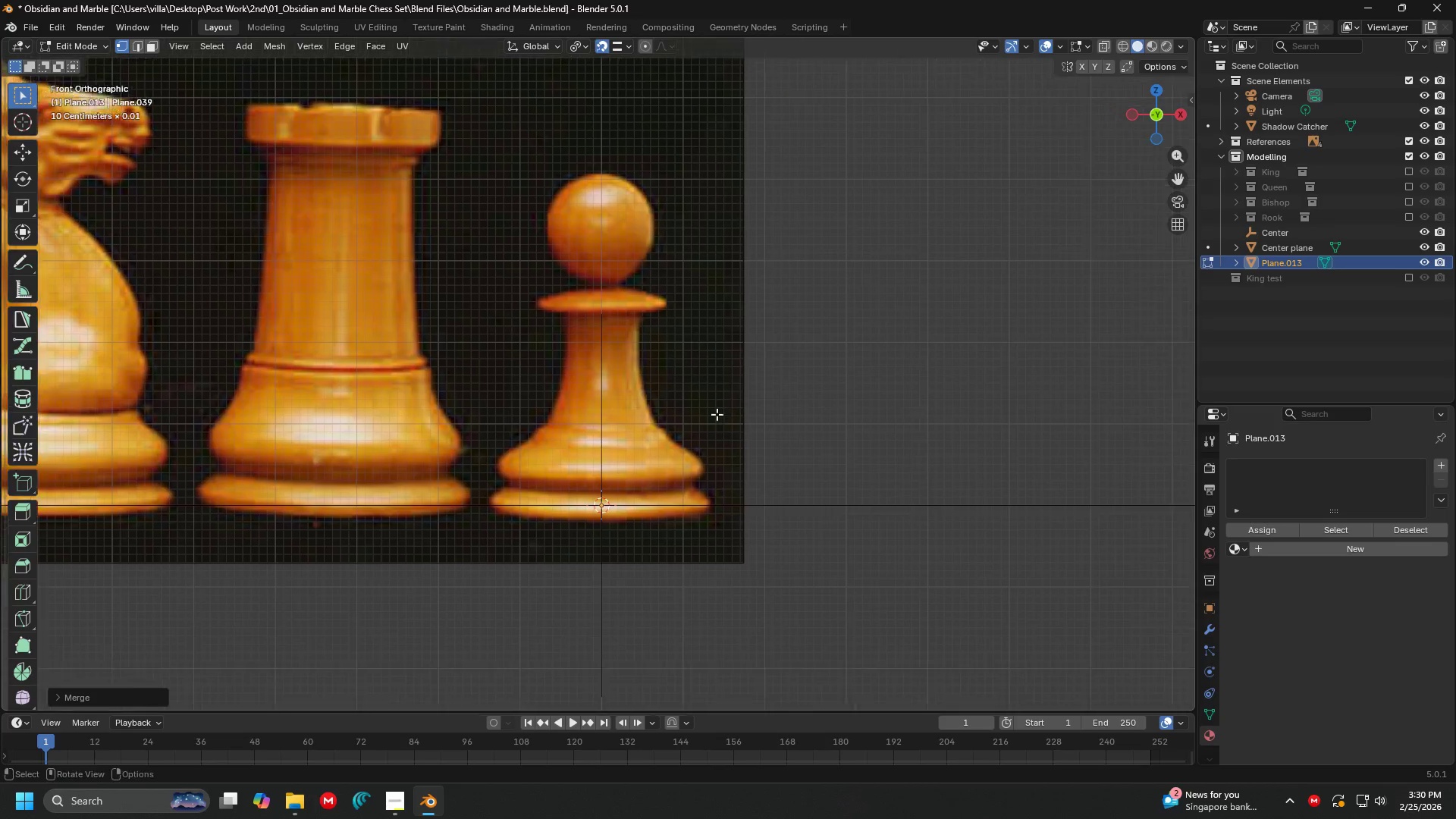 
key(G)
 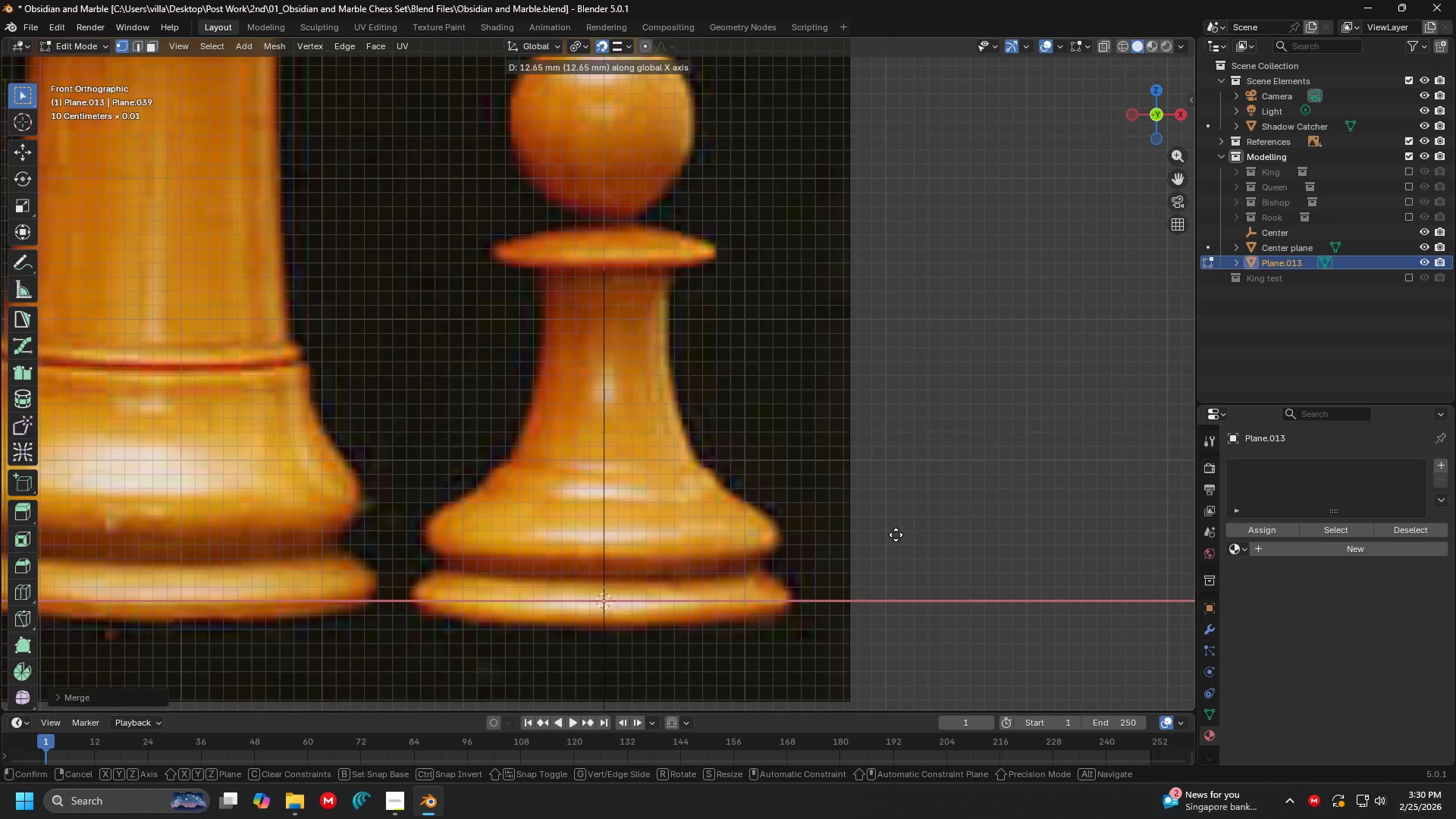 
scroll: coordinate [716, 414], scroll_direction: up, amount: 3.0
 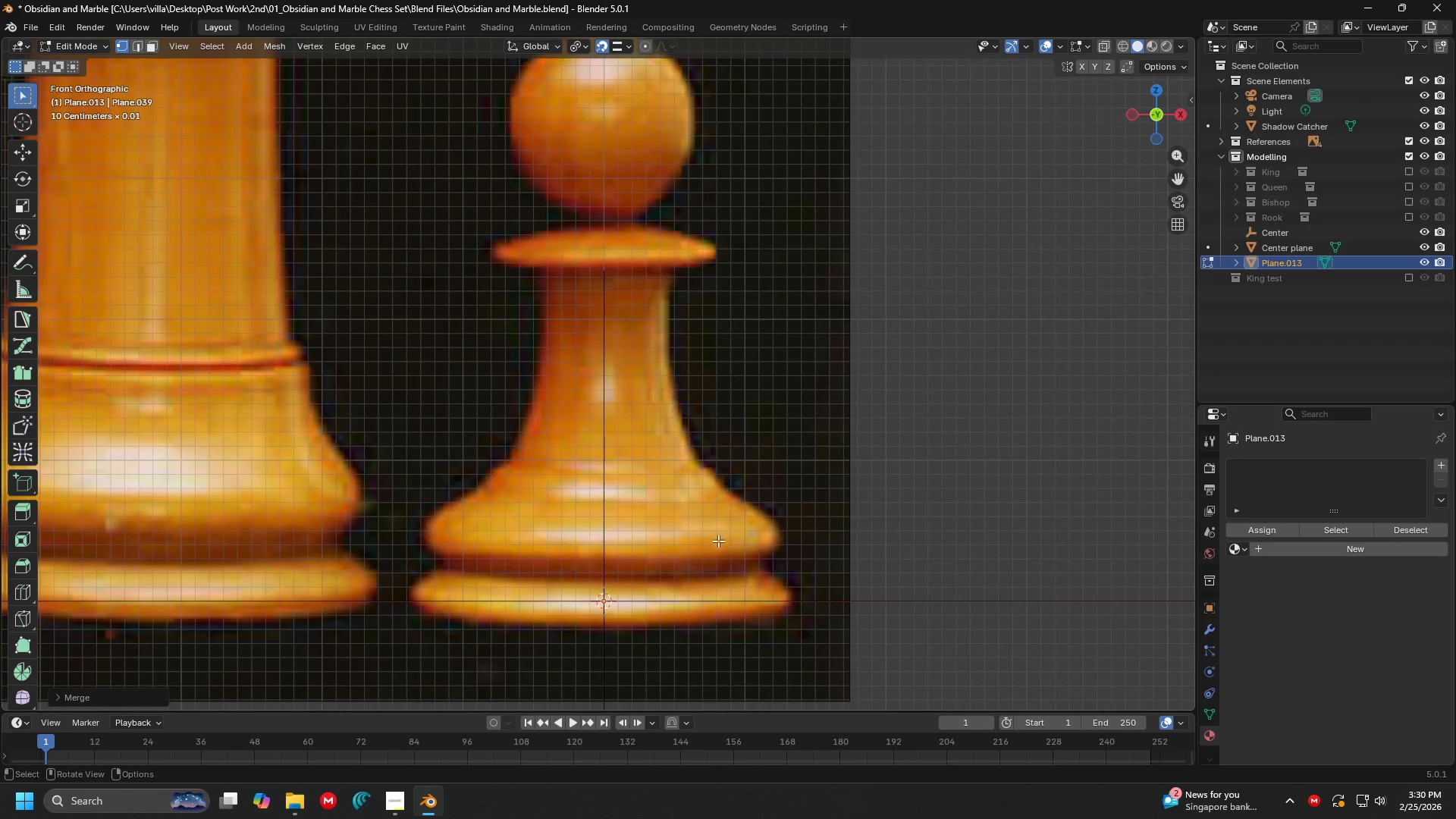 
left_click([899, 535])
 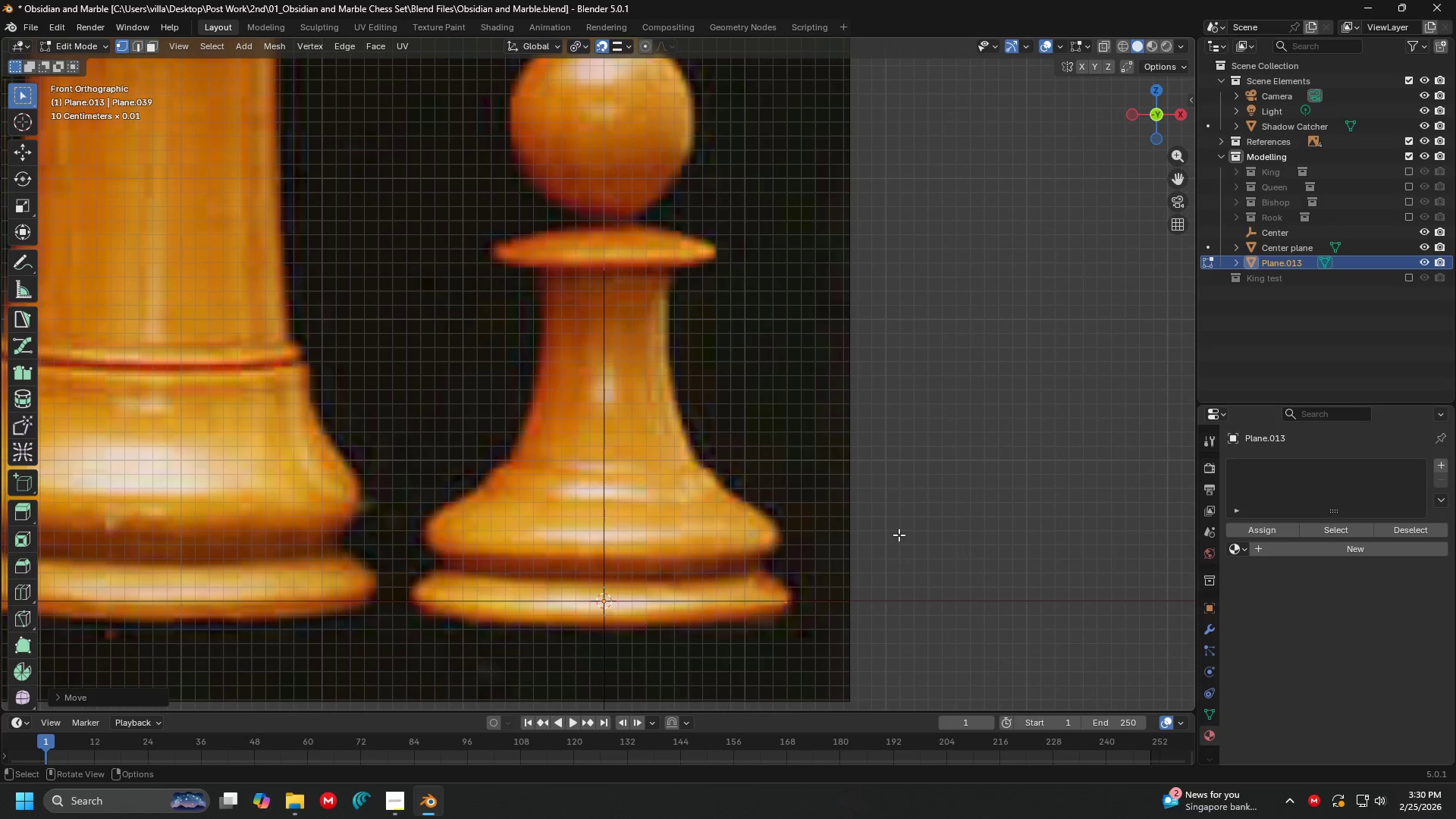 
key(G)
 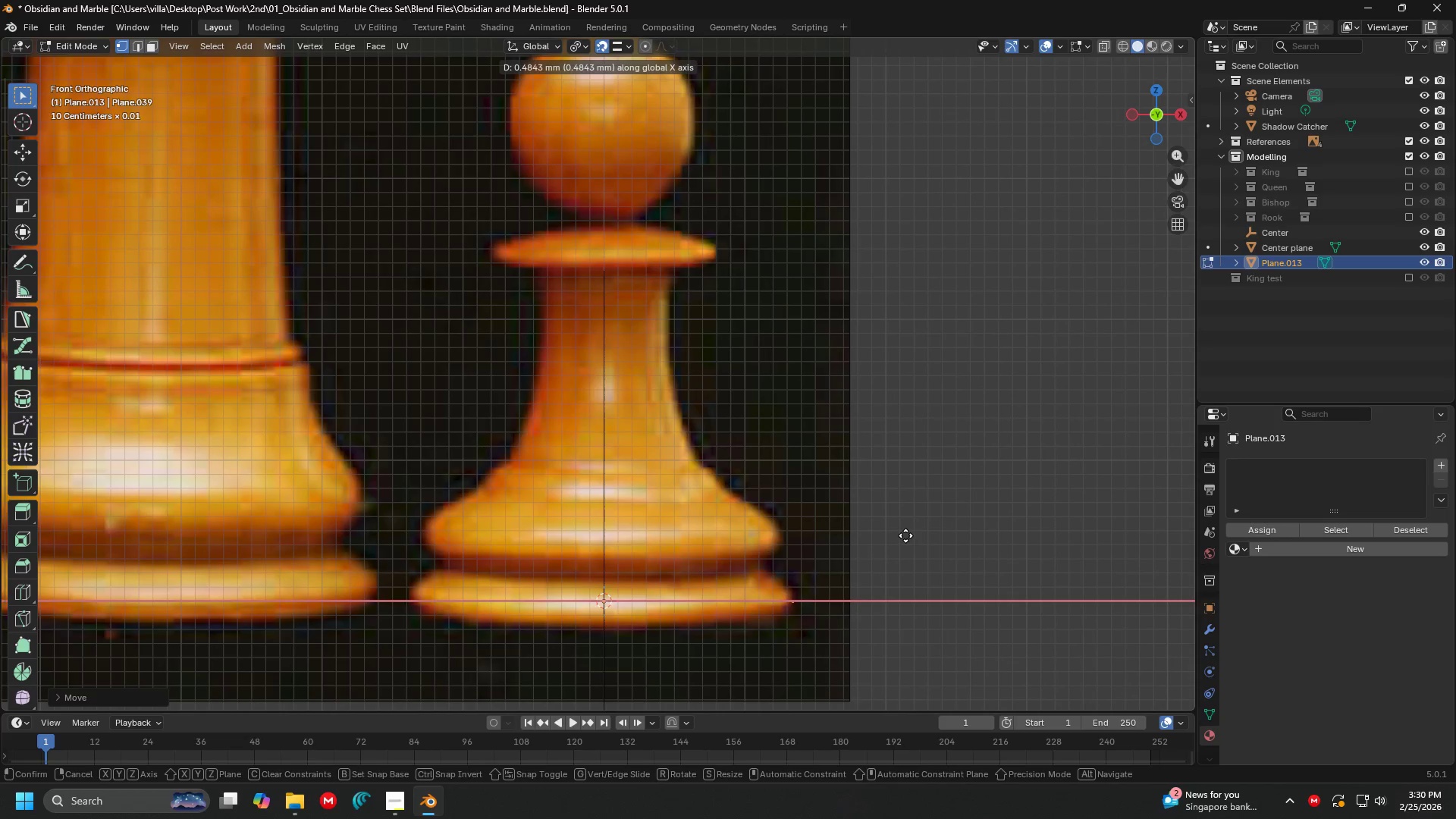 
left_click([905, 535])
 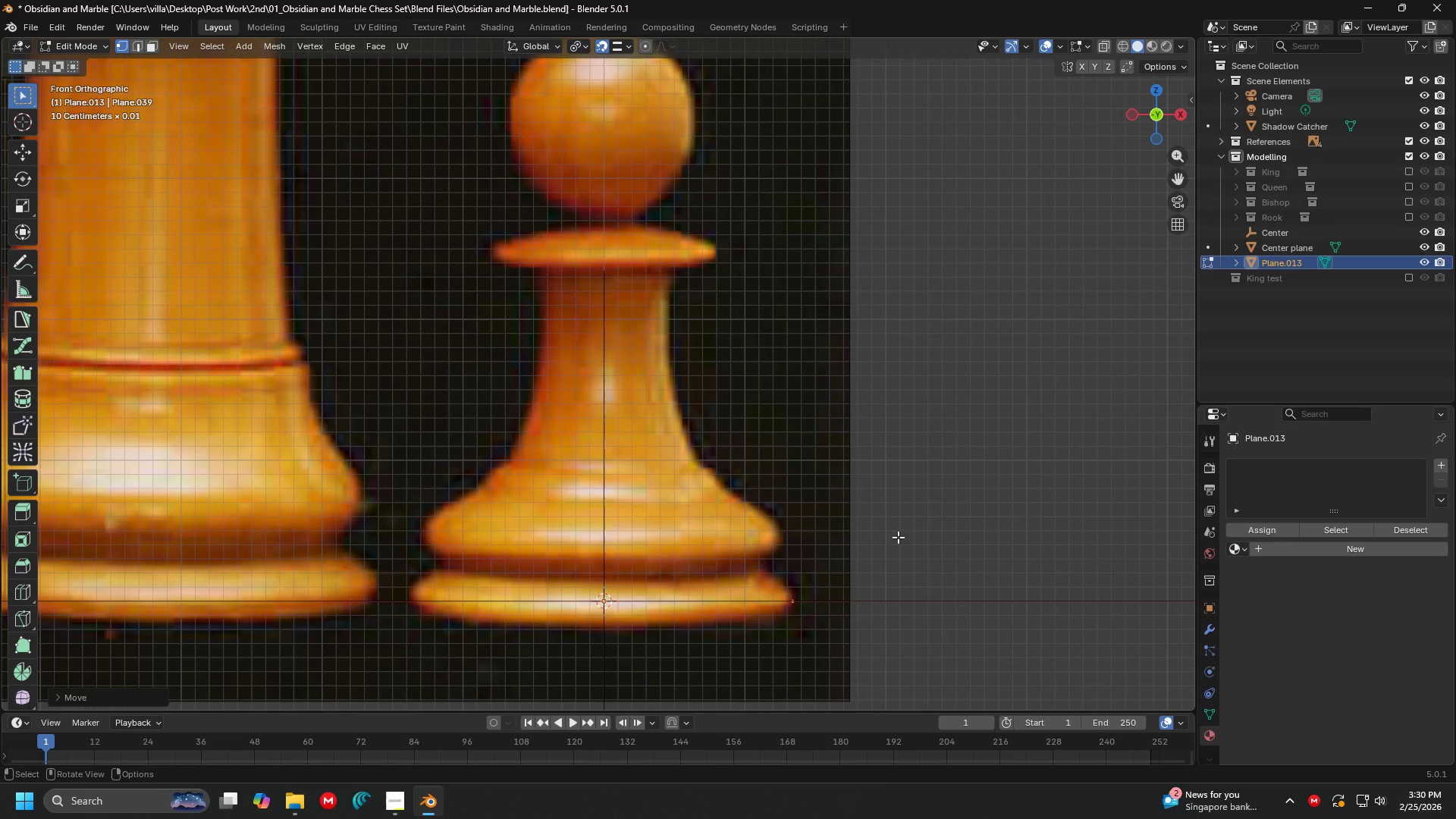 
hold_key(key=ShiftLeft, duration=0.62)
 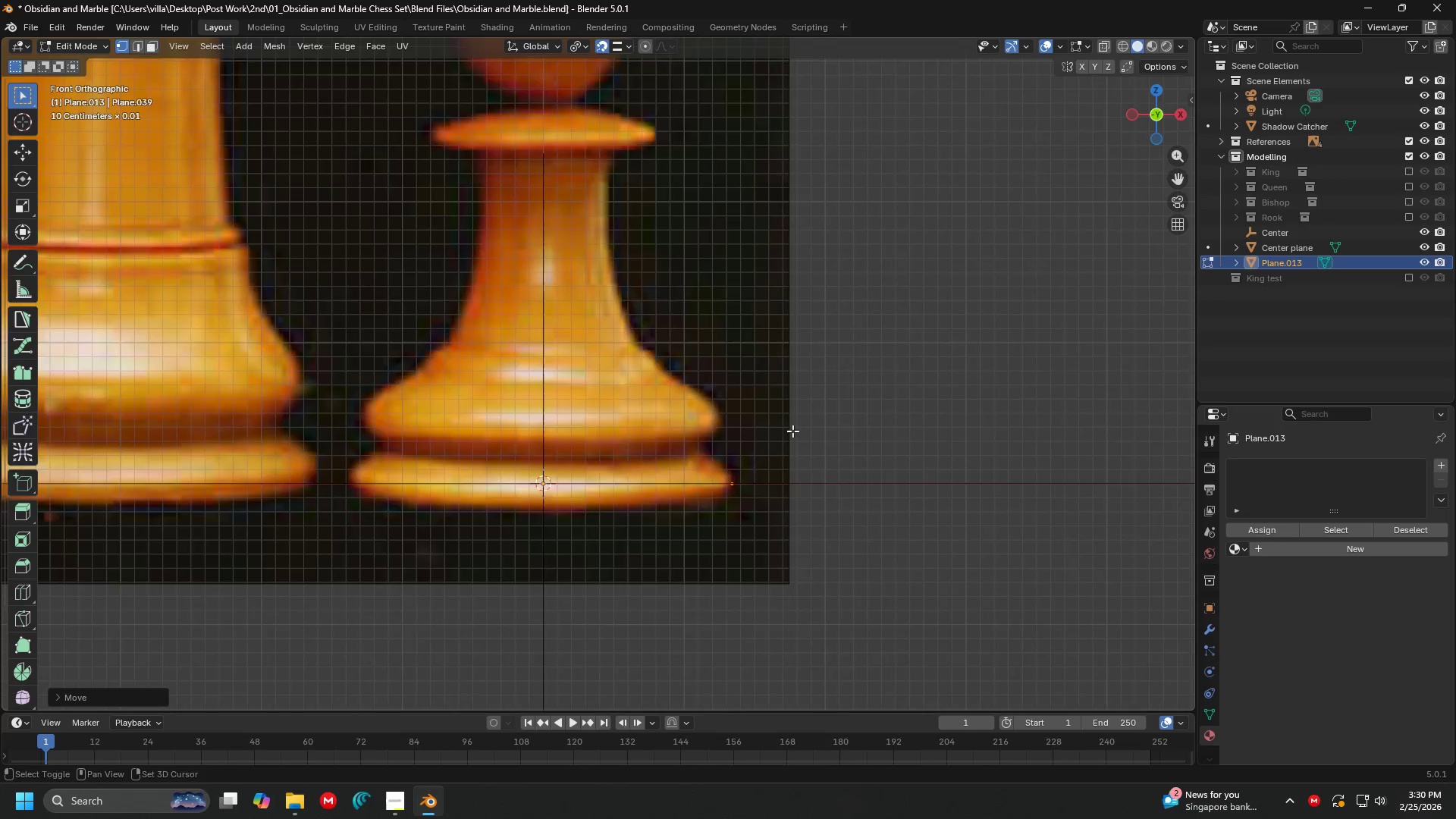 
key(Shift+ShiftLeft)
 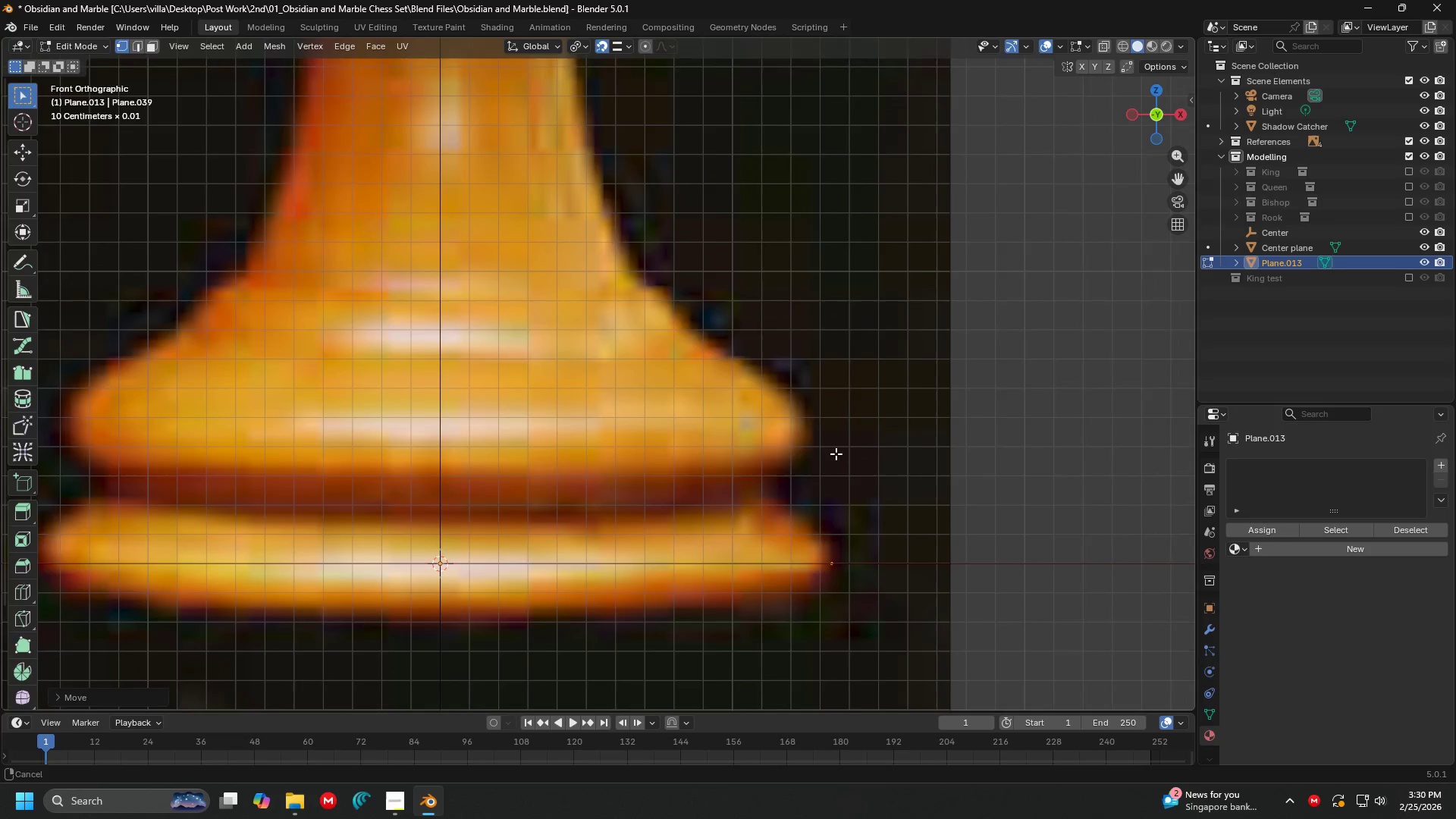 
scroll: coordinate [801, 440], scroll_direction: up, amount: 4.0
 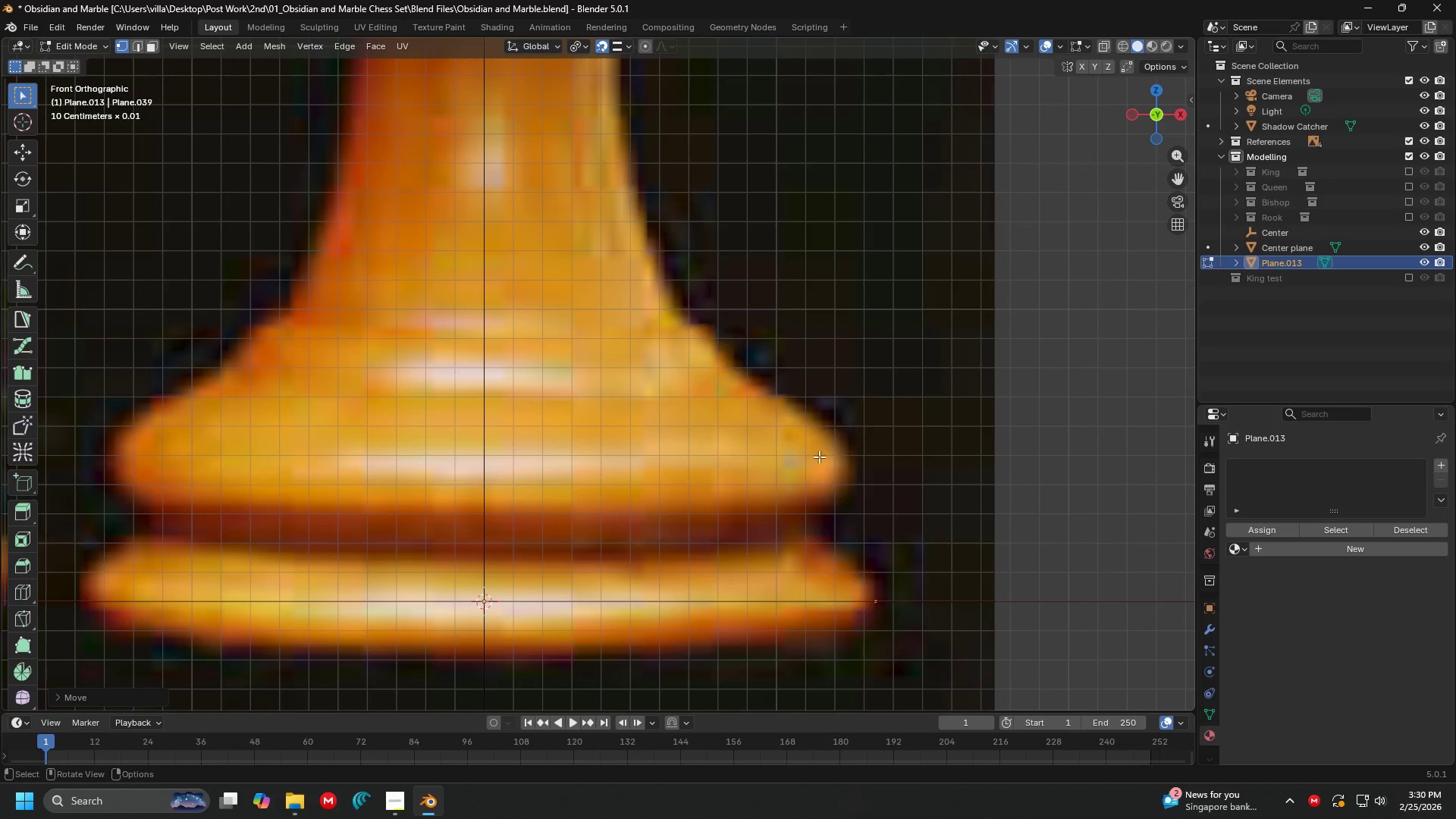 
key(G)
 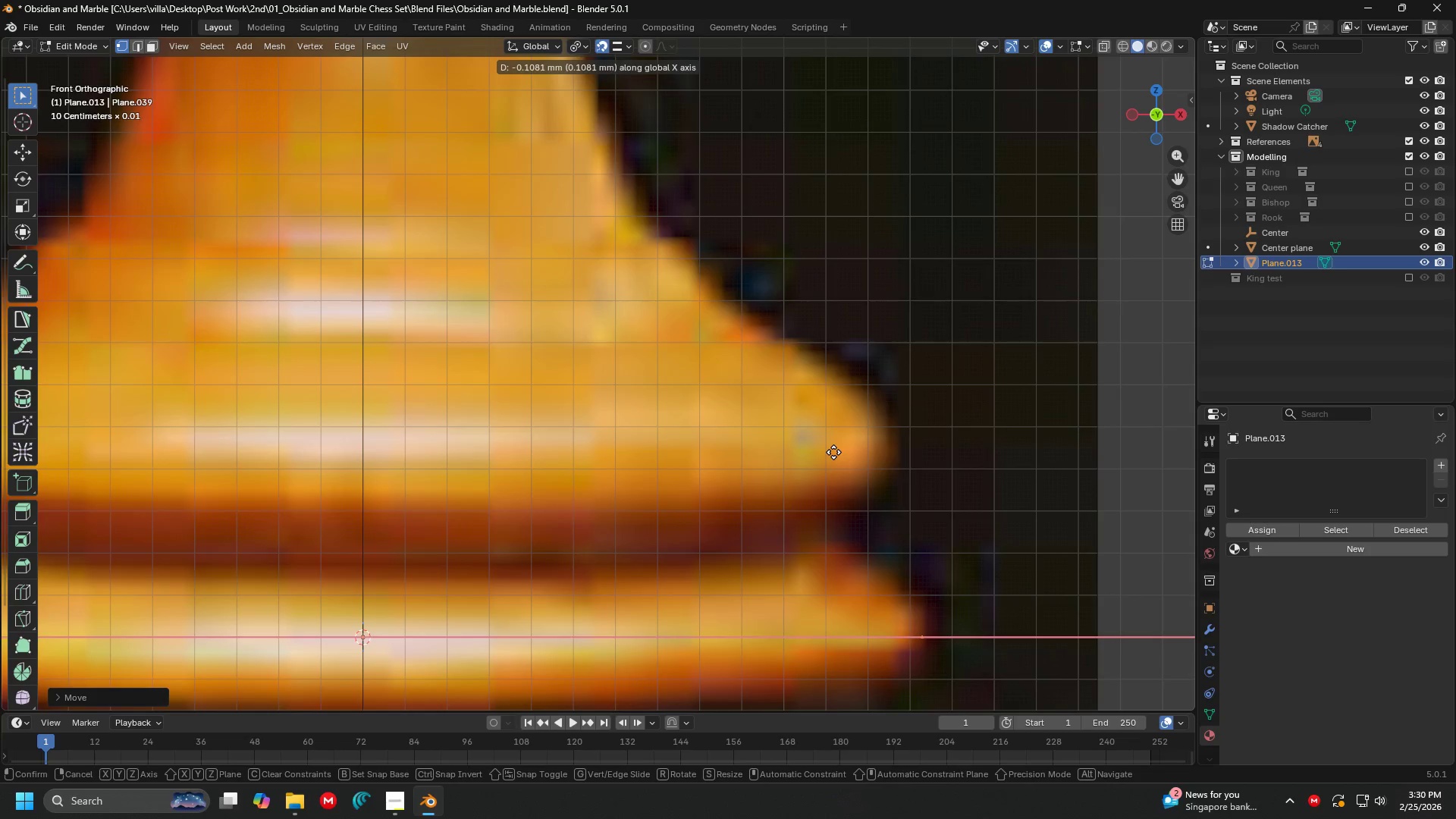 
scroll: coordinate [830, 446], scroll_direction: up, amount: 2.0
 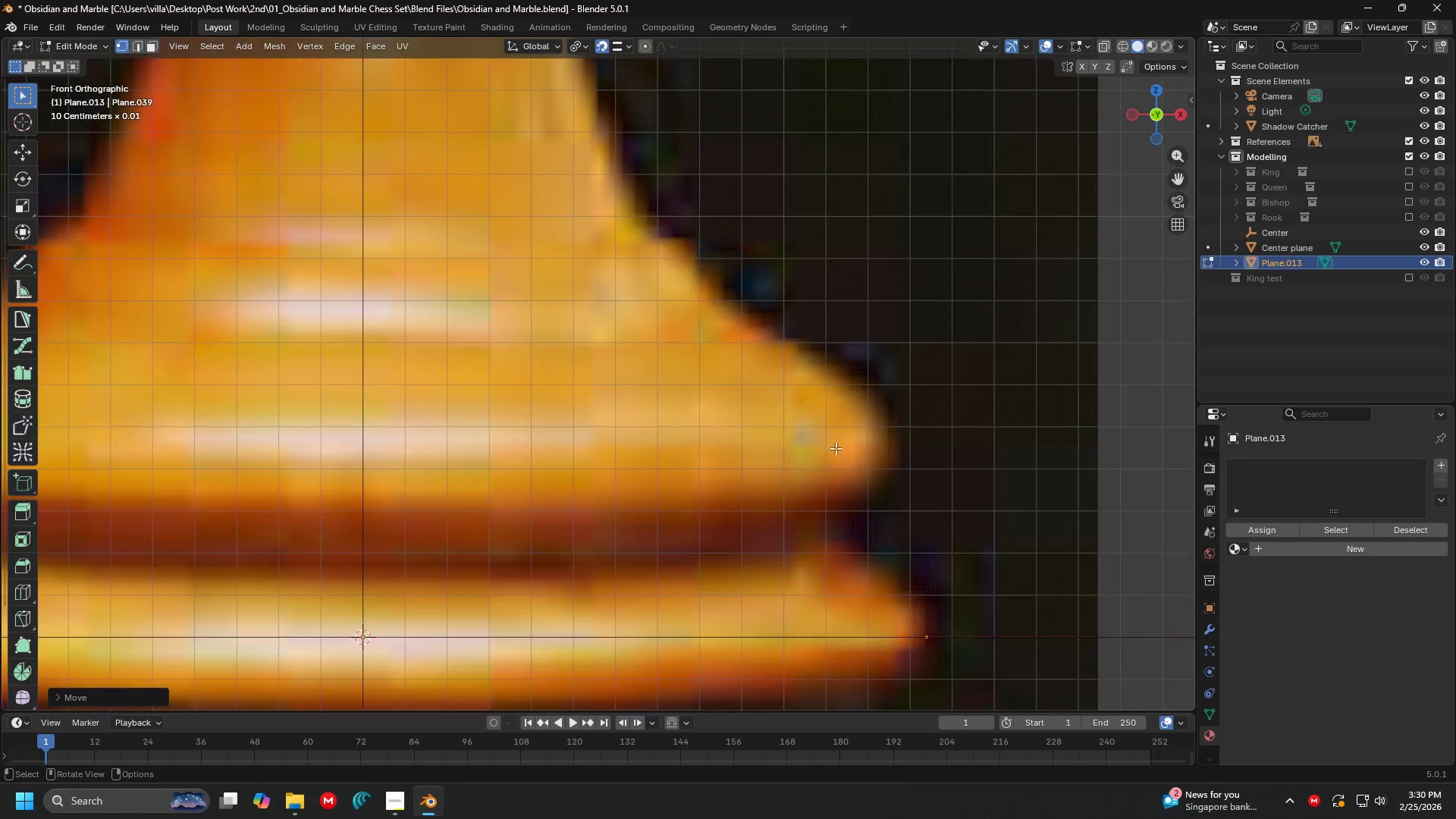 
left_click([836, 452])
 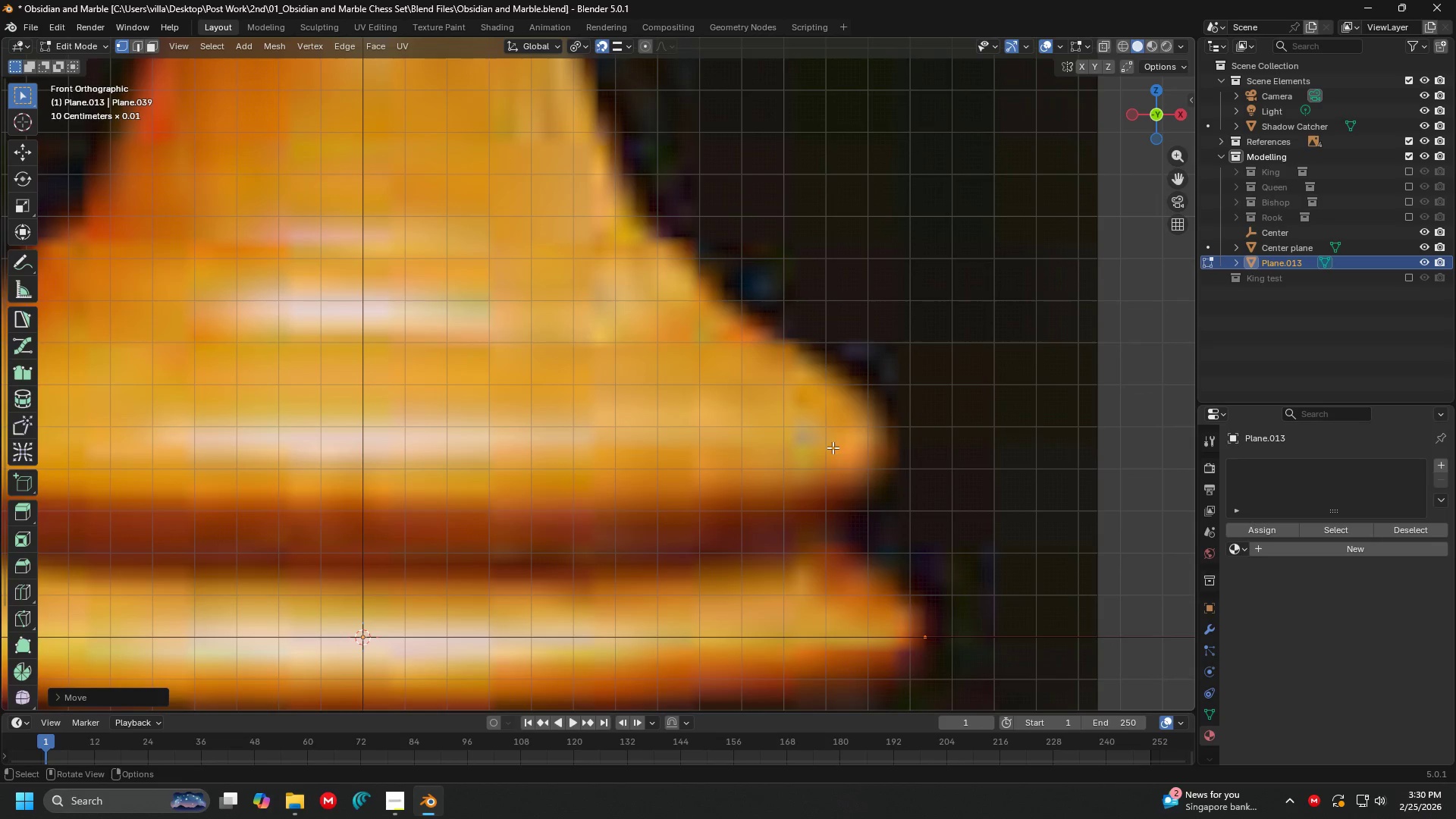 
hold_key(key=ShiftLeft, duration=0.56)
 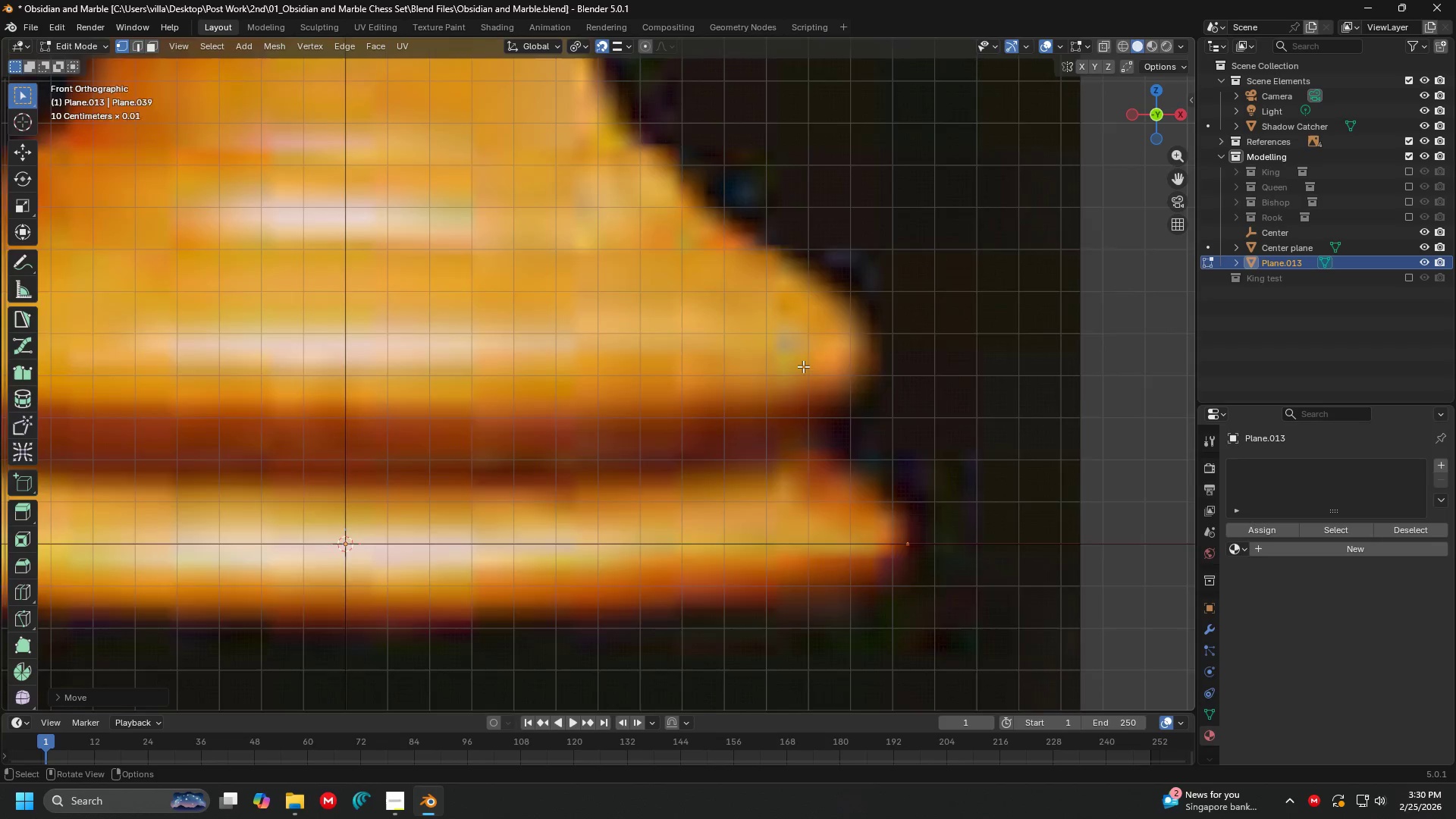 
hold_key(key=ShiftLeft, duration=0.42)
 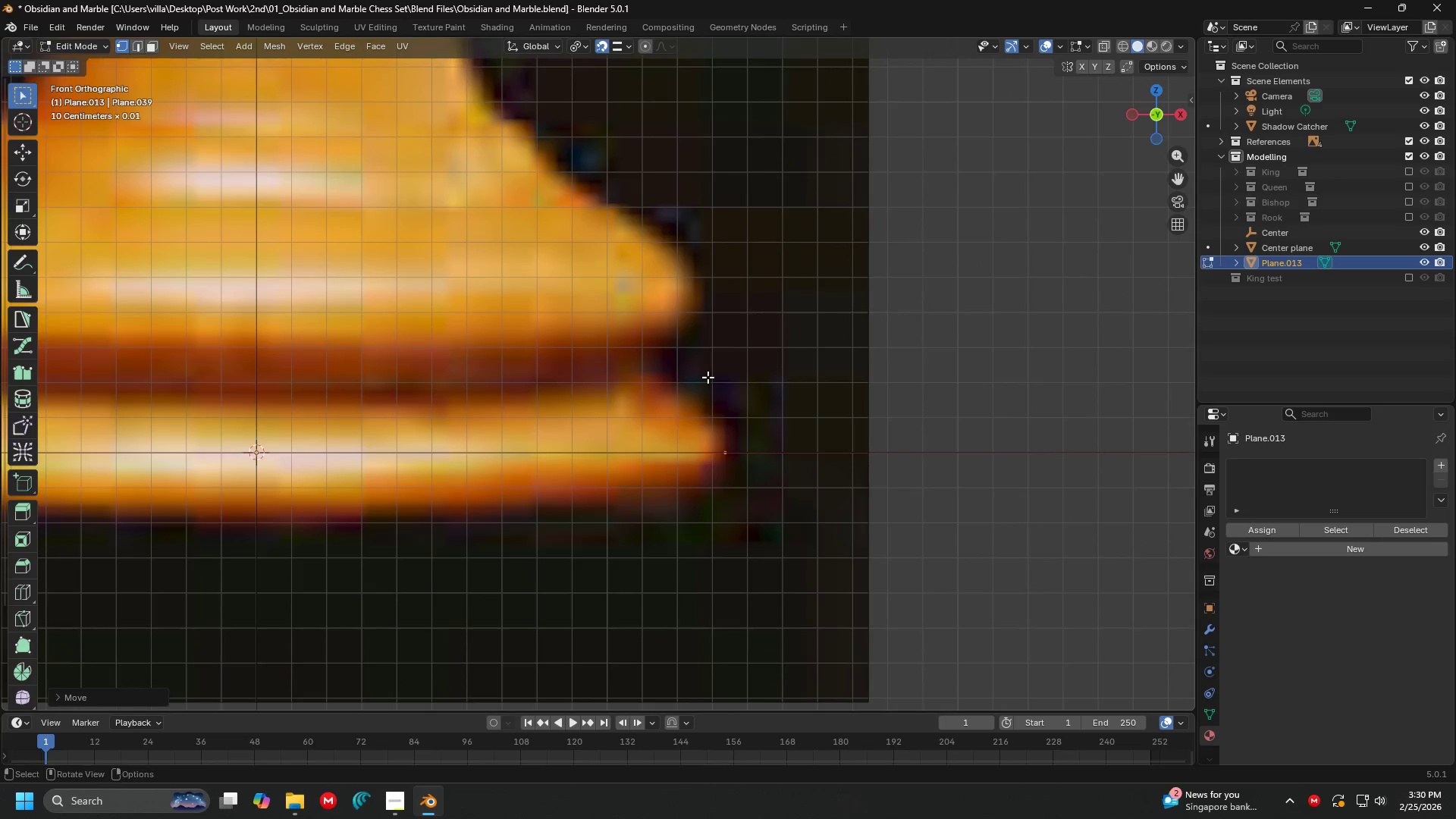 
scroll: coordinate [820, 383], scroll_direction: down, amount: 1.0
 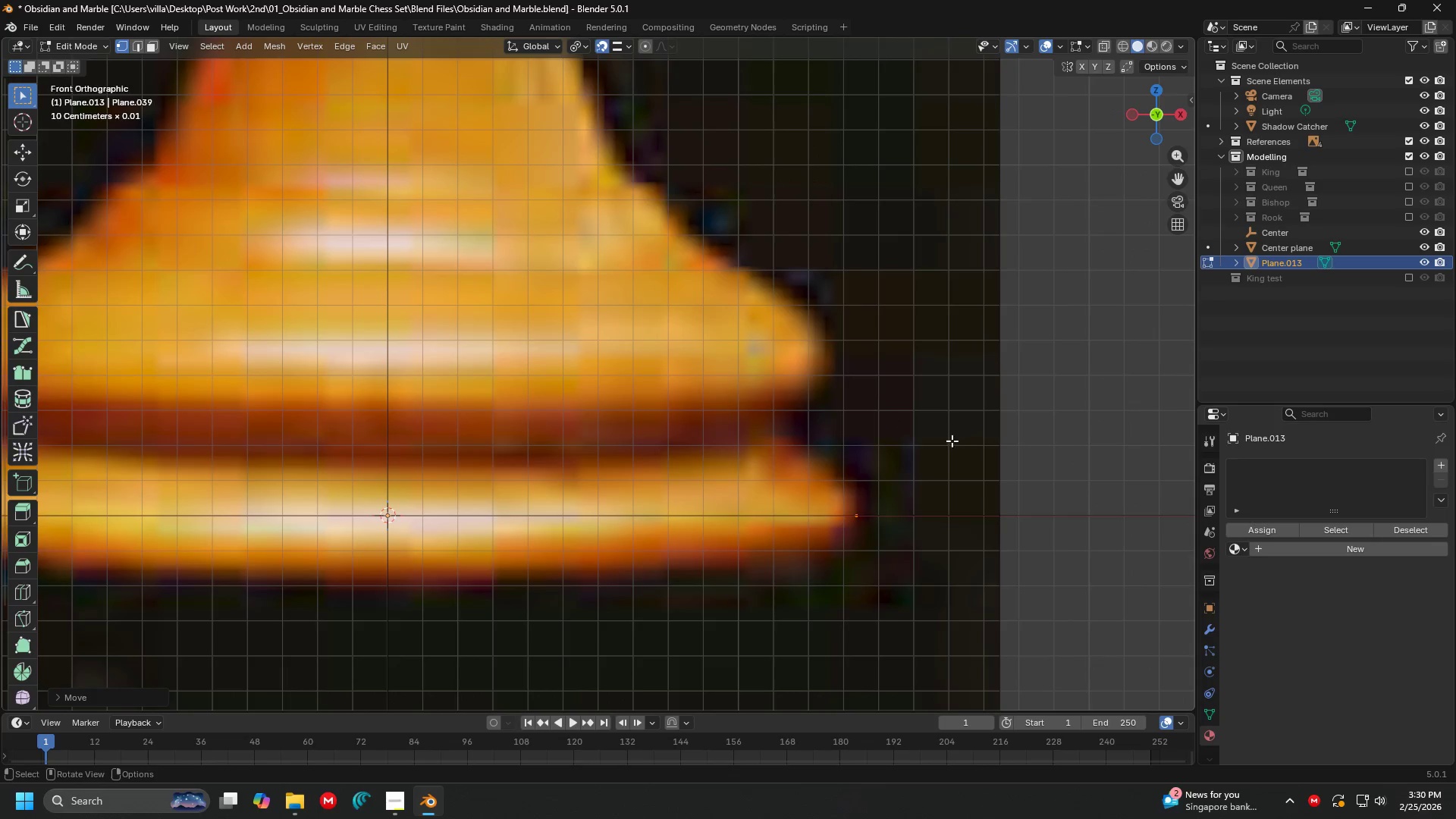 
scroll: coordinate [708, 377], scroll_direction: up, amount: 1.0
 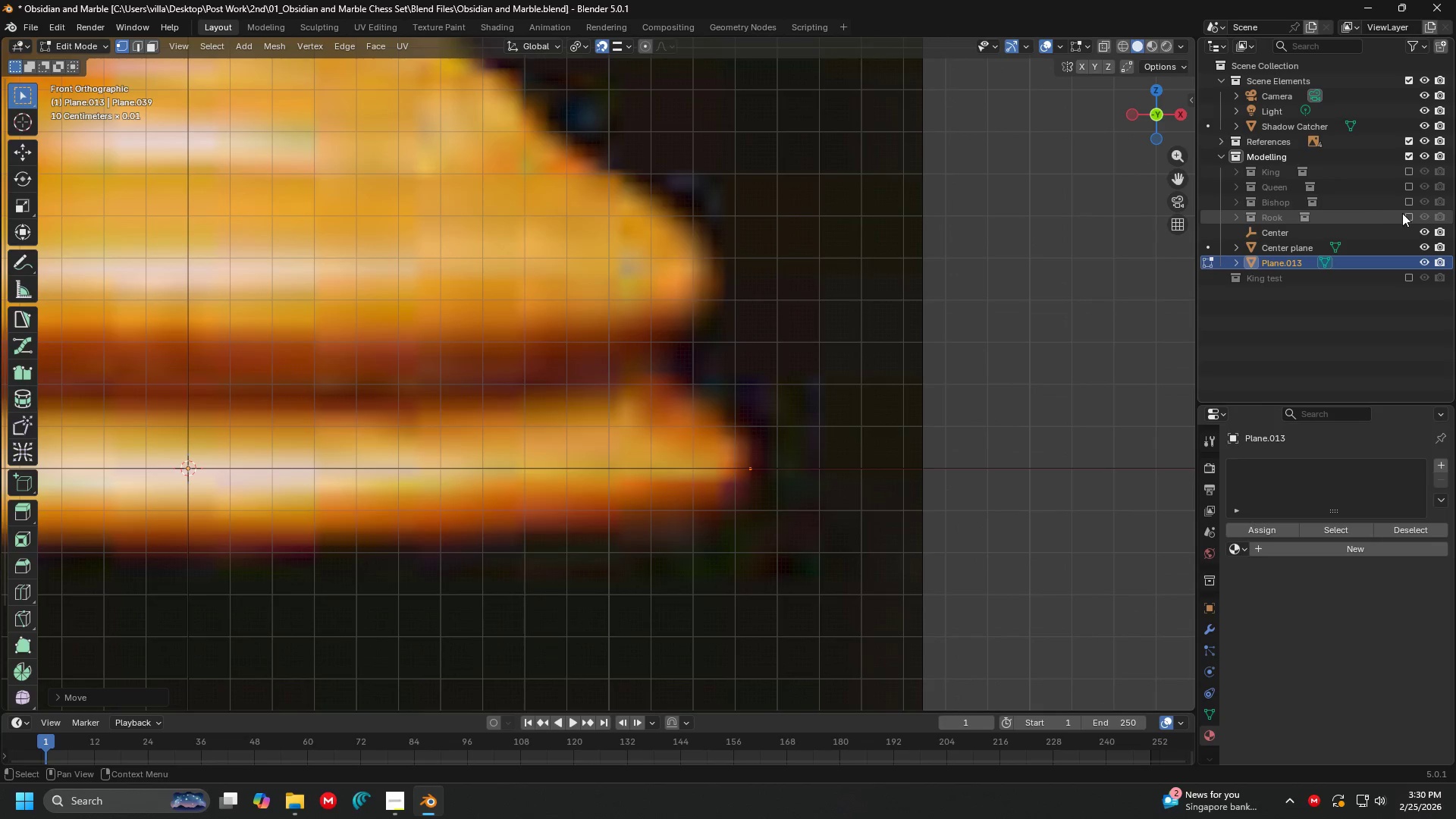 
left_click([1408, 215])
 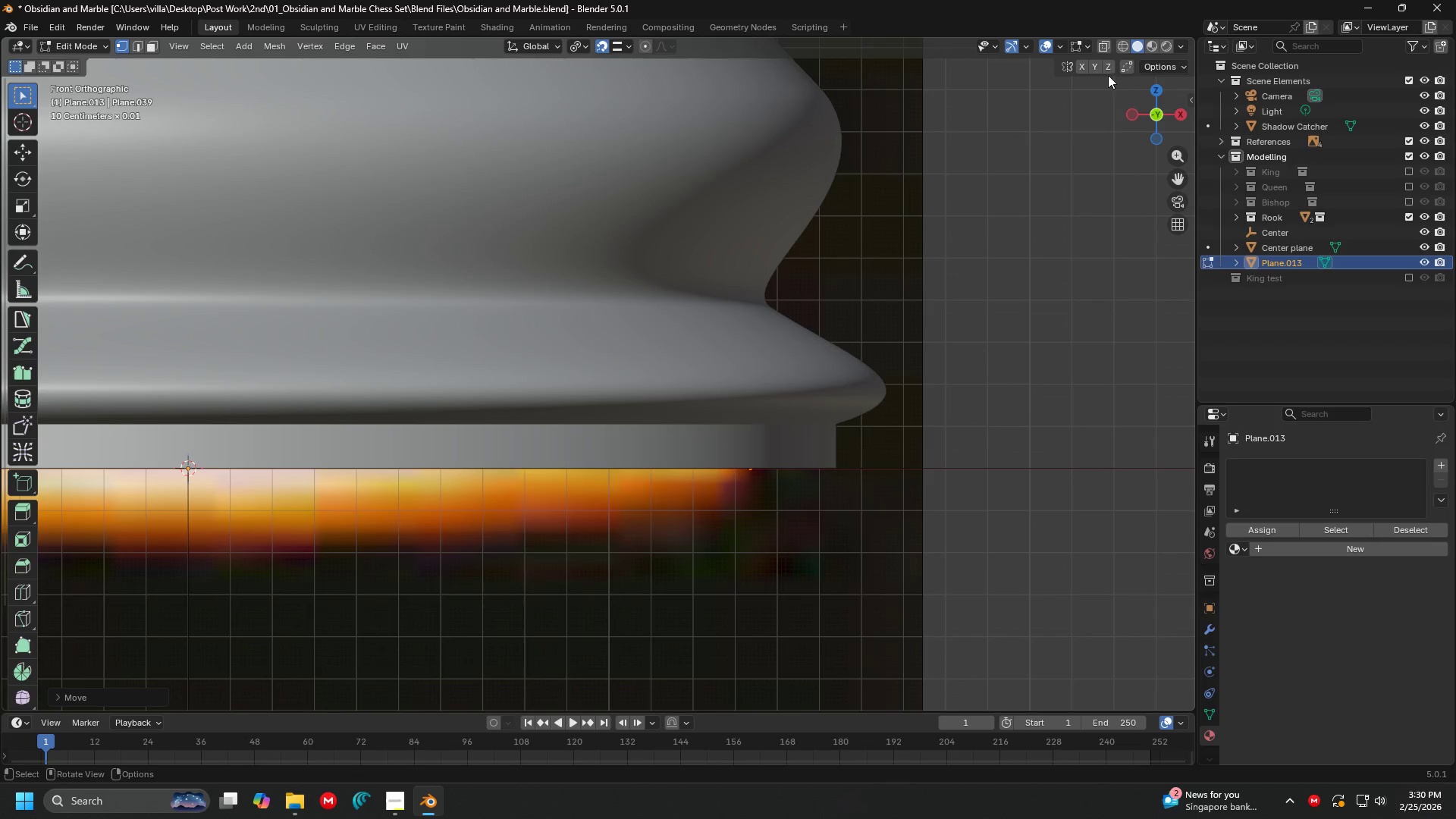 
left_click([1102, 45])
 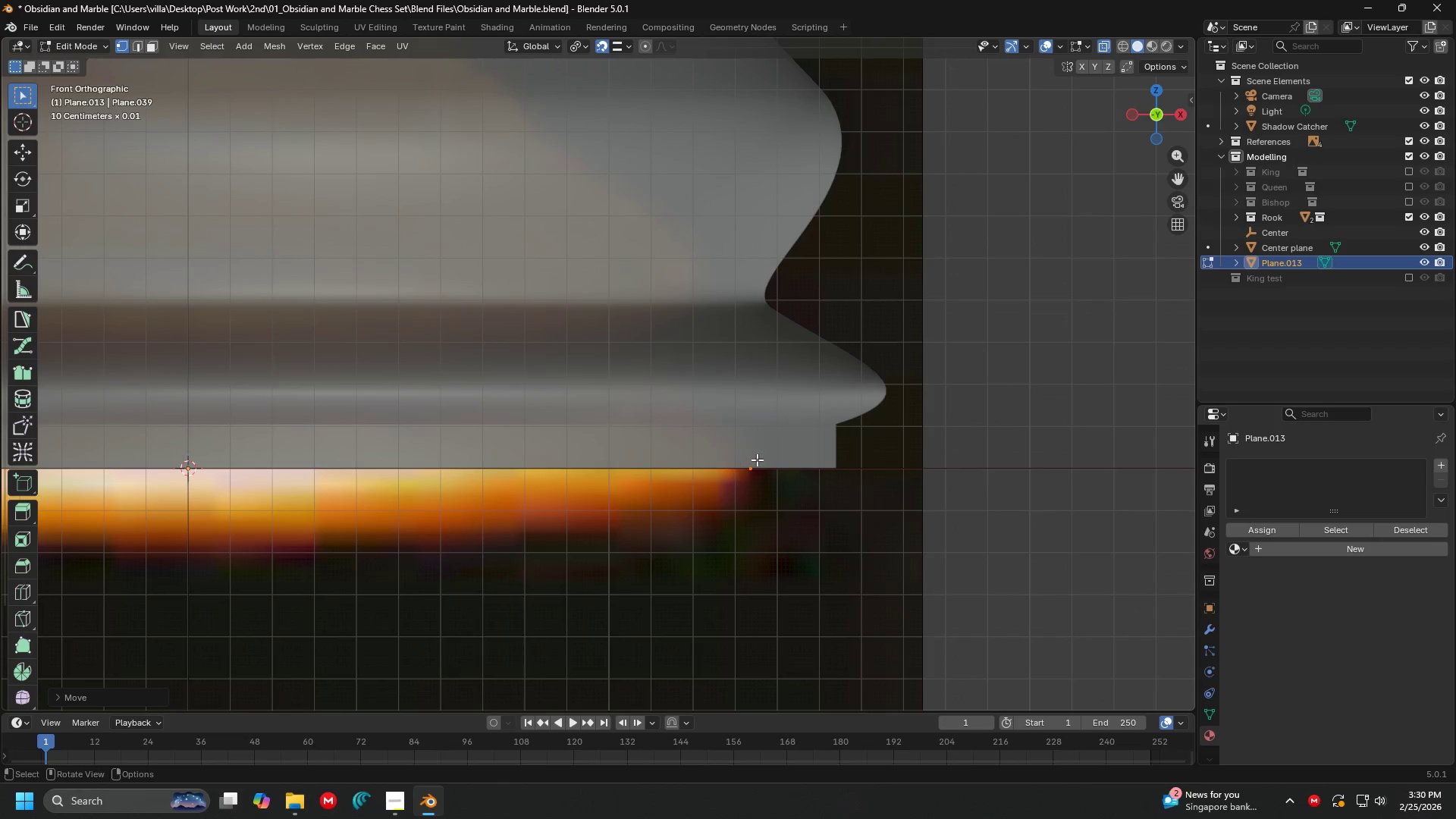 
key(E)
 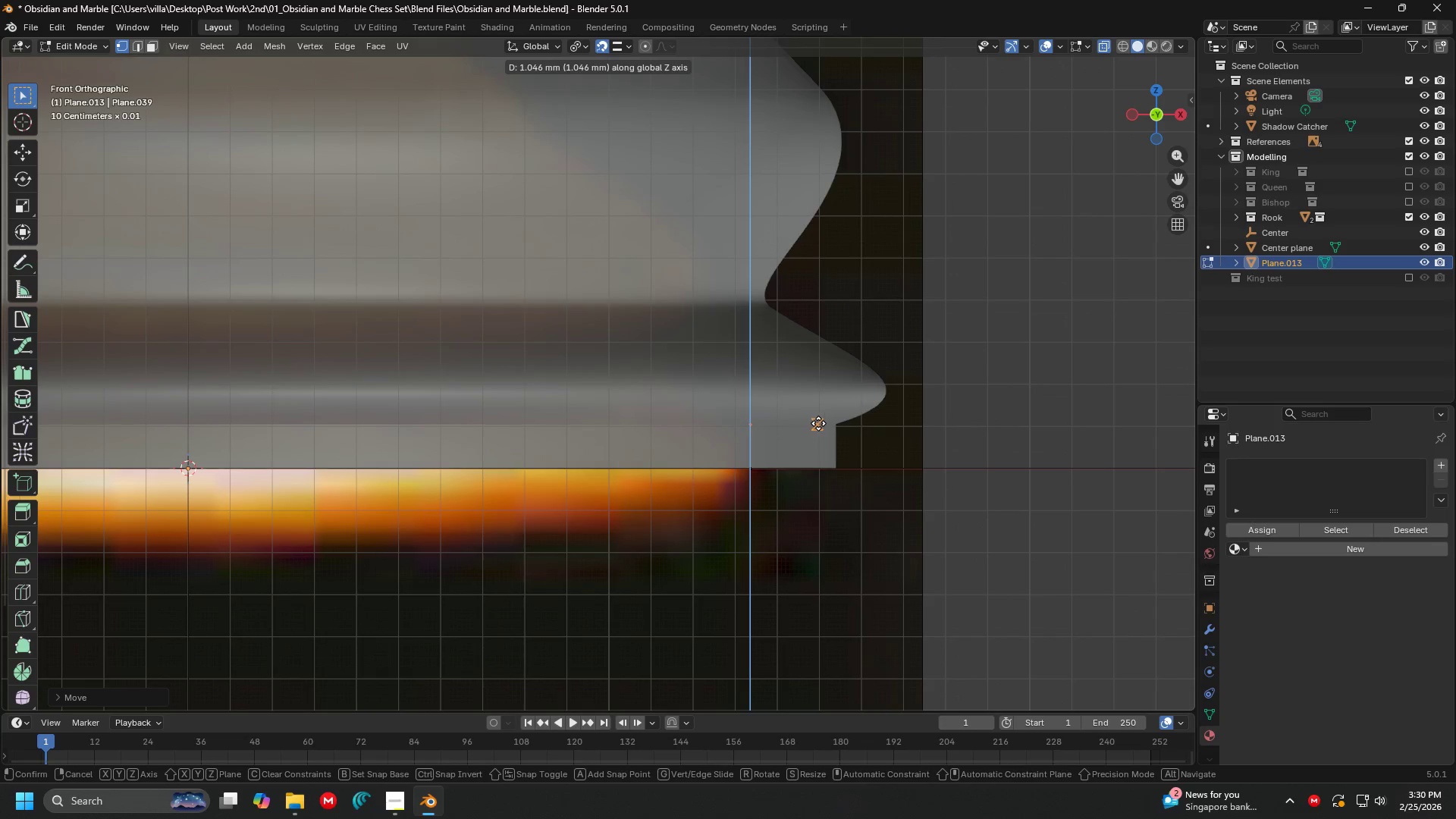 
left_click([821, 424])
 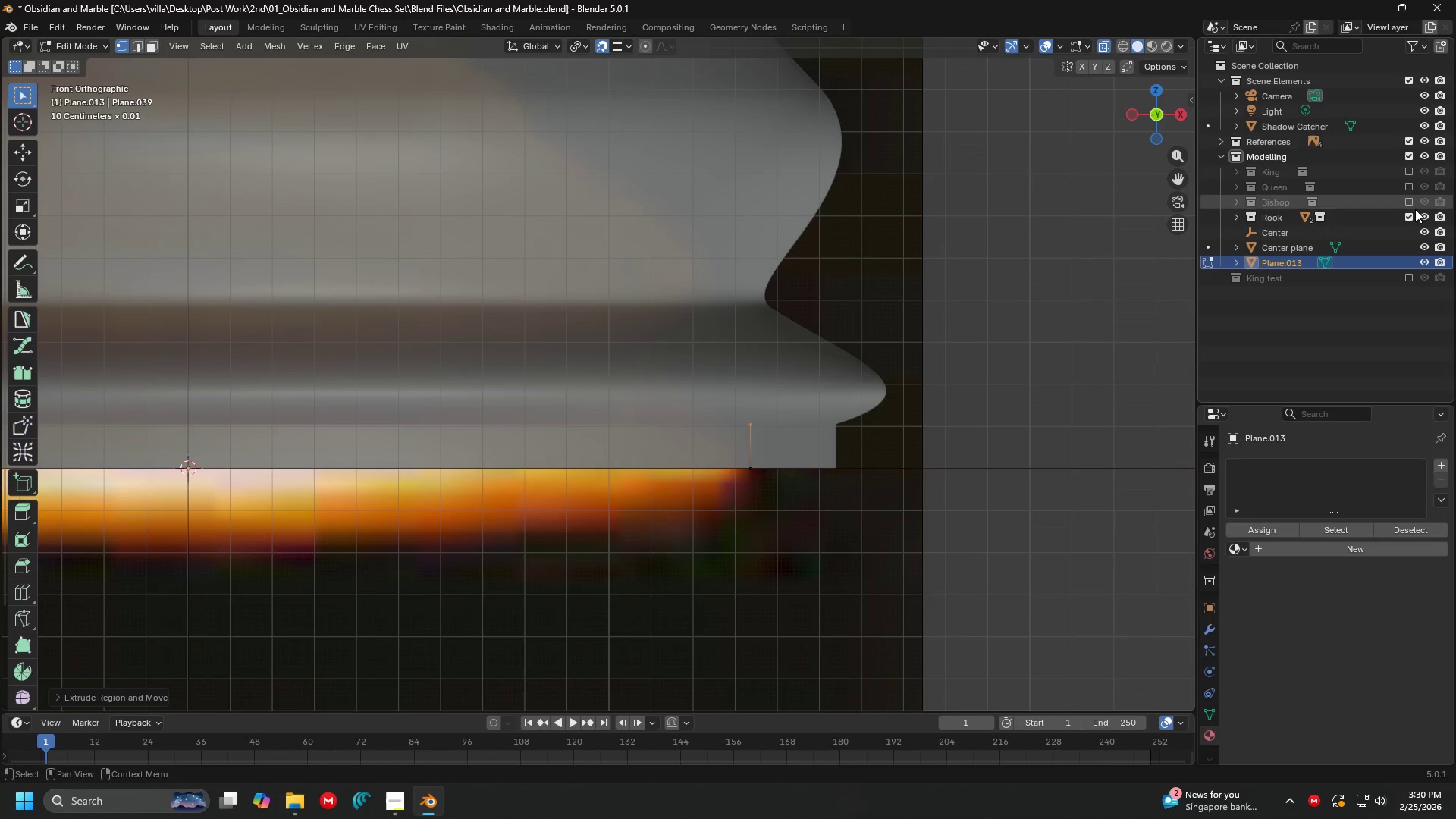 
left_click([1414, 218])
 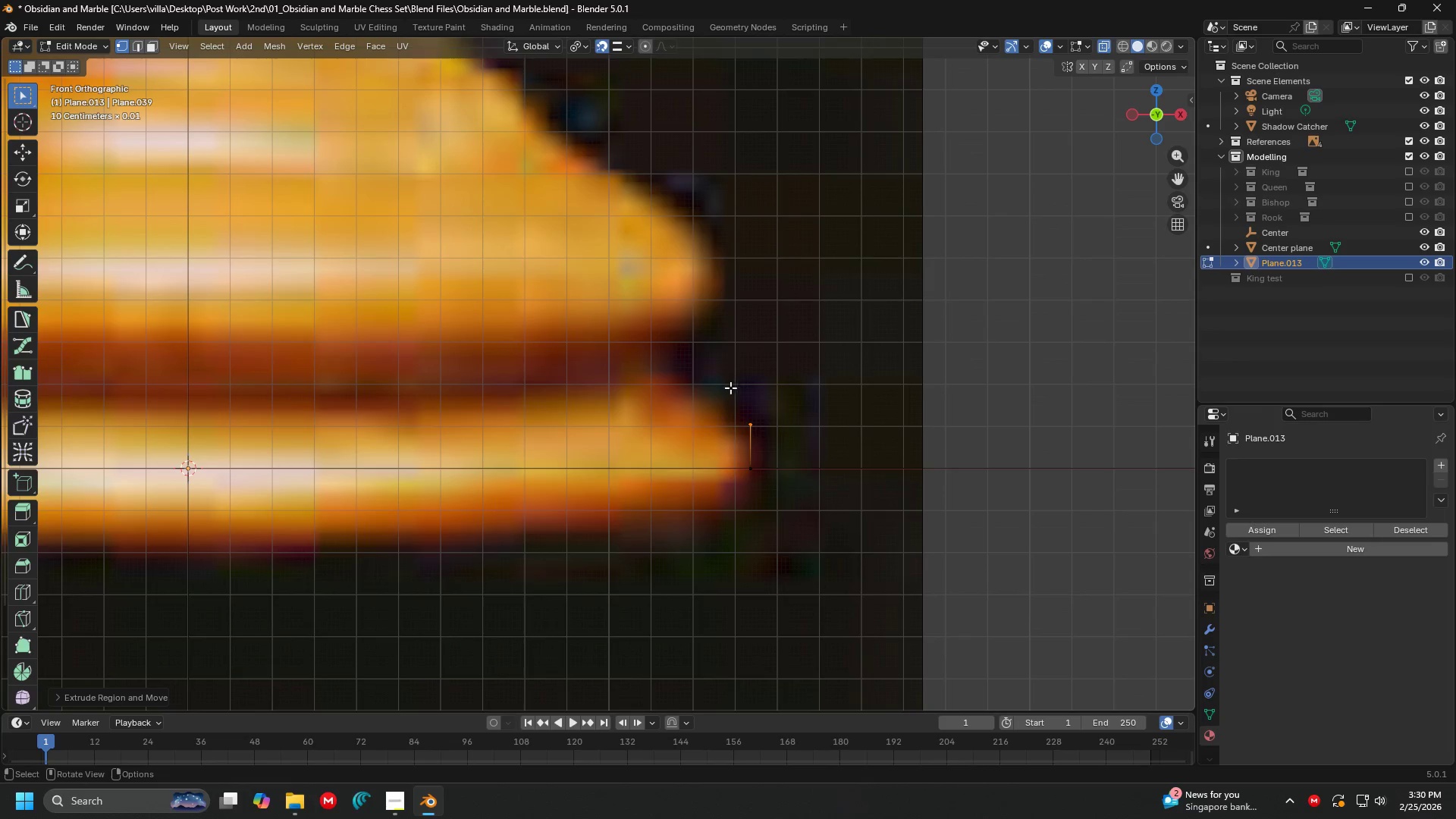 
left_click_drag(start_coordinate=[731, 382], to_coordinate=[802, 513])
 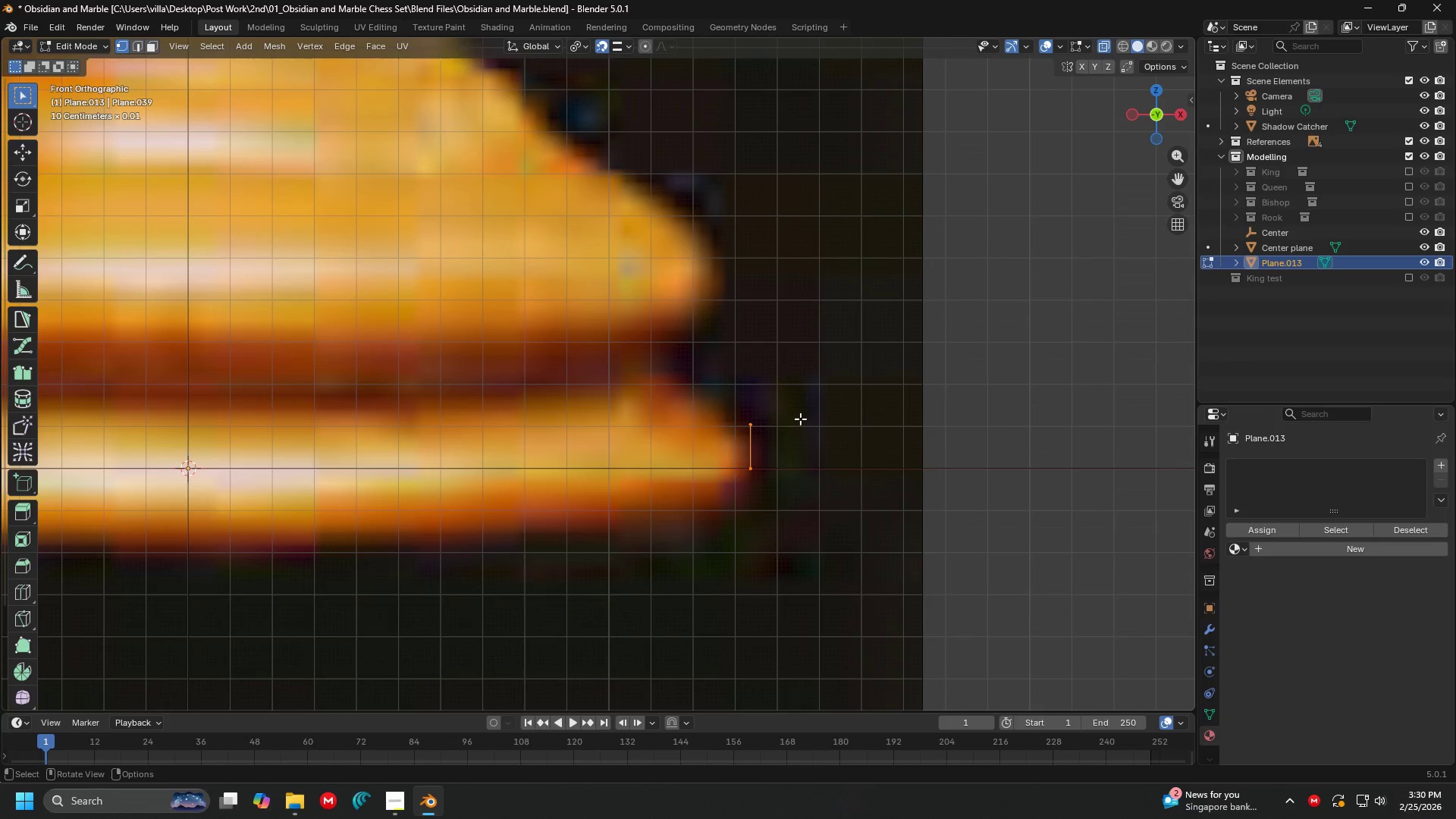 
key(G)
 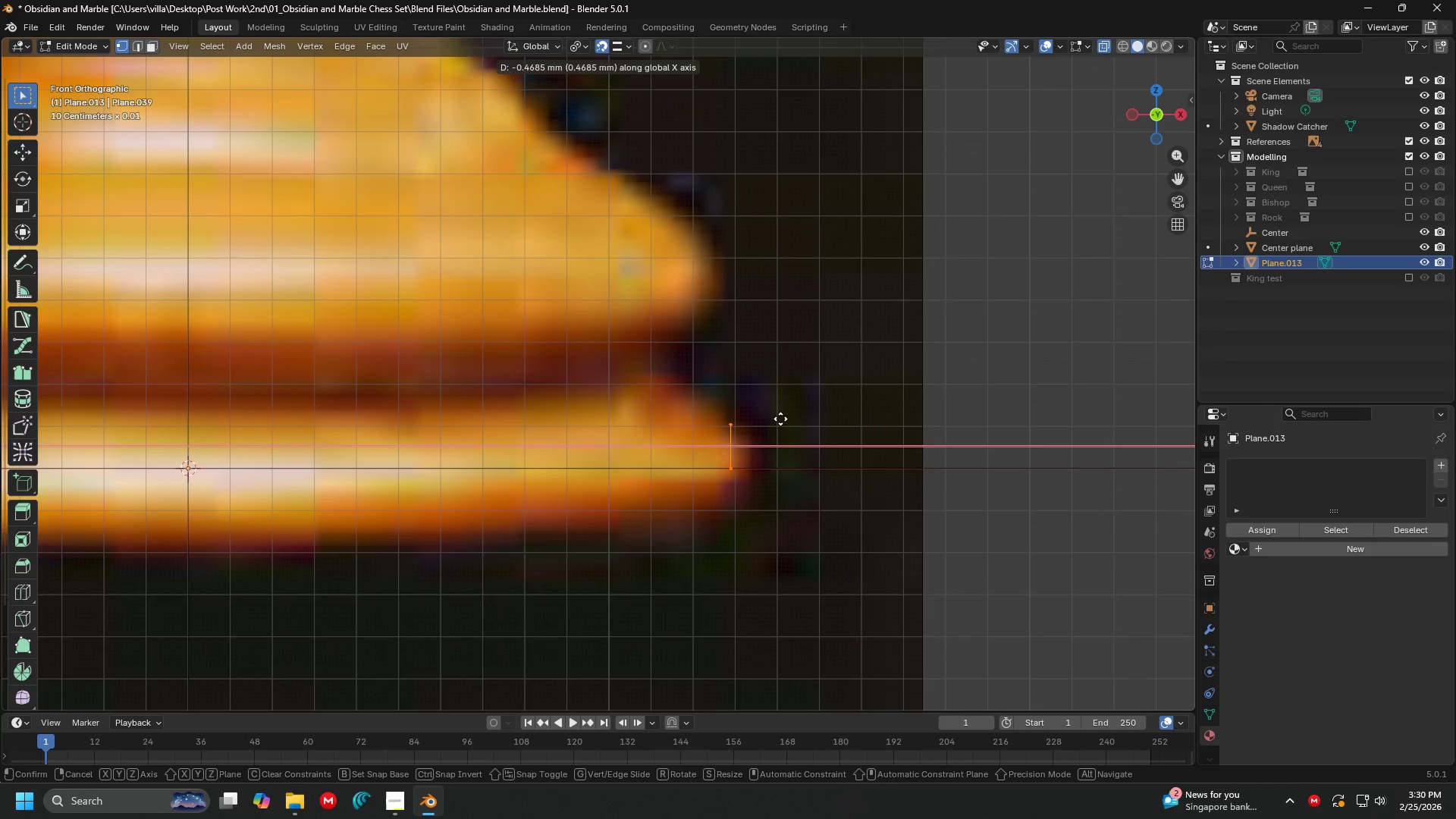 
key(Period)
 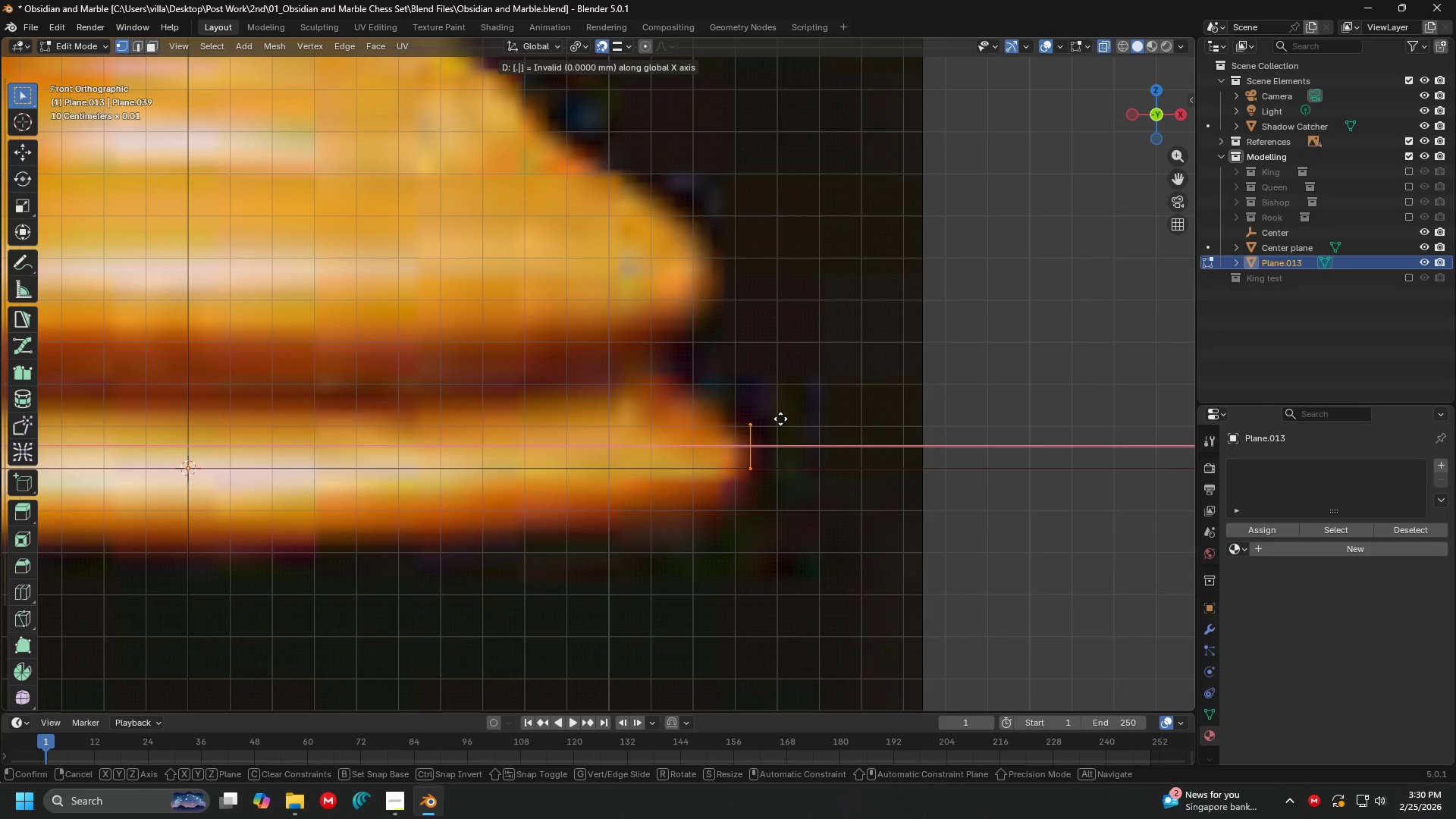 
key(5)
 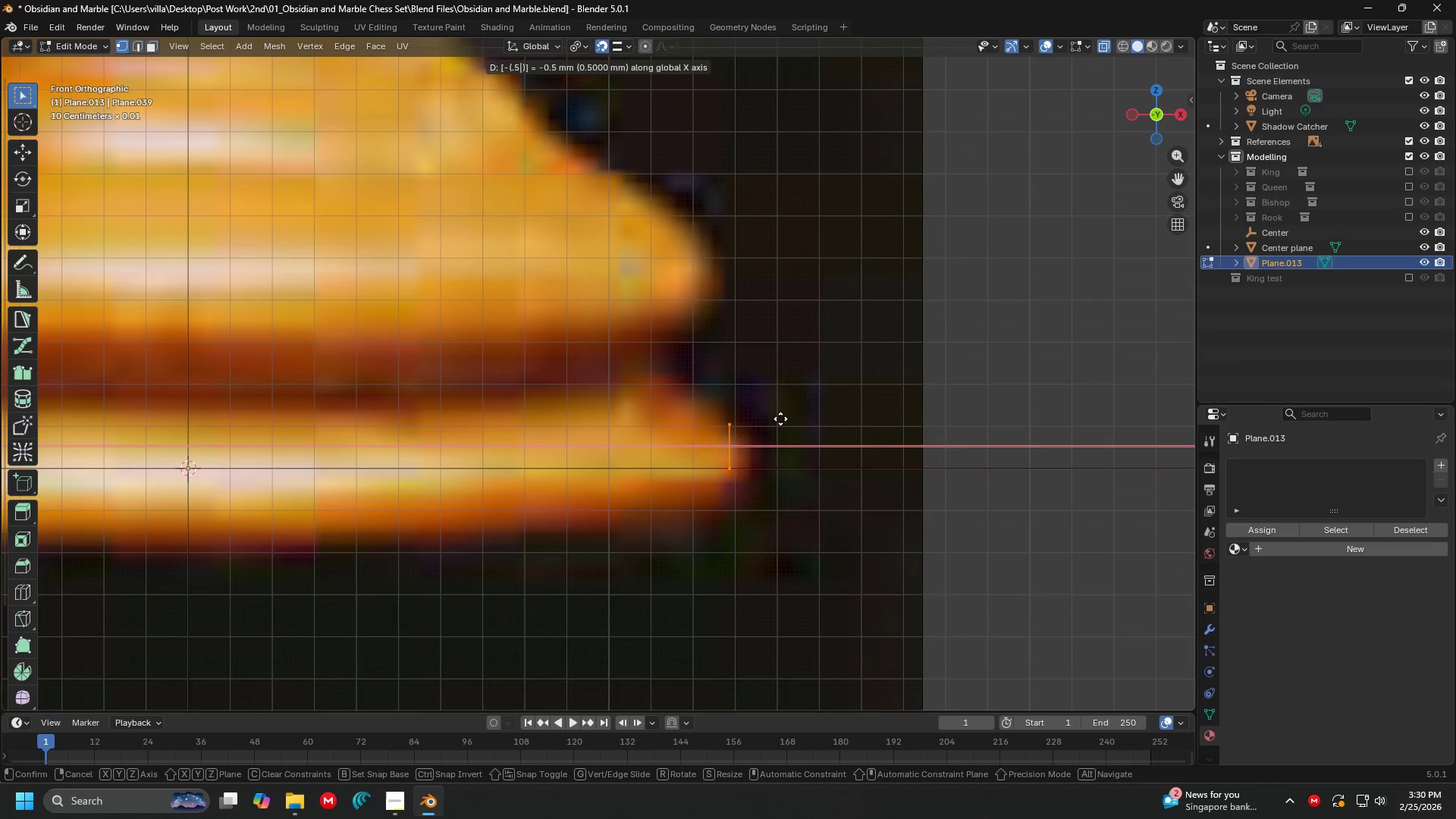 
key(Minus)
 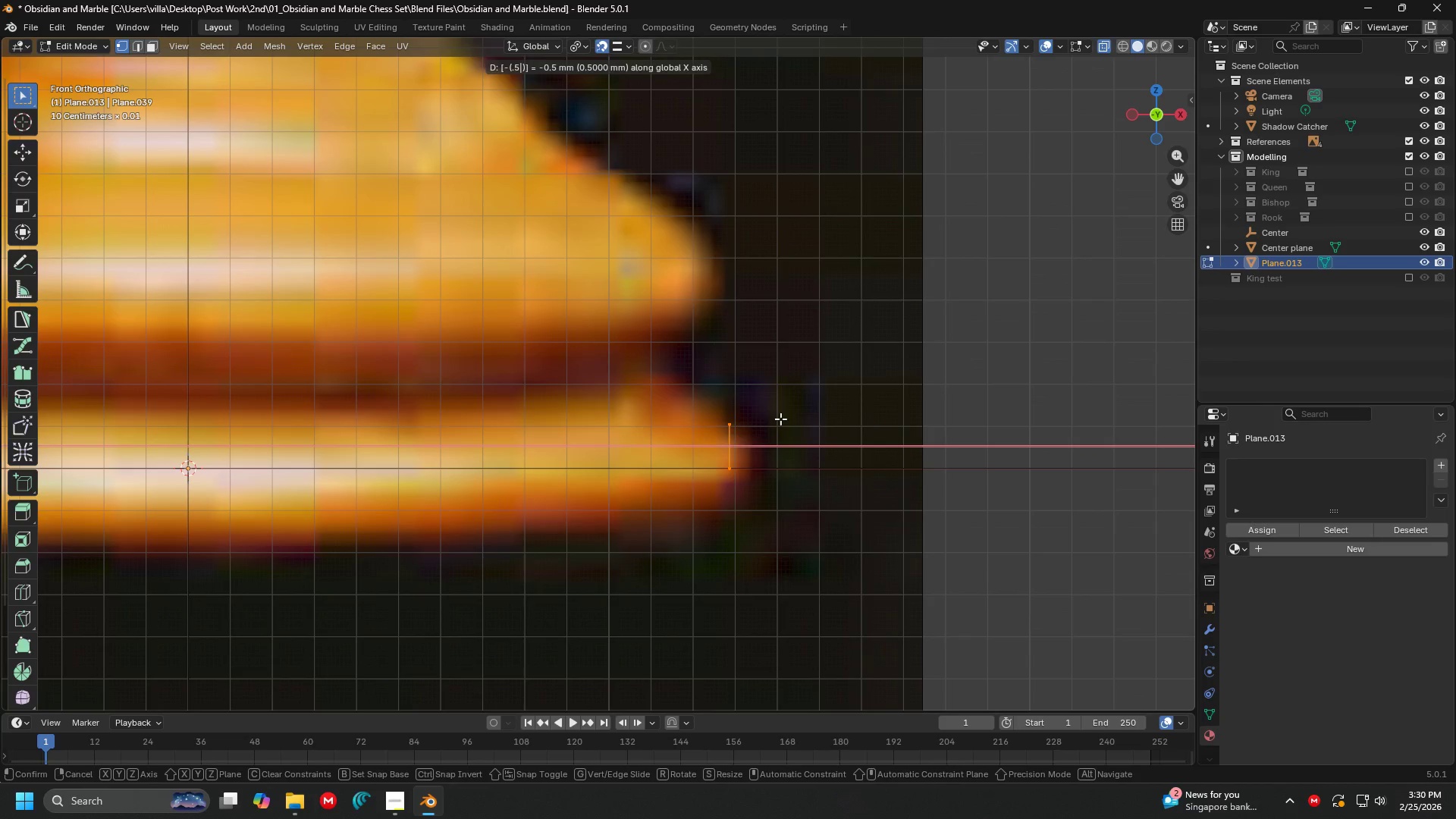 
key(Enter)
 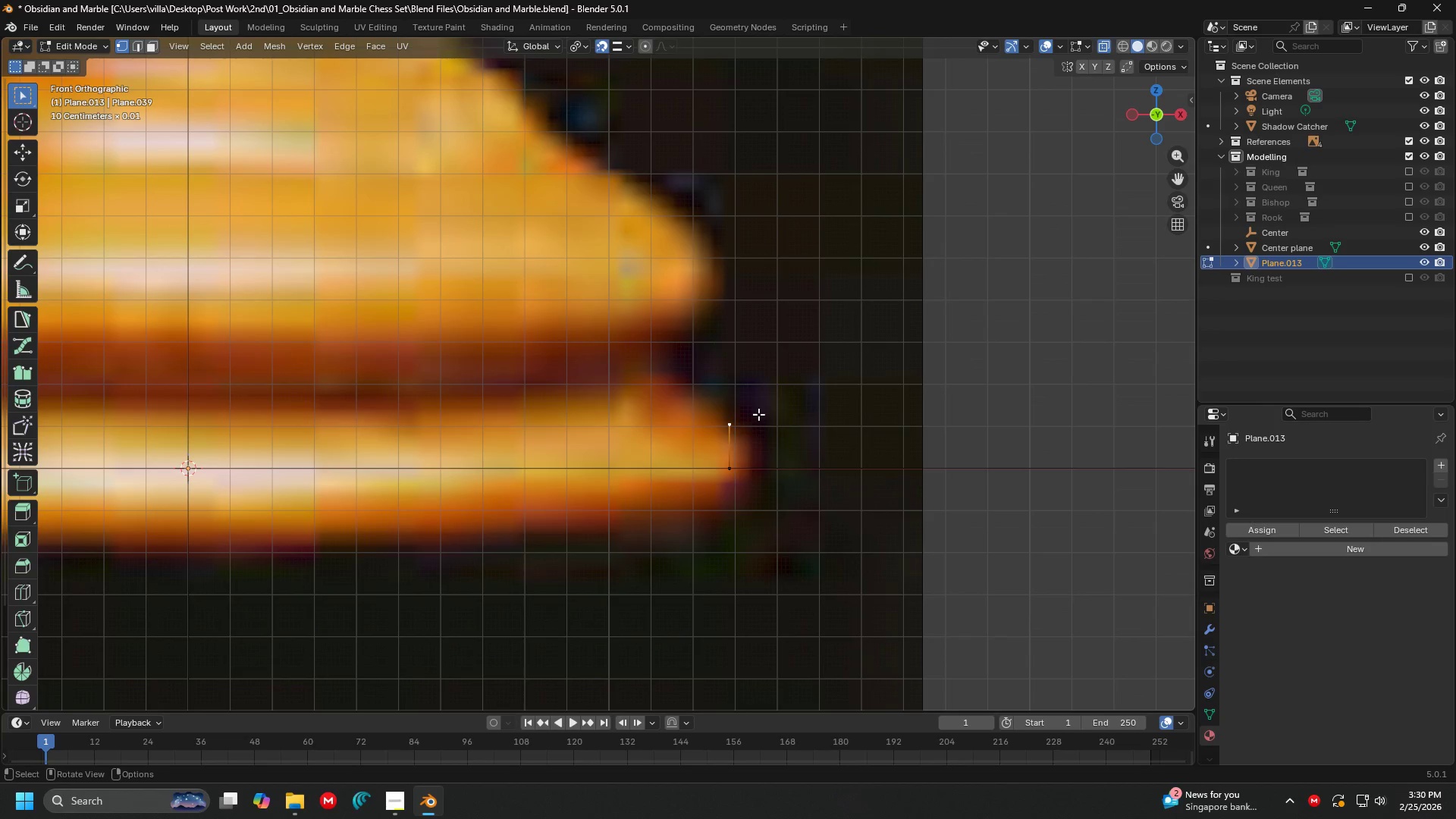 
key(E)
 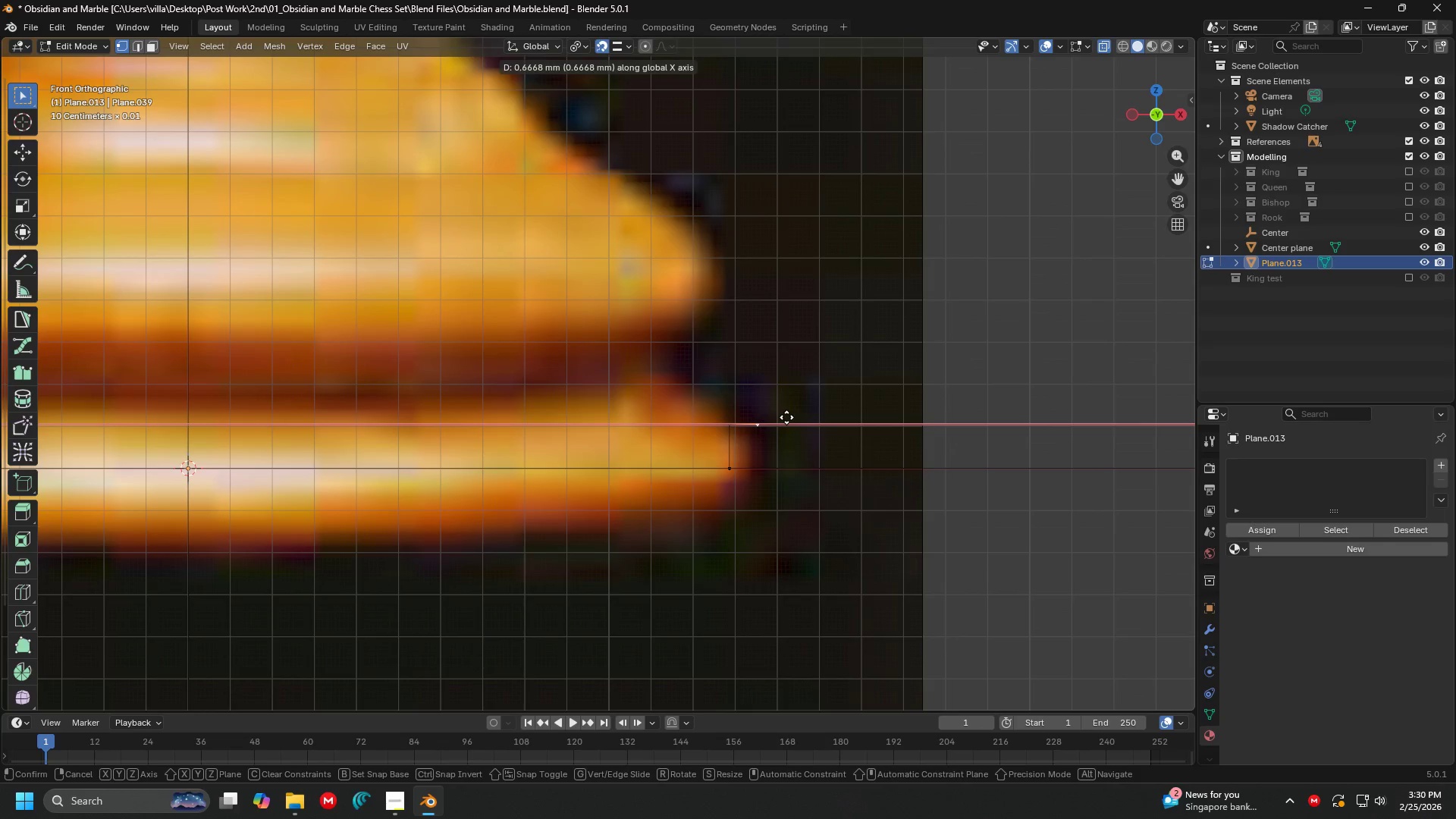 
key(Period)
 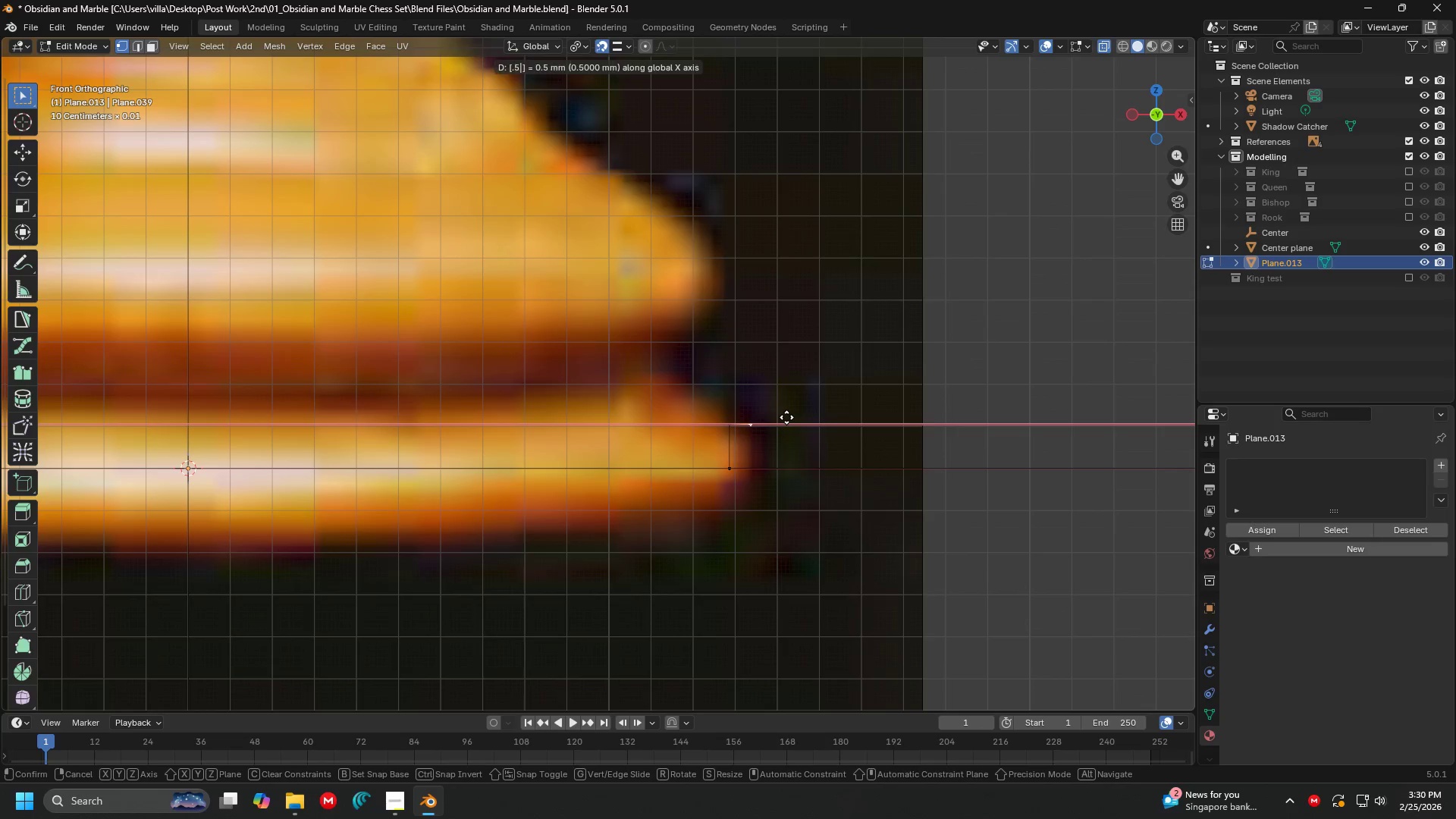 
key(5)
 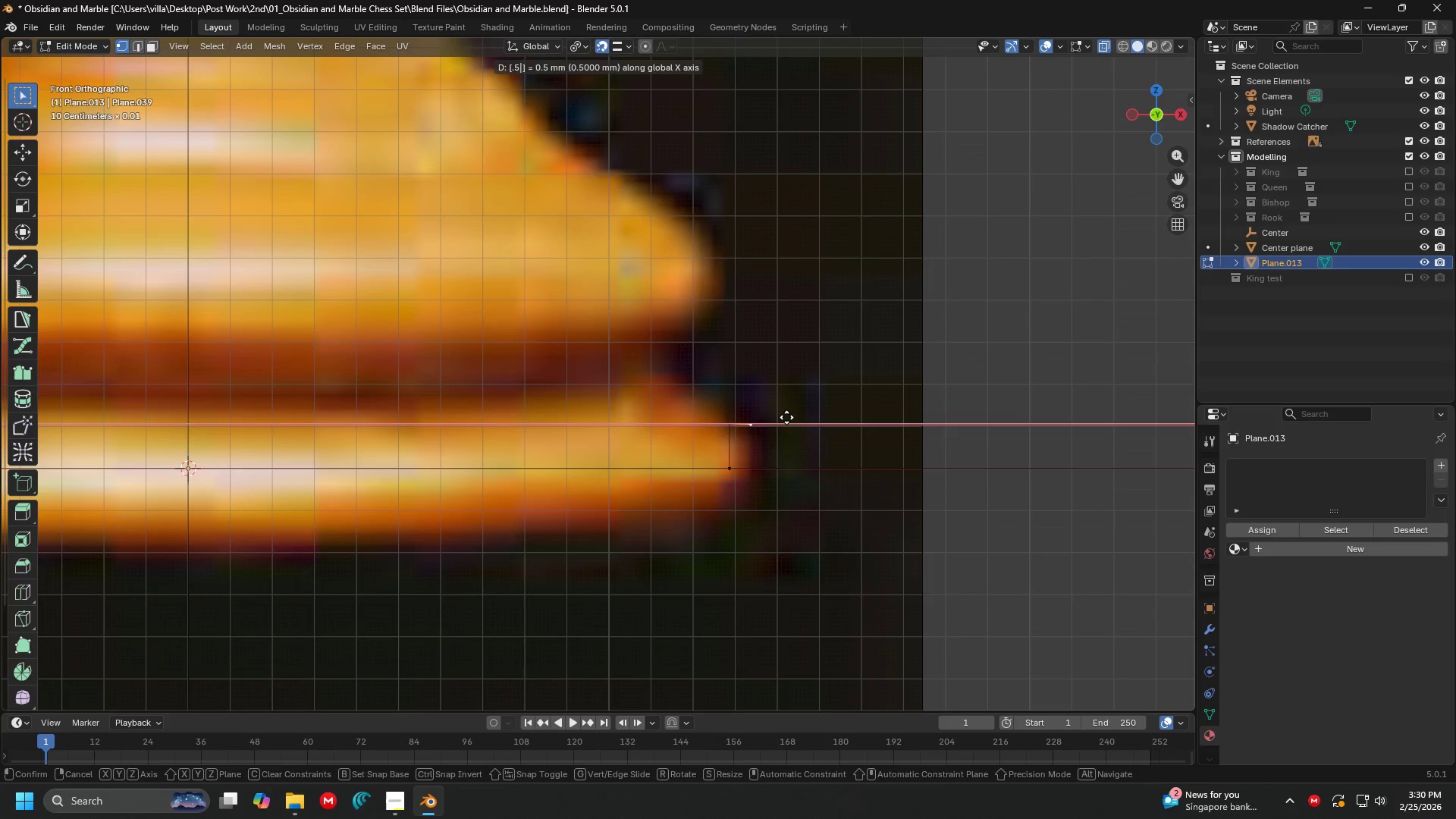 
key(Enter)
 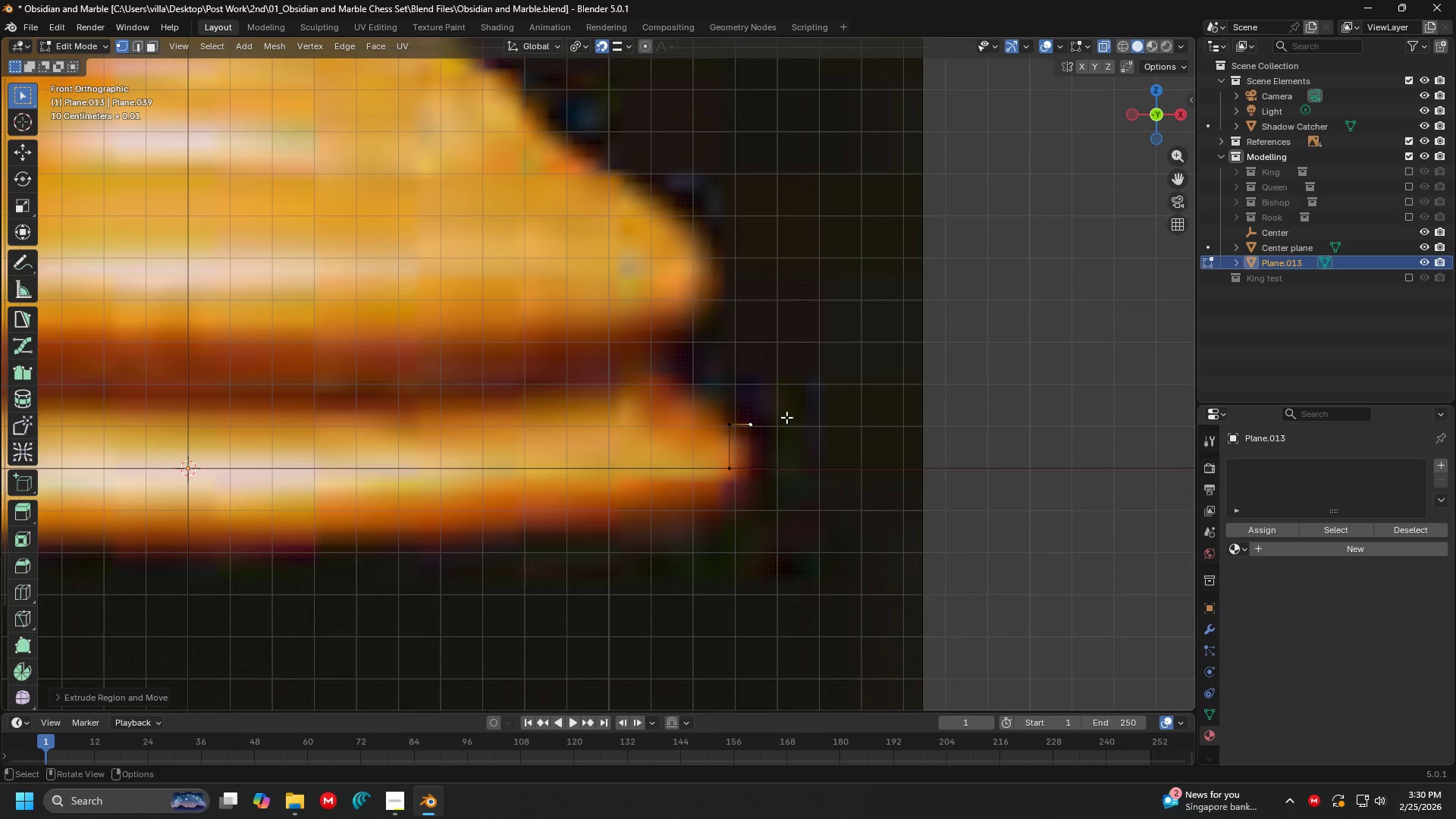 
key(Shift+S)
 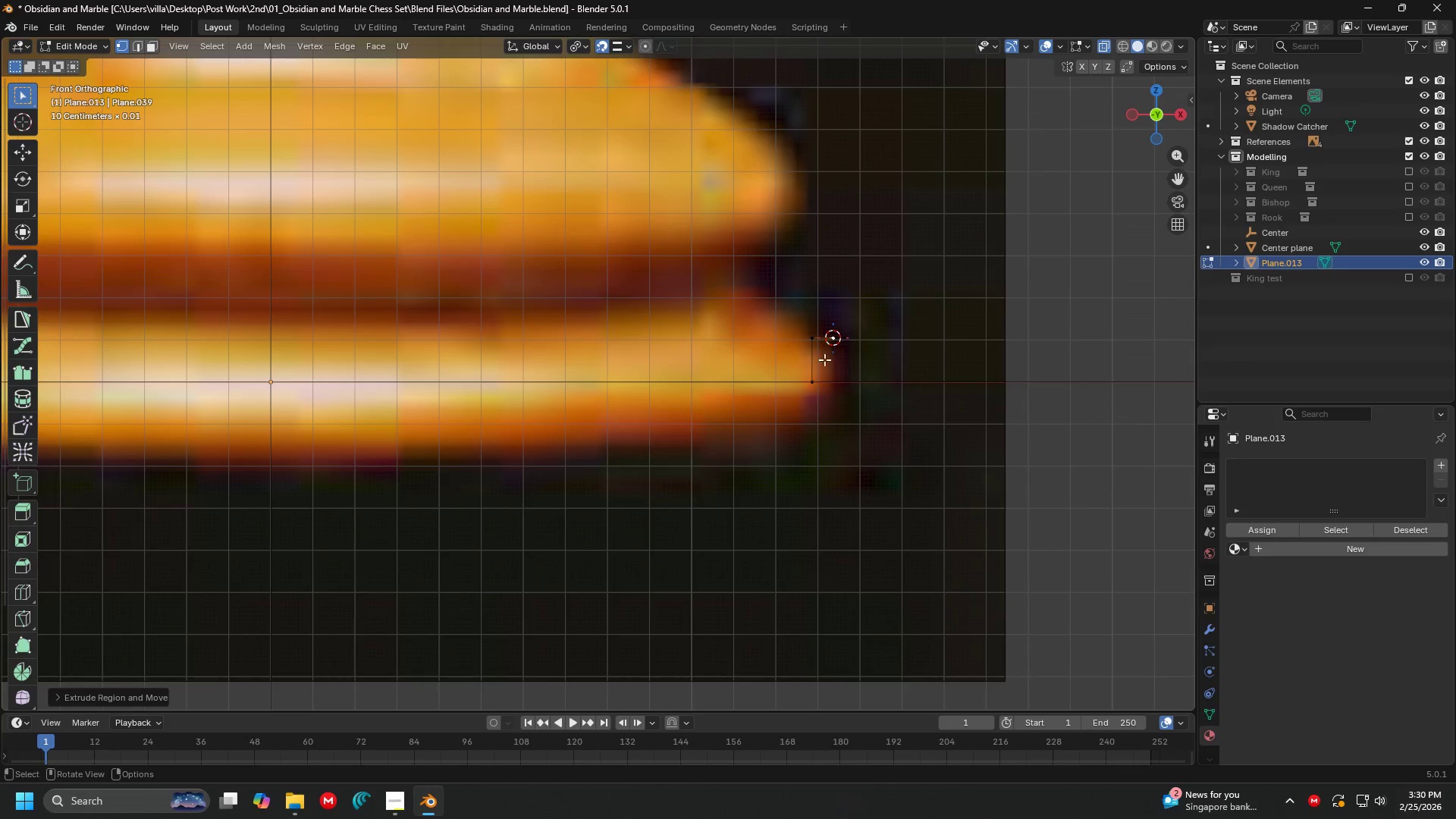 
left_click([803, 335])
 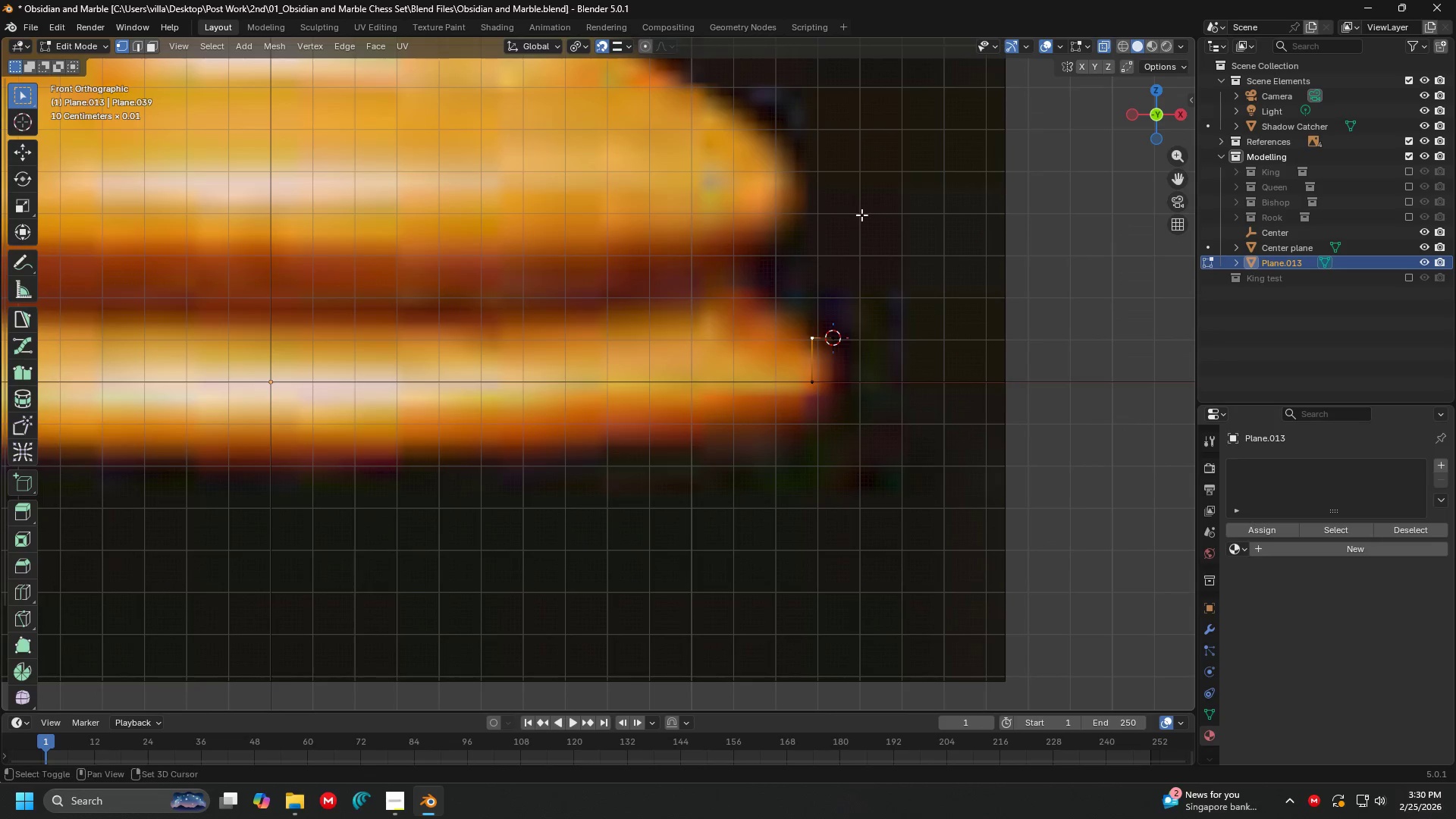 
key(Shift+S)
 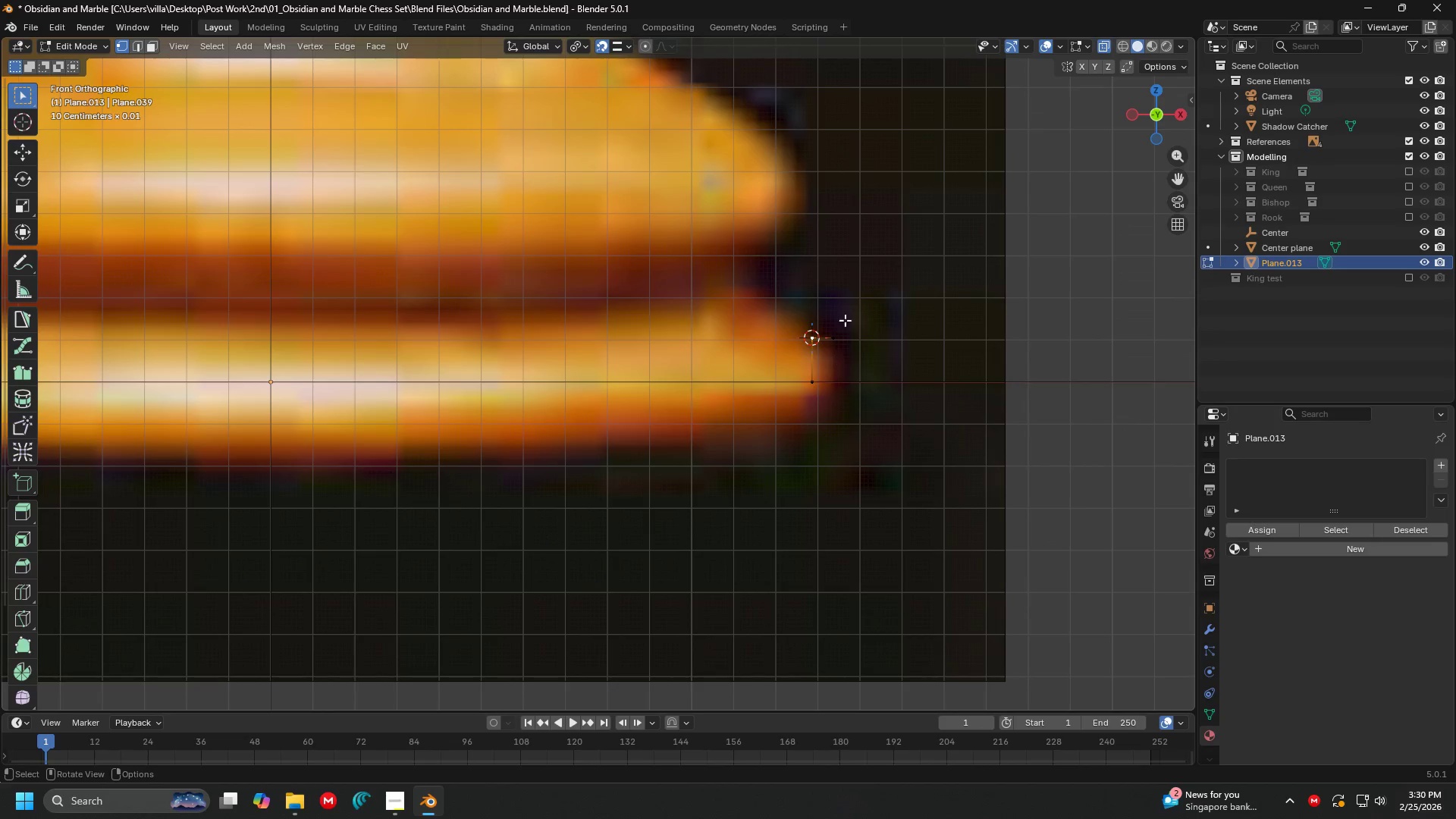 
hold_key(key=ShiftLeft, duration=0.33)
 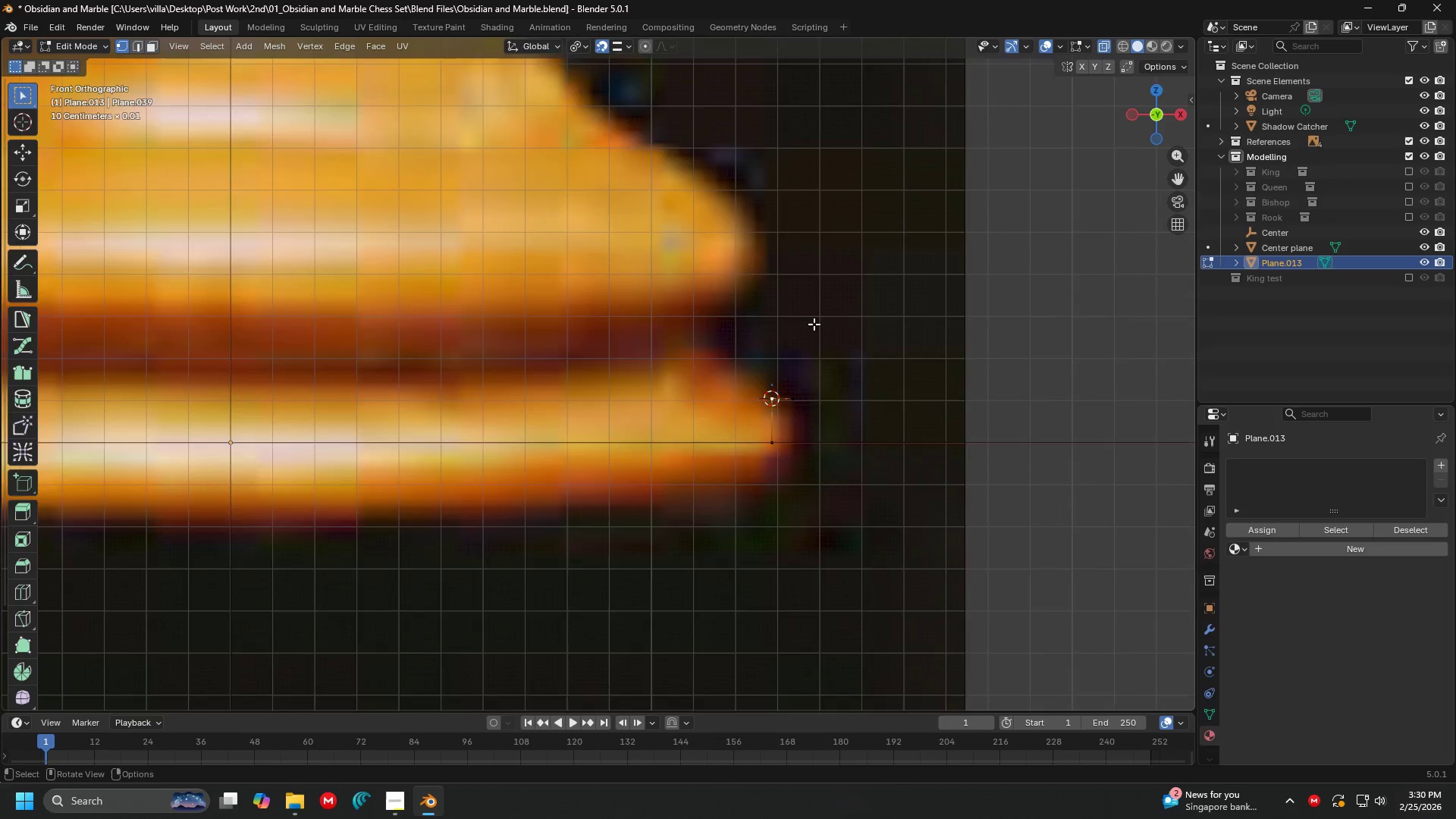 
key(Shift+ShiftLeft)
 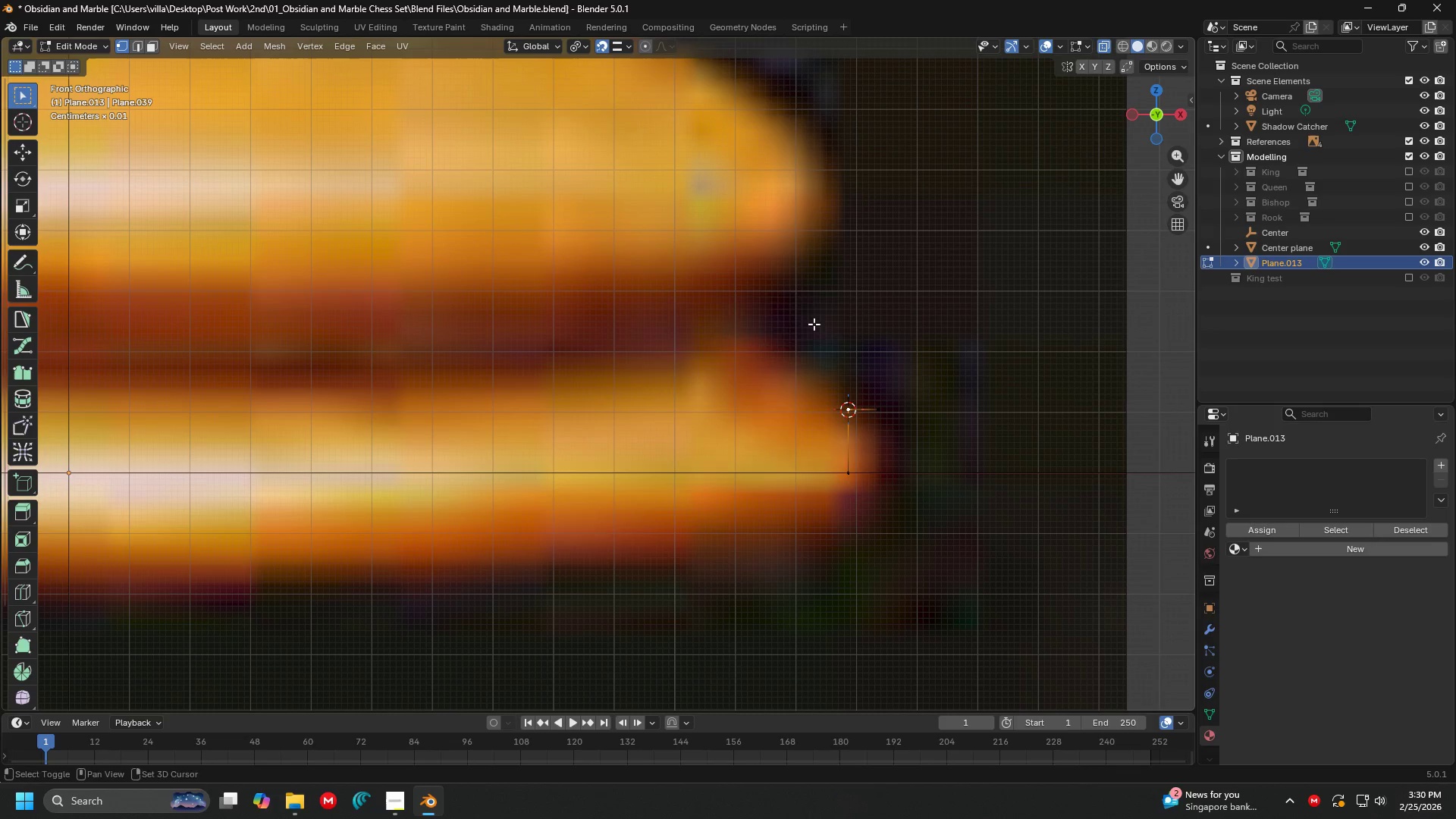 
key(Shift+A)
 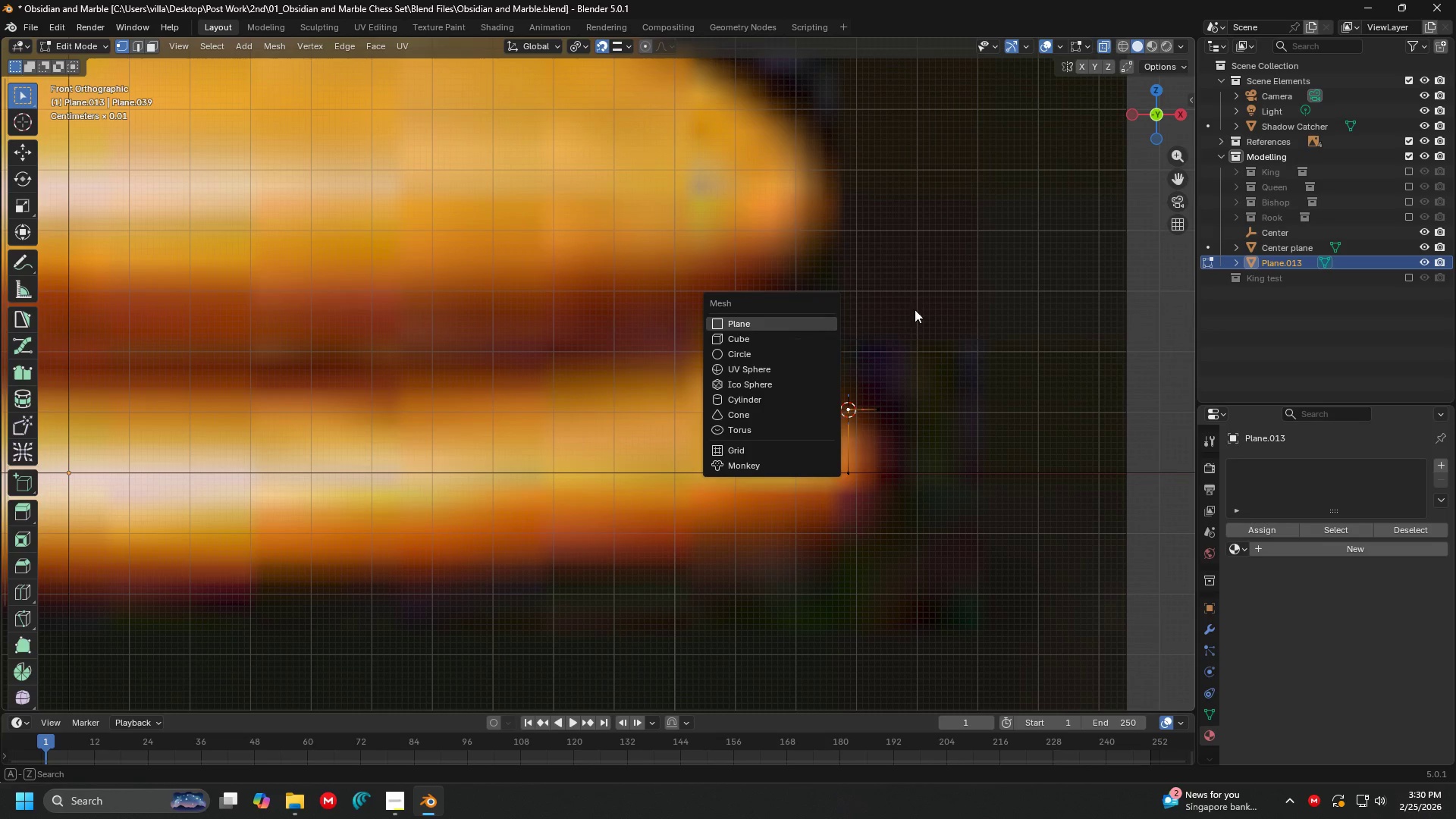 
scroll: coordinate [814, 324], scroll_direction: up, amount: 2.0
 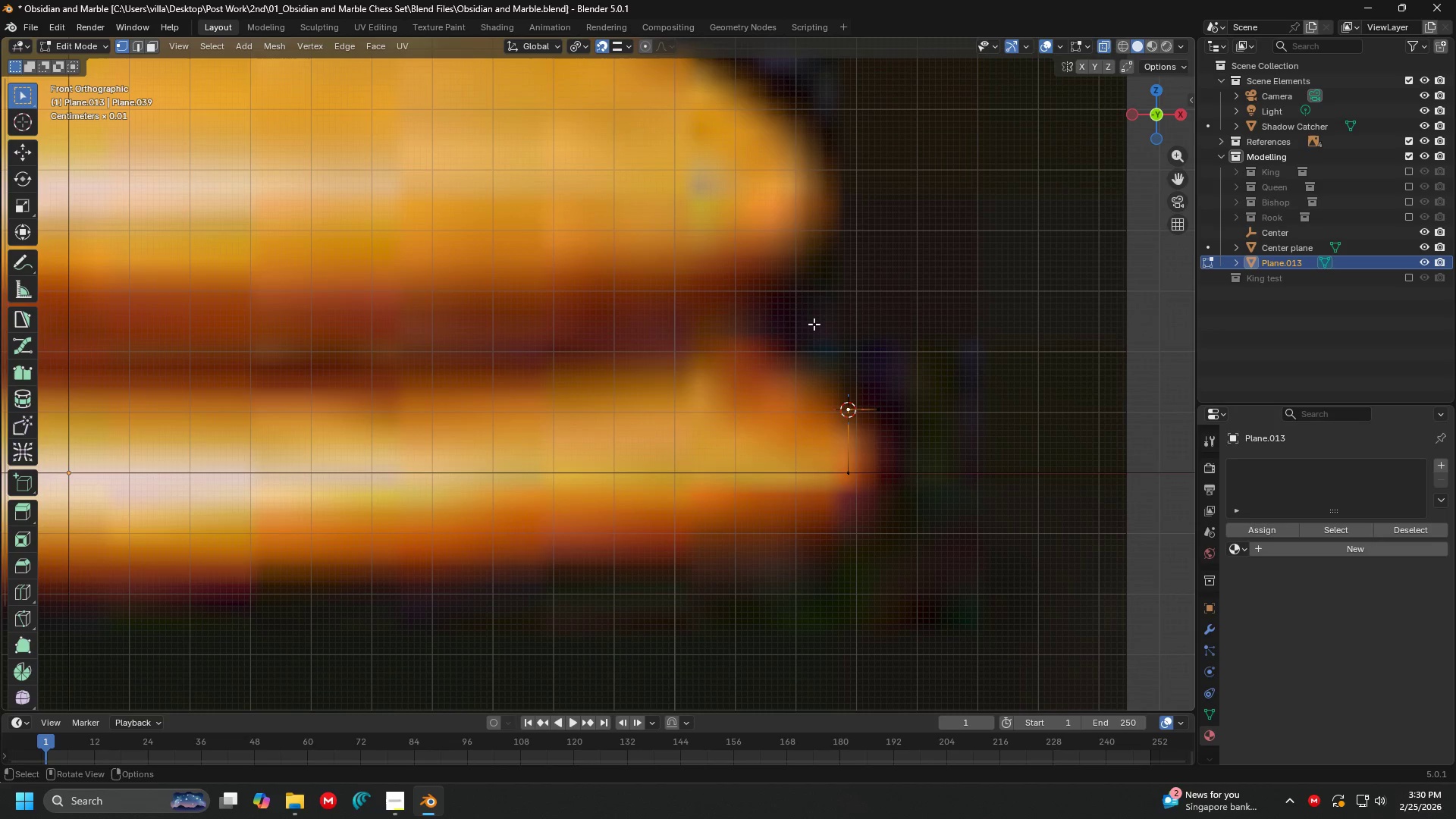 
key(Tab)
 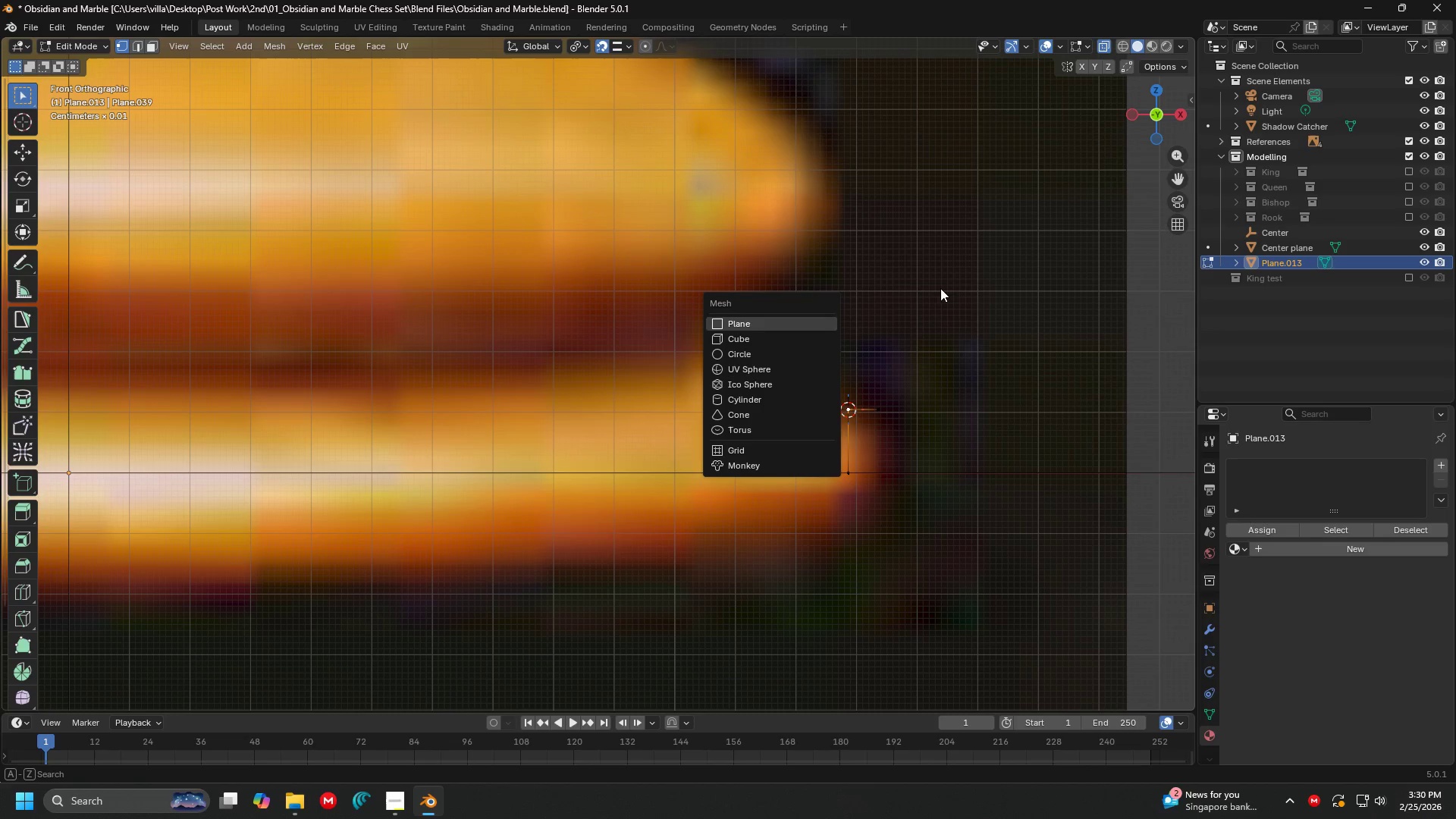 
key(Tab)
 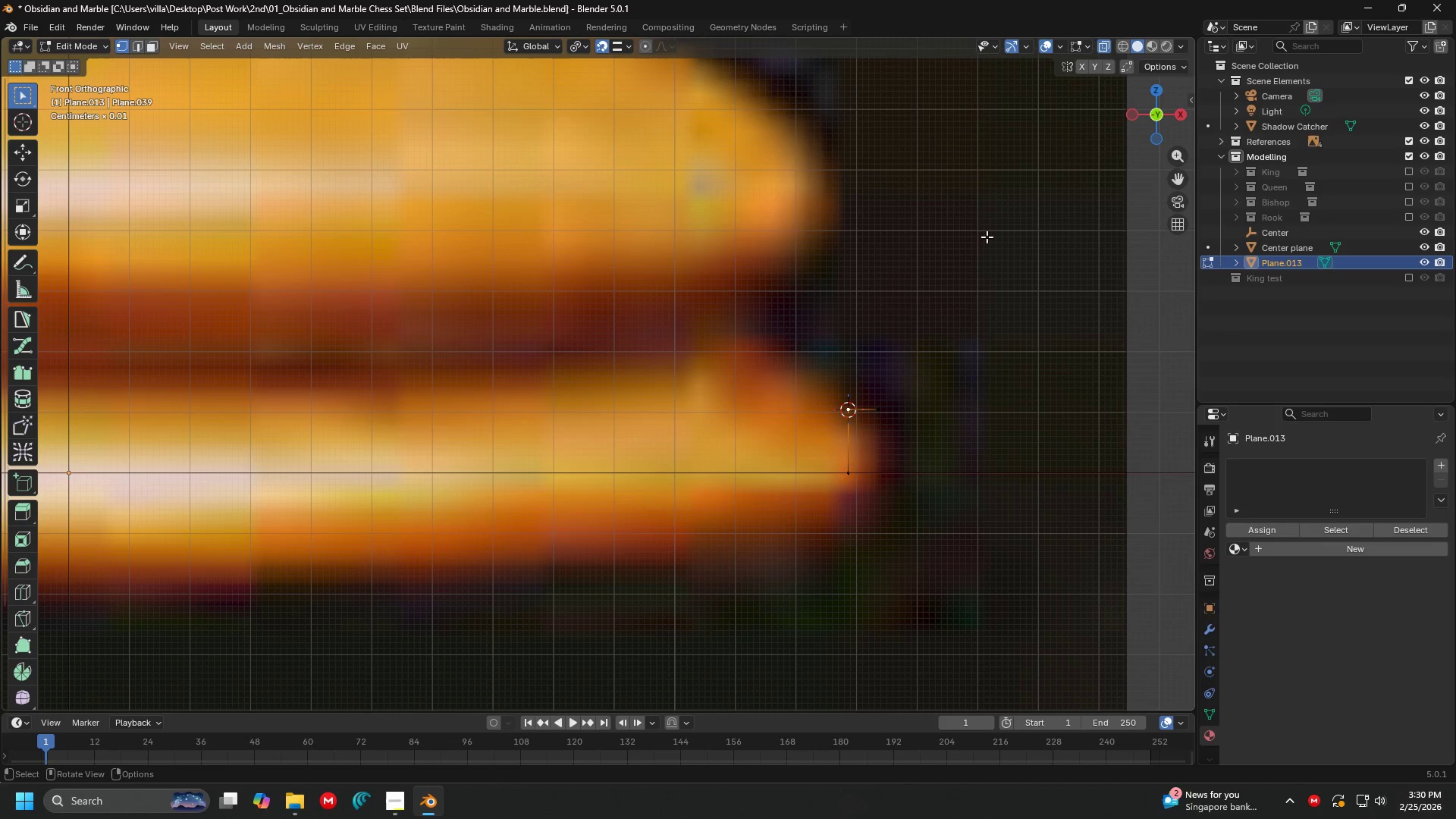 
left_click([987, 237])
 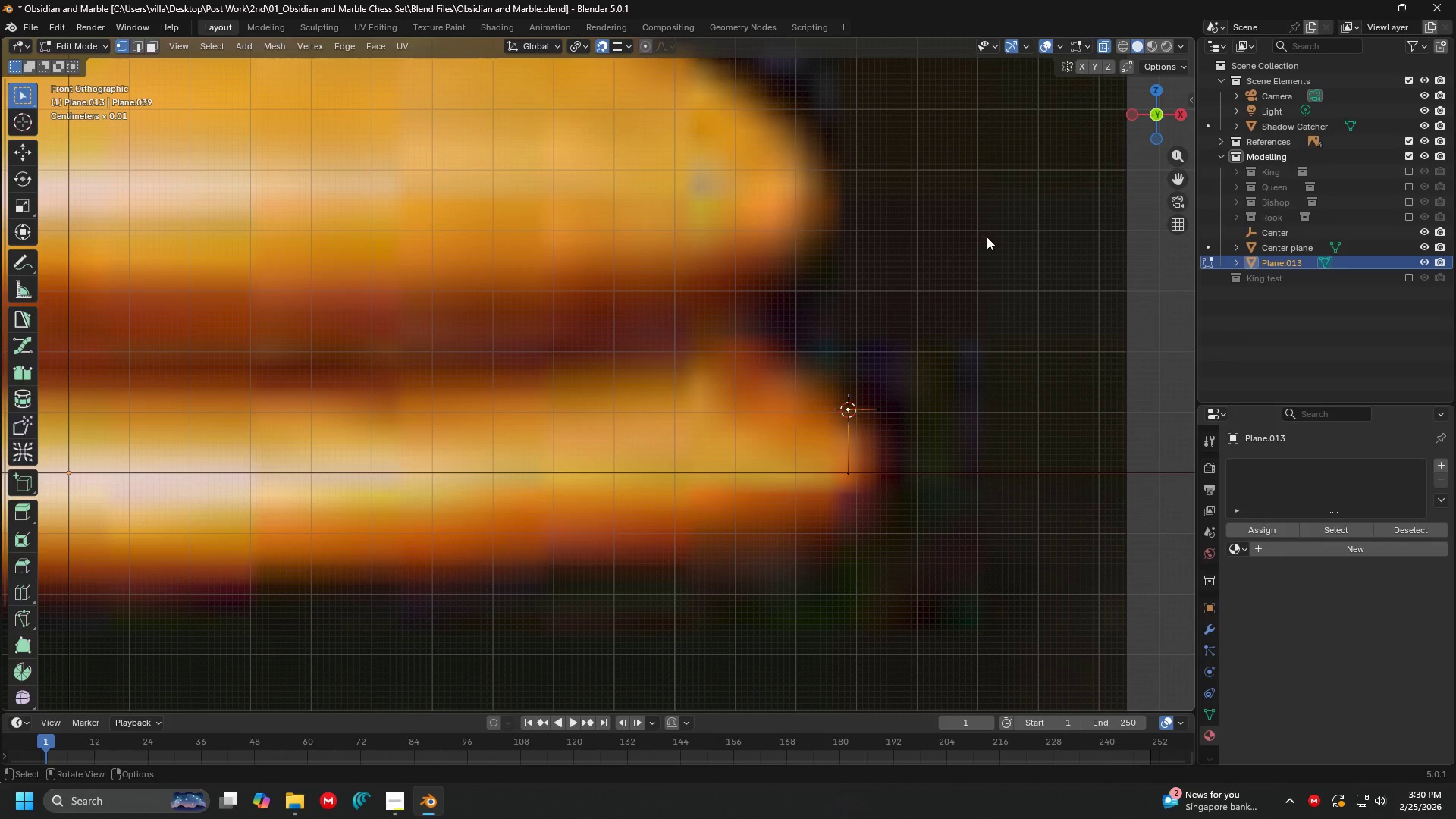 
key(Tab)
 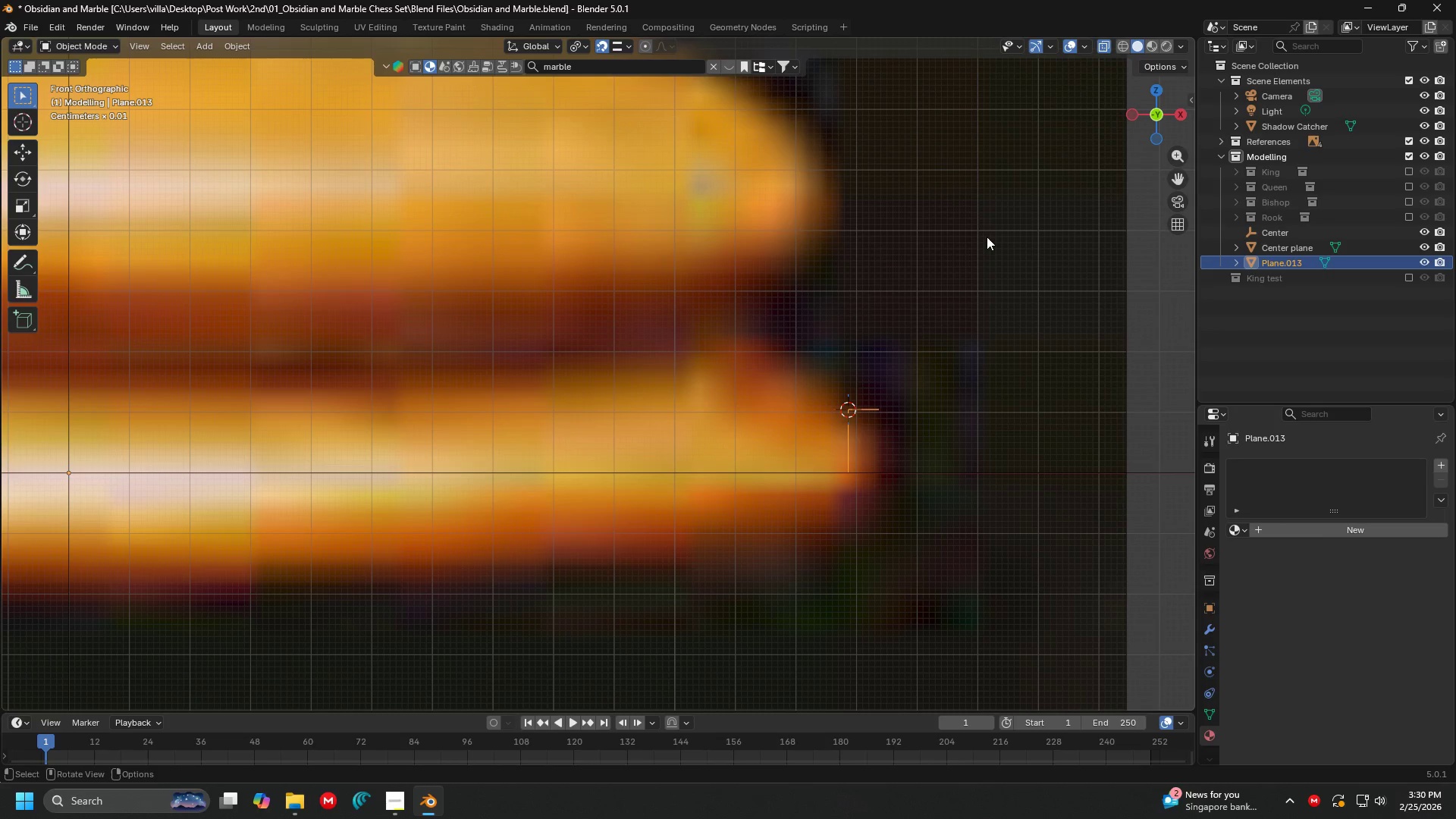 
key(Shift+A)
 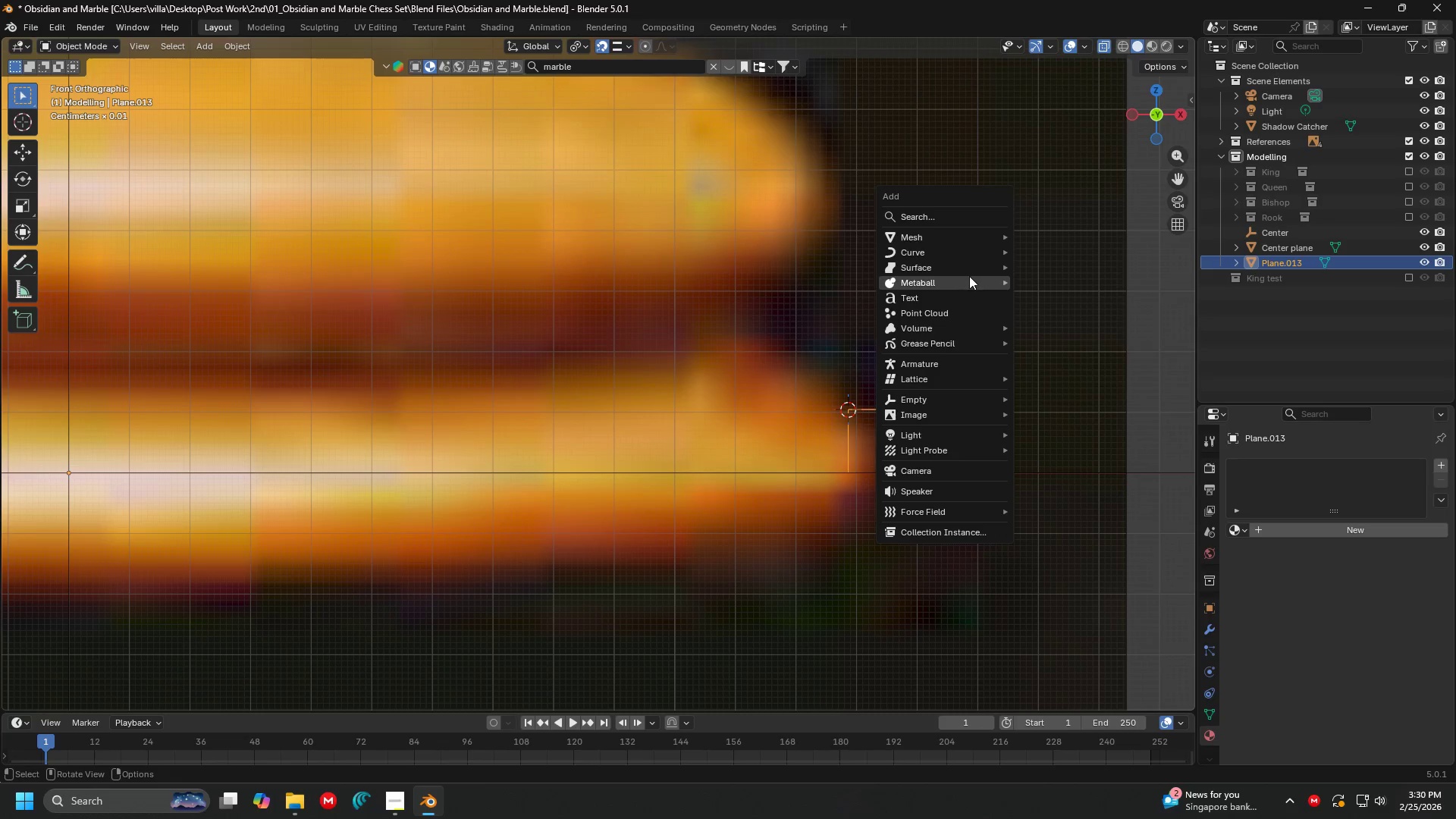 
left_click([979, 251])
 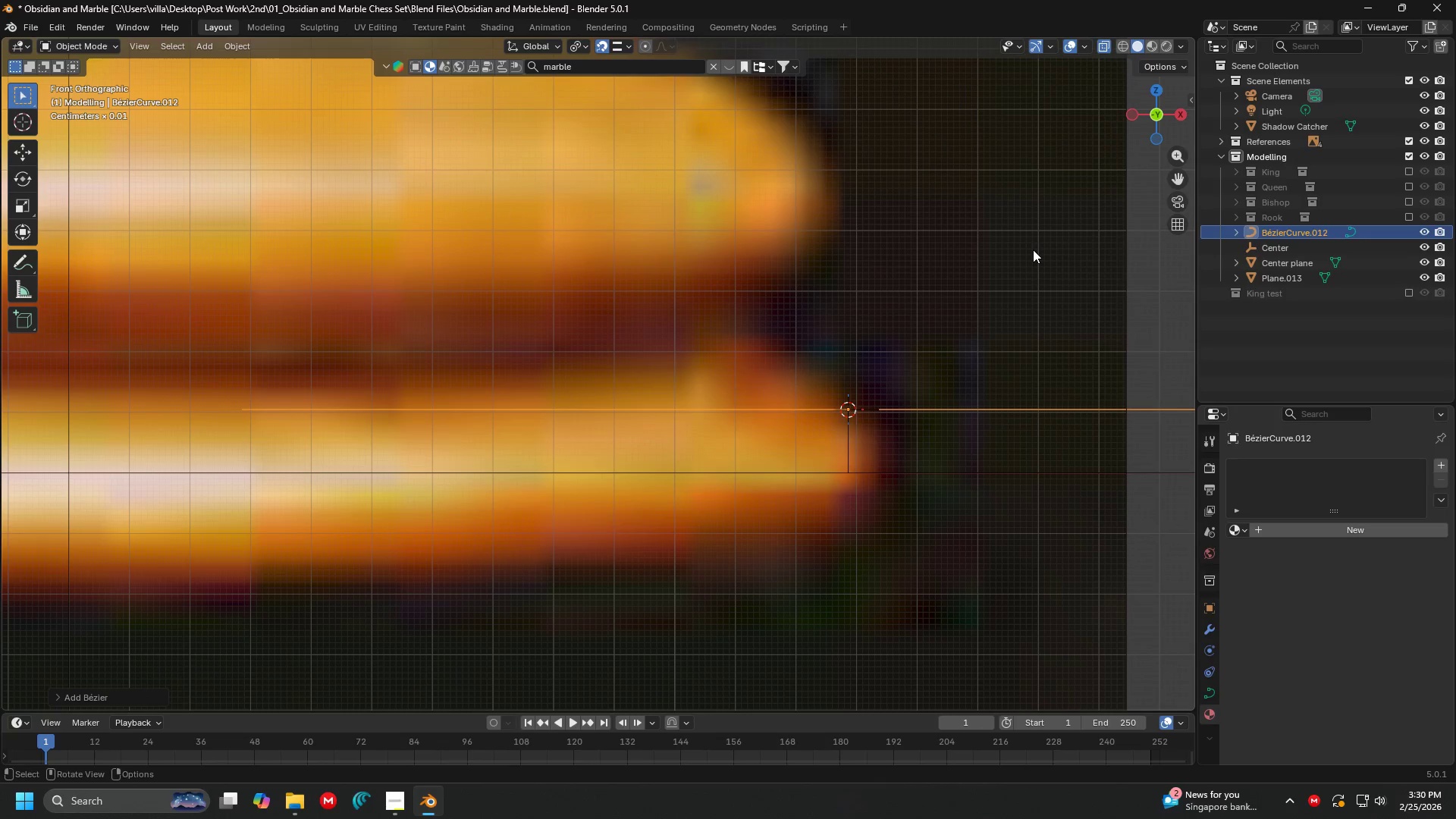 
scroll: coordinate [881, 370], scroll_direction: down, amount: 3.0
 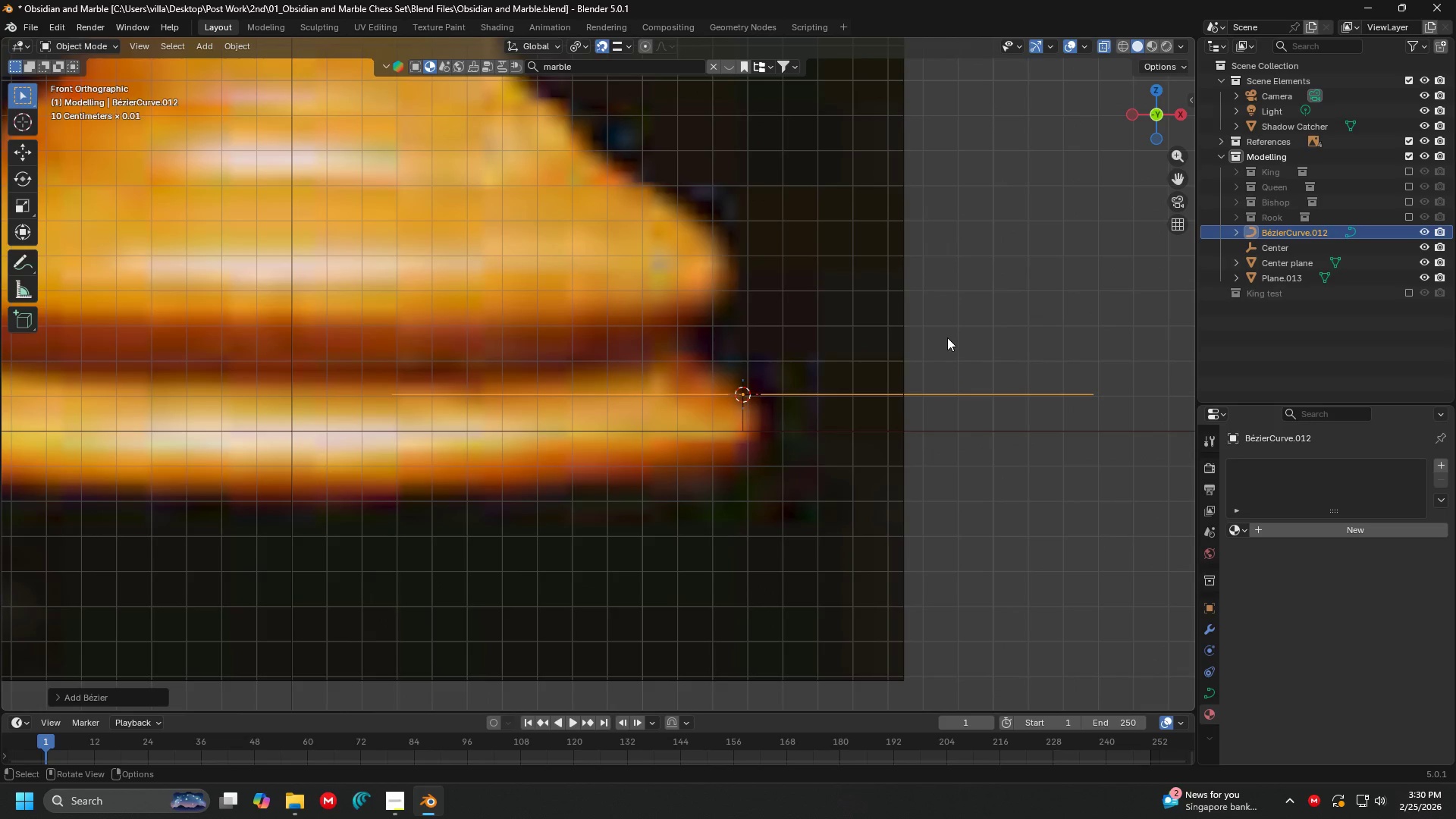 
type(rx90)
 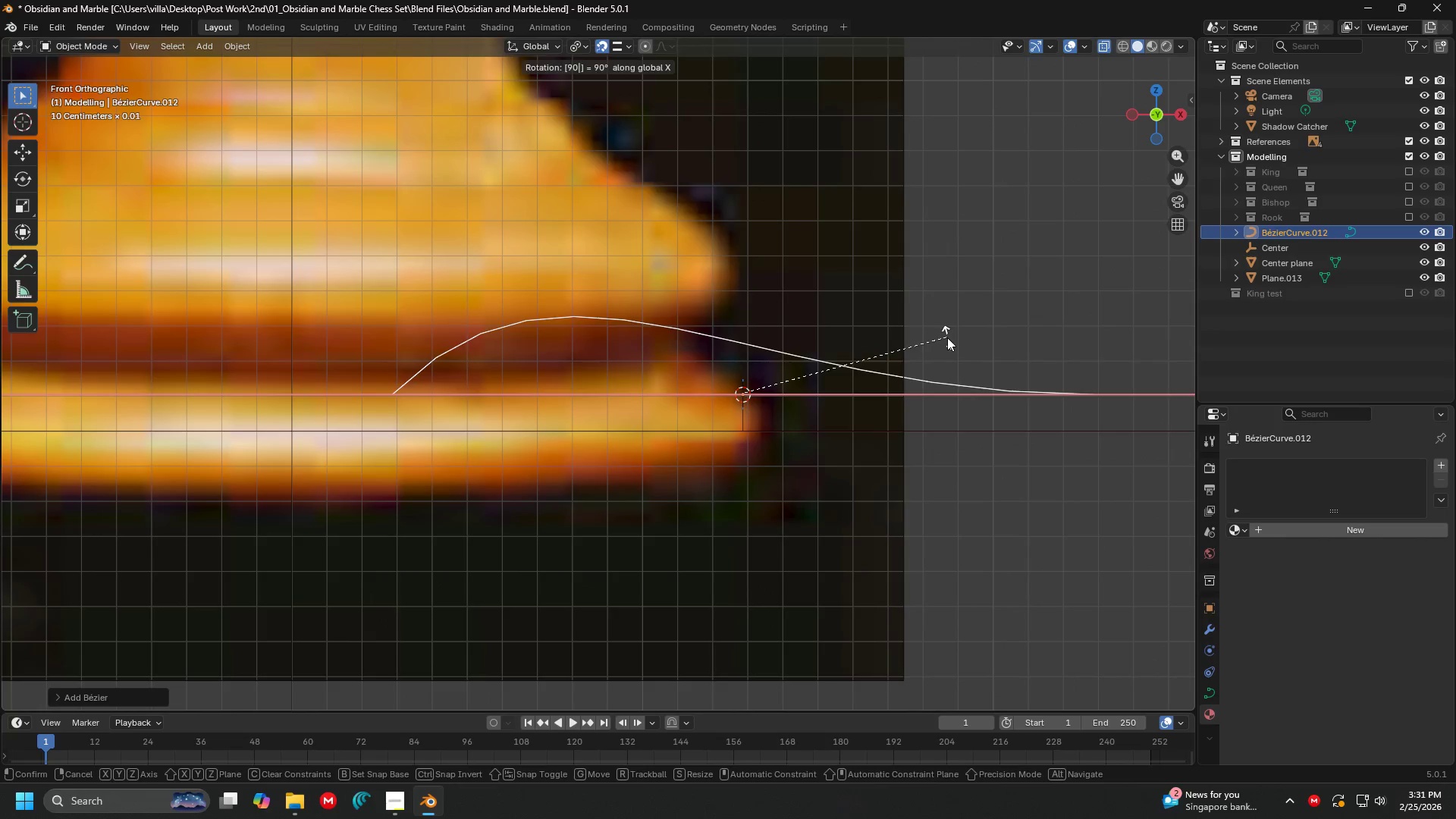 
key(Enter)
 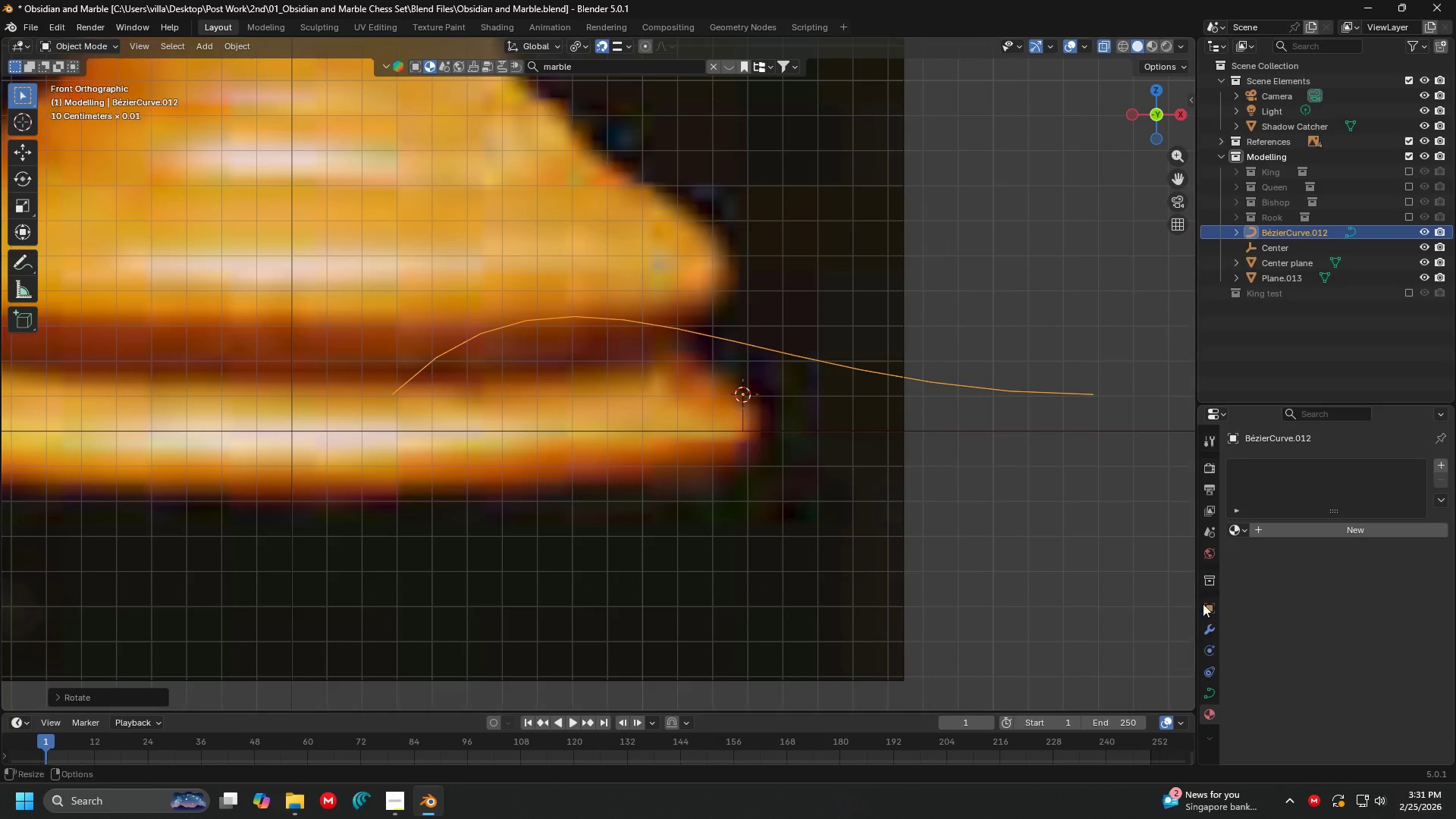 
left_click([1209, 620])
 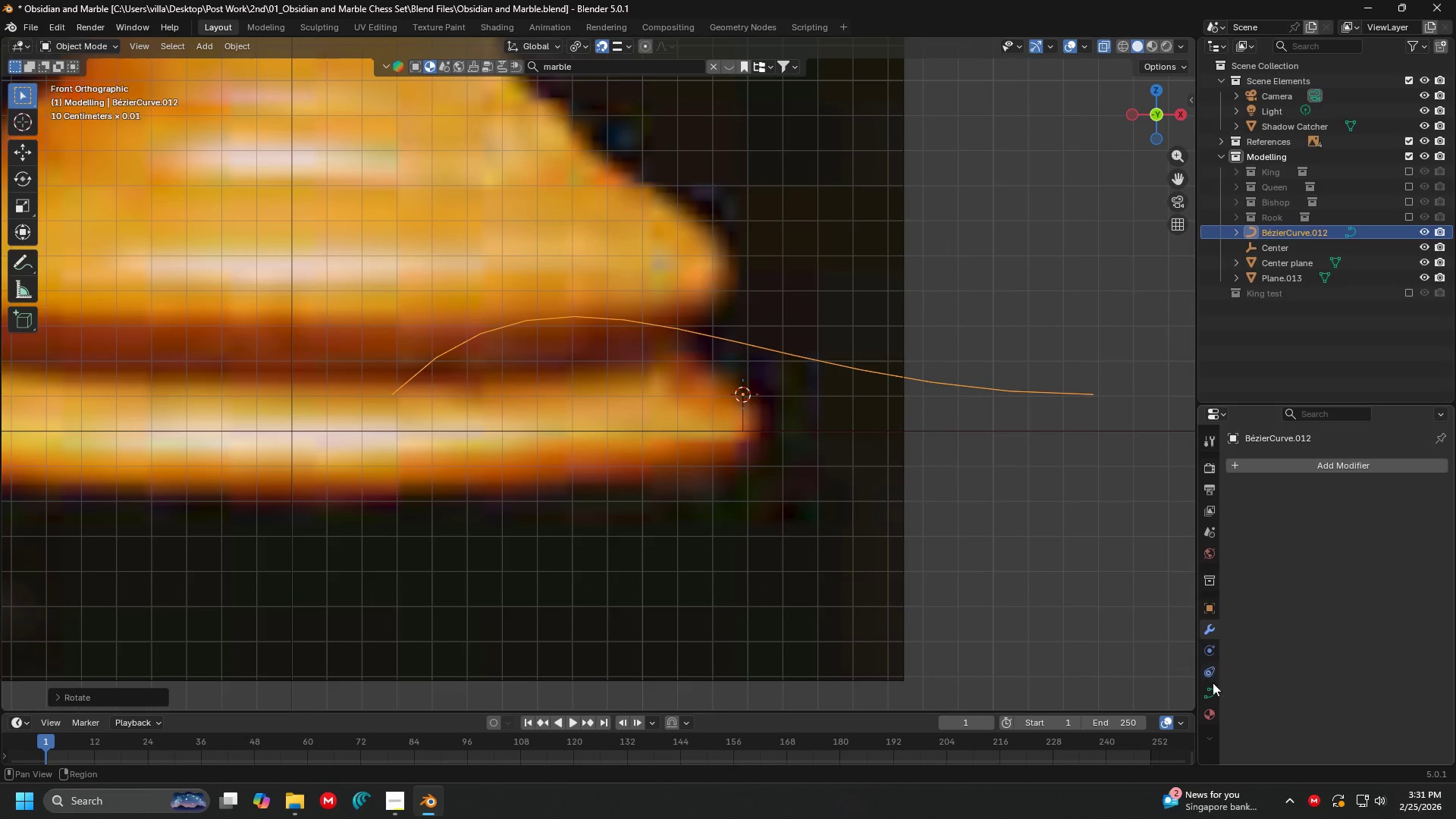 
left_click([1207, 697])
 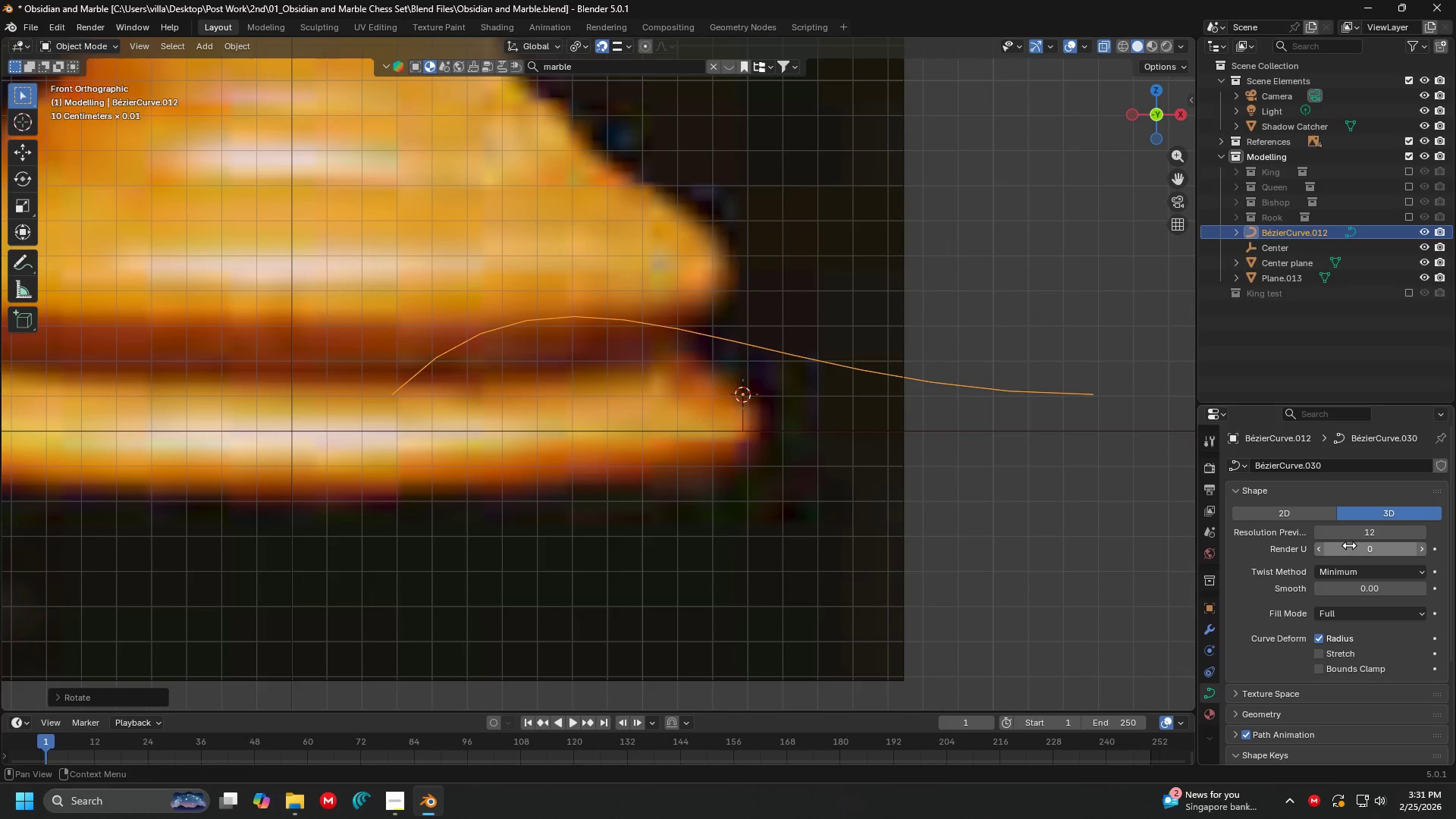 
double_click([1357, 533])
 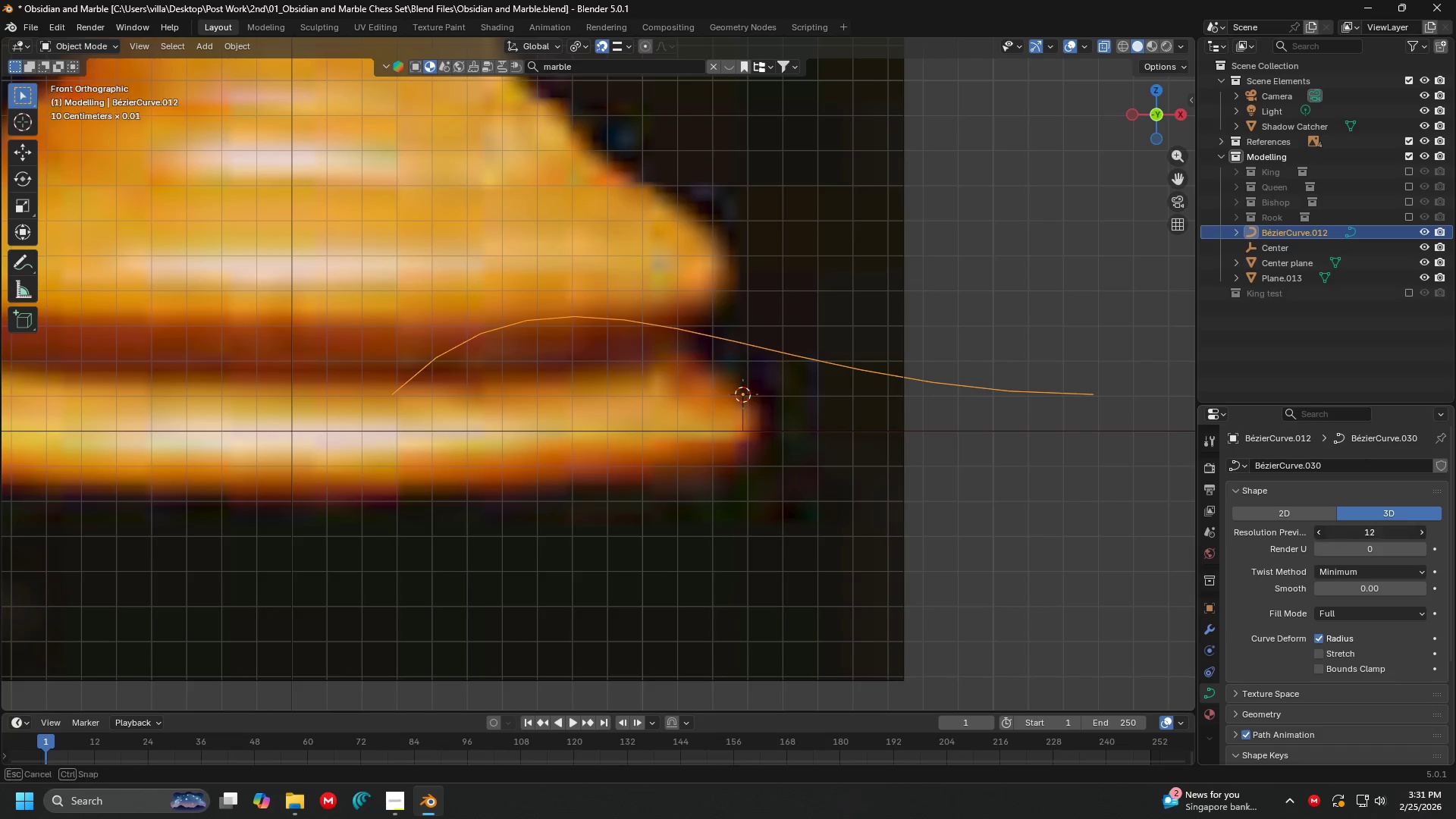 
triple_click([1357, 533])
 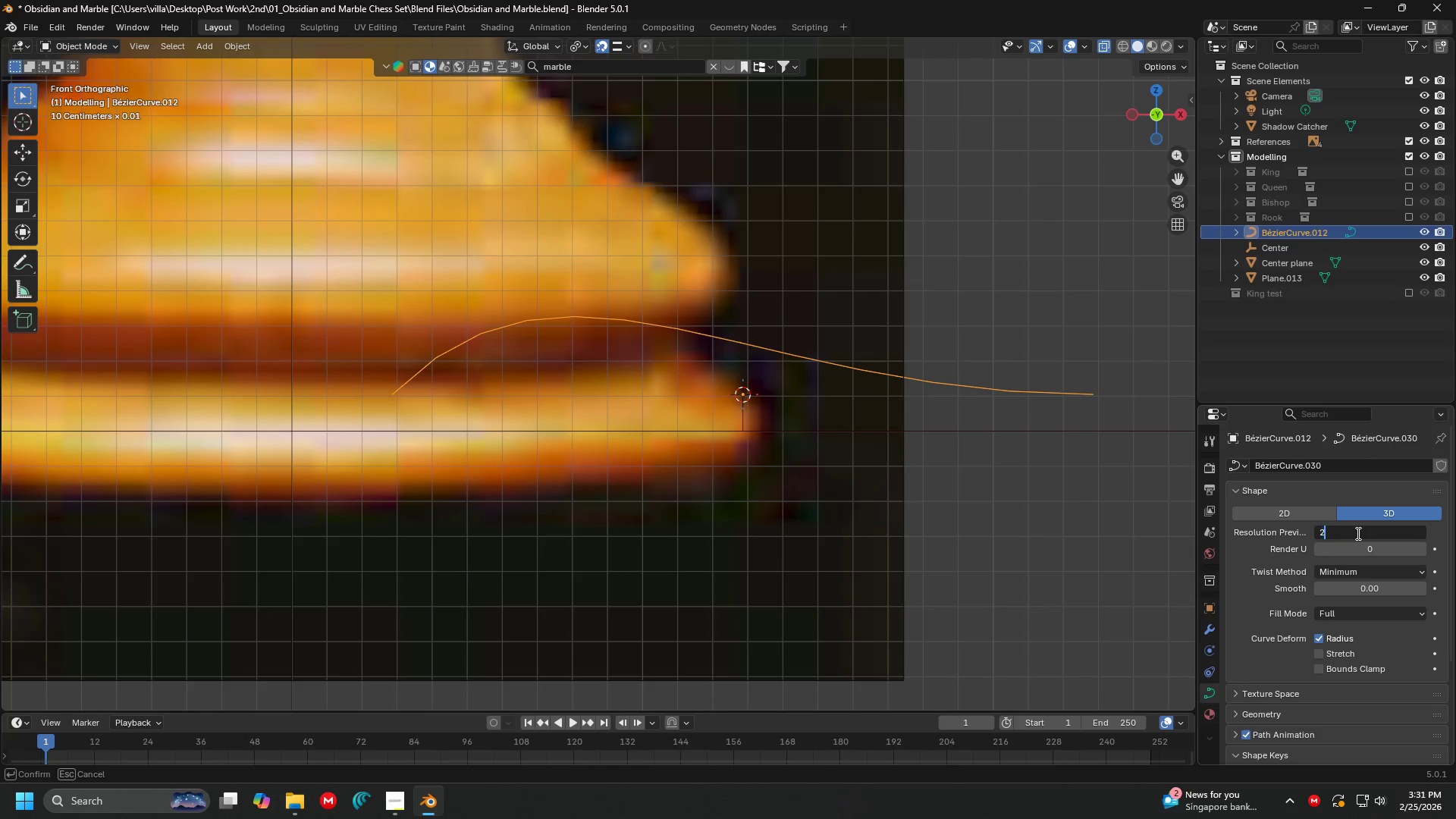 
type(24)
 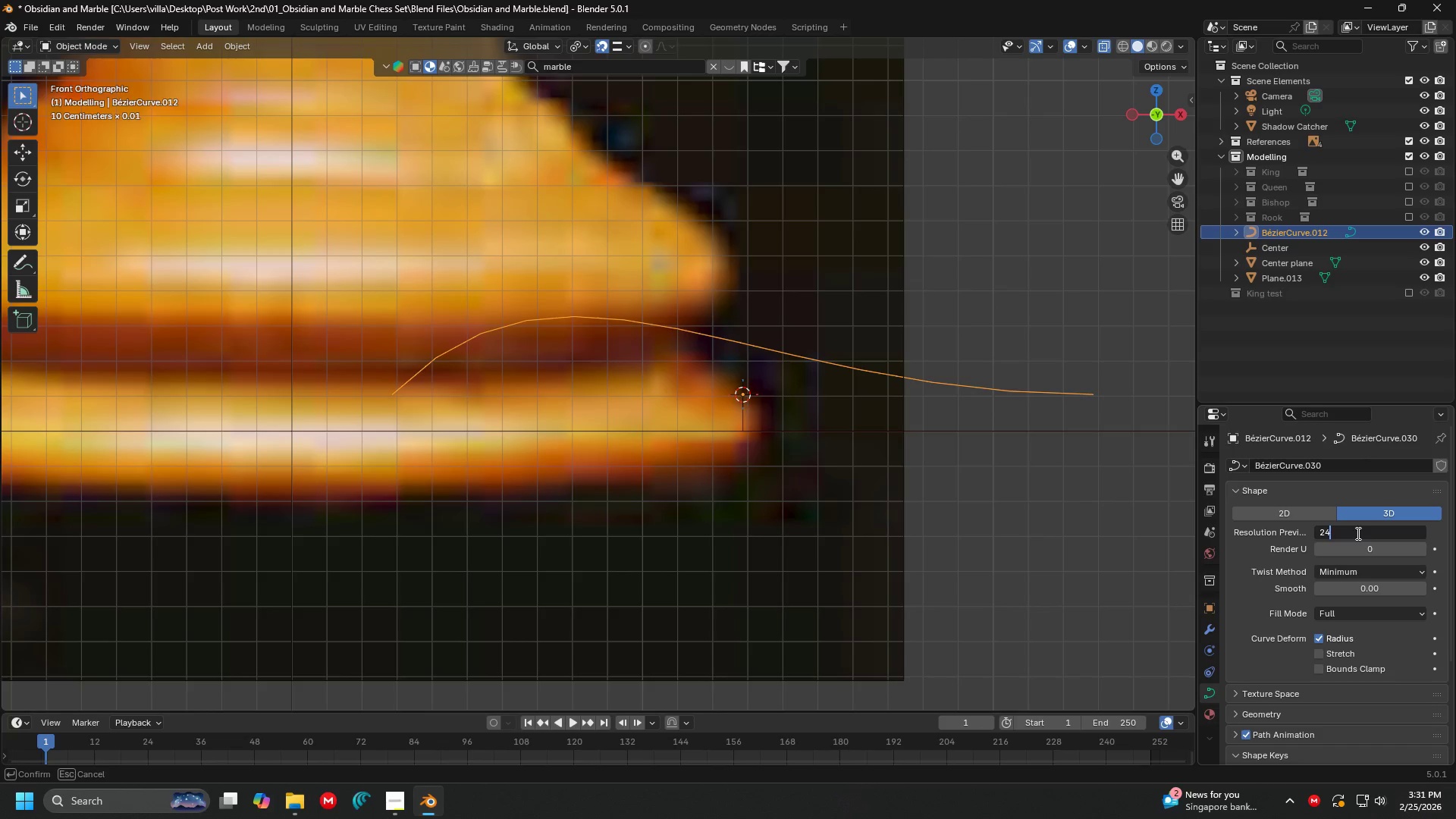 
key(Enter)
 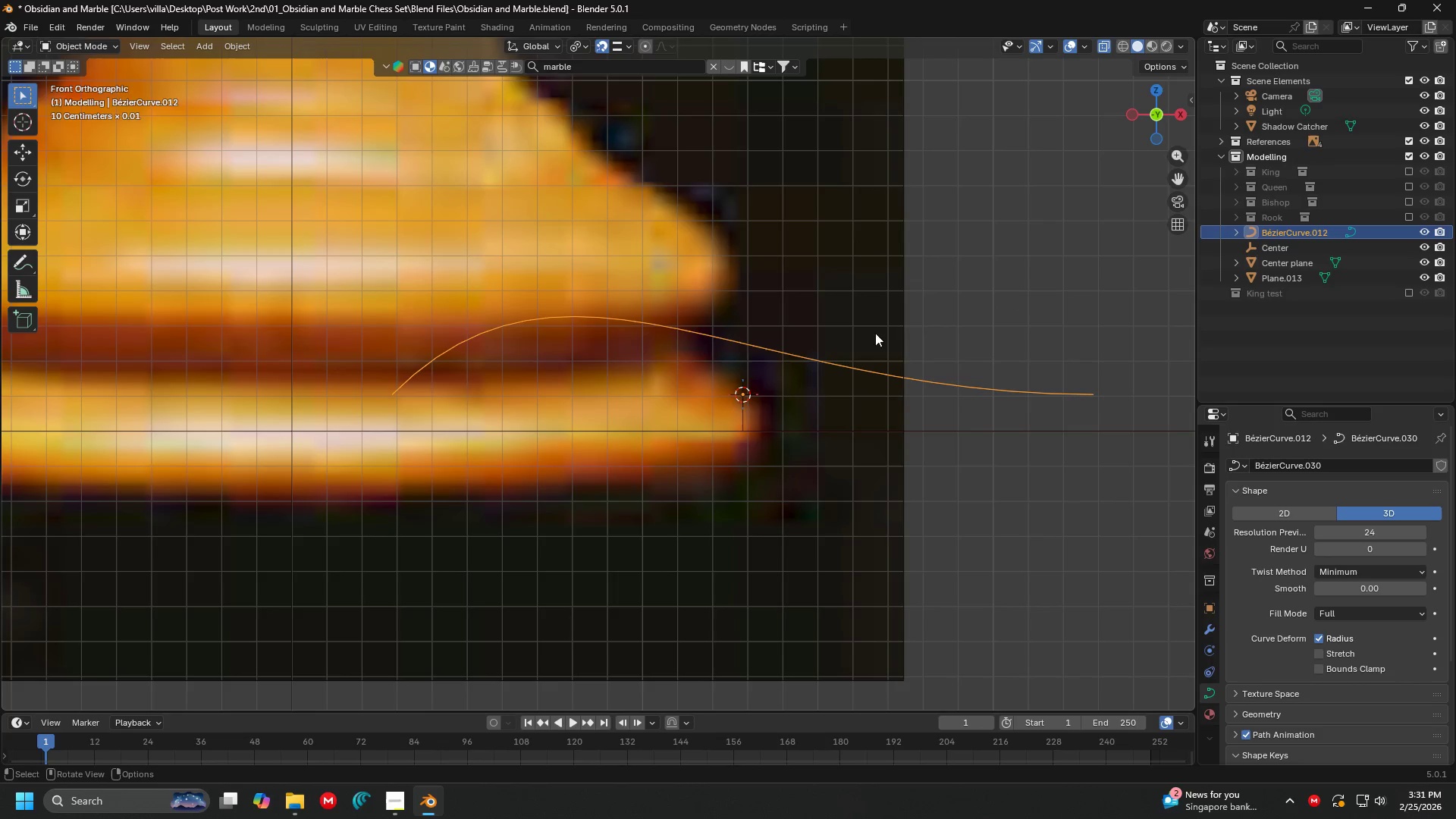 
left_click([967, 383])
 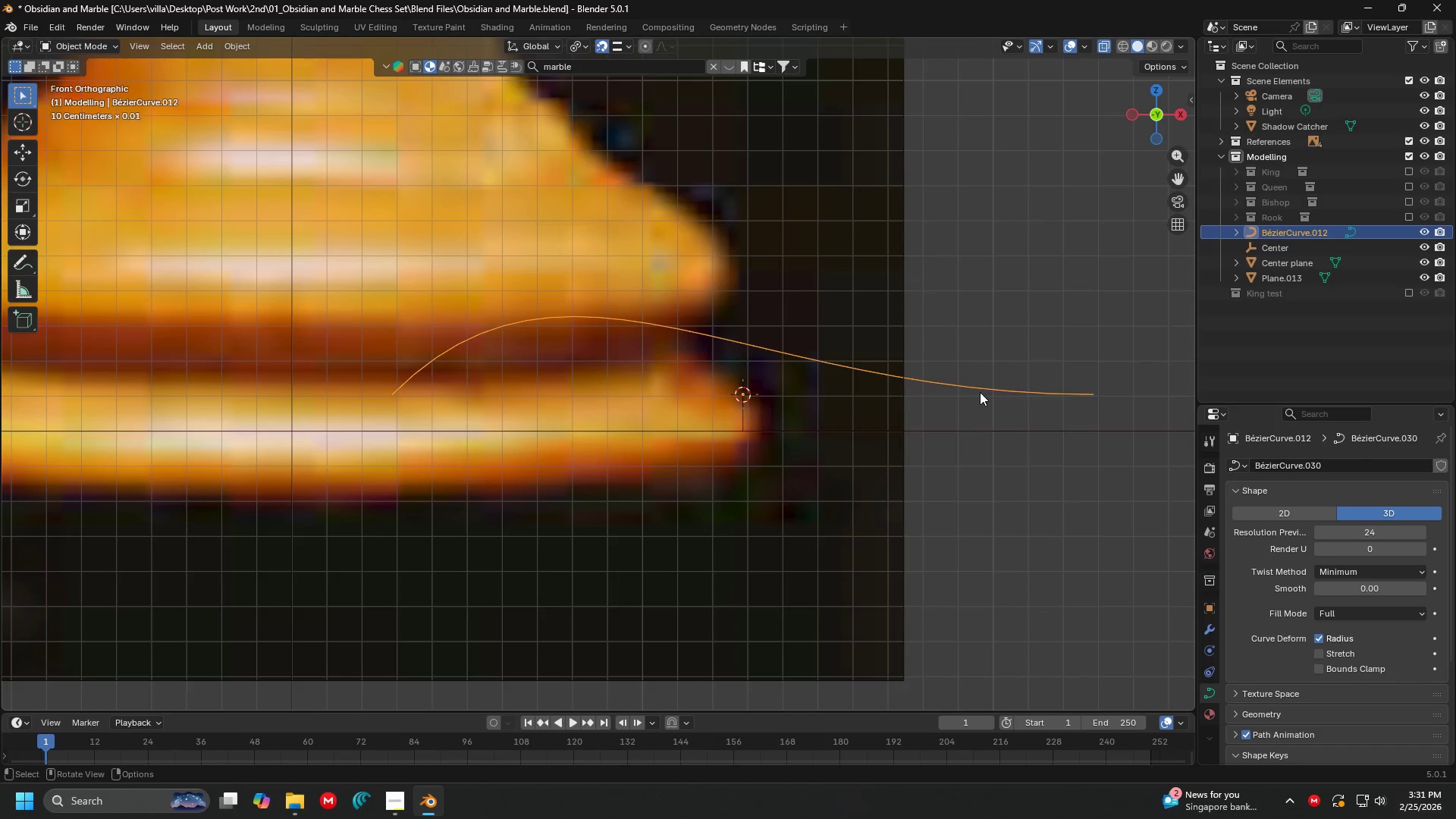 
key(Tab)
 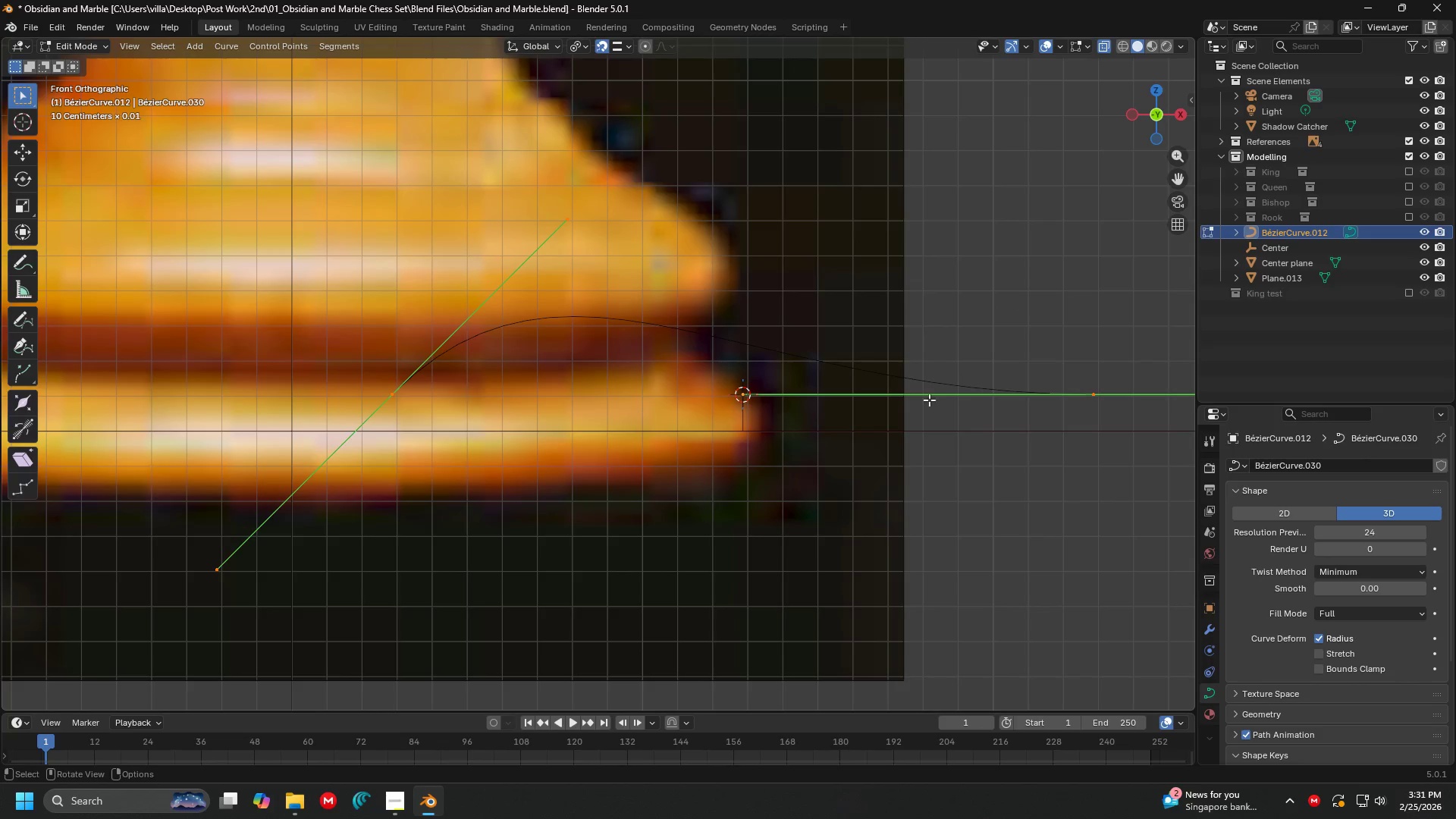 
left_click([1090, 391])
 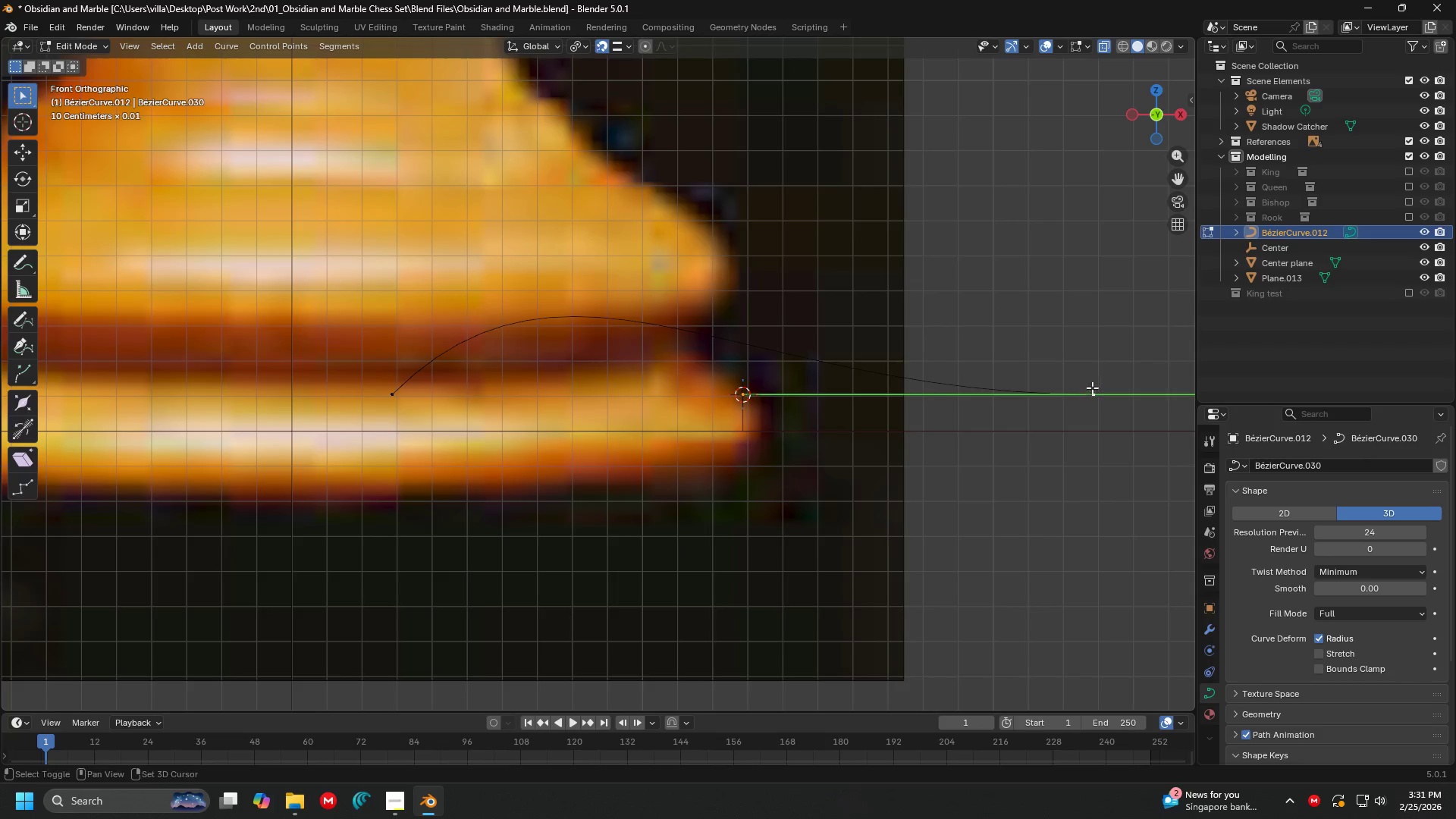 
hold_key(key=ShiftLeft, duration=0.78)
 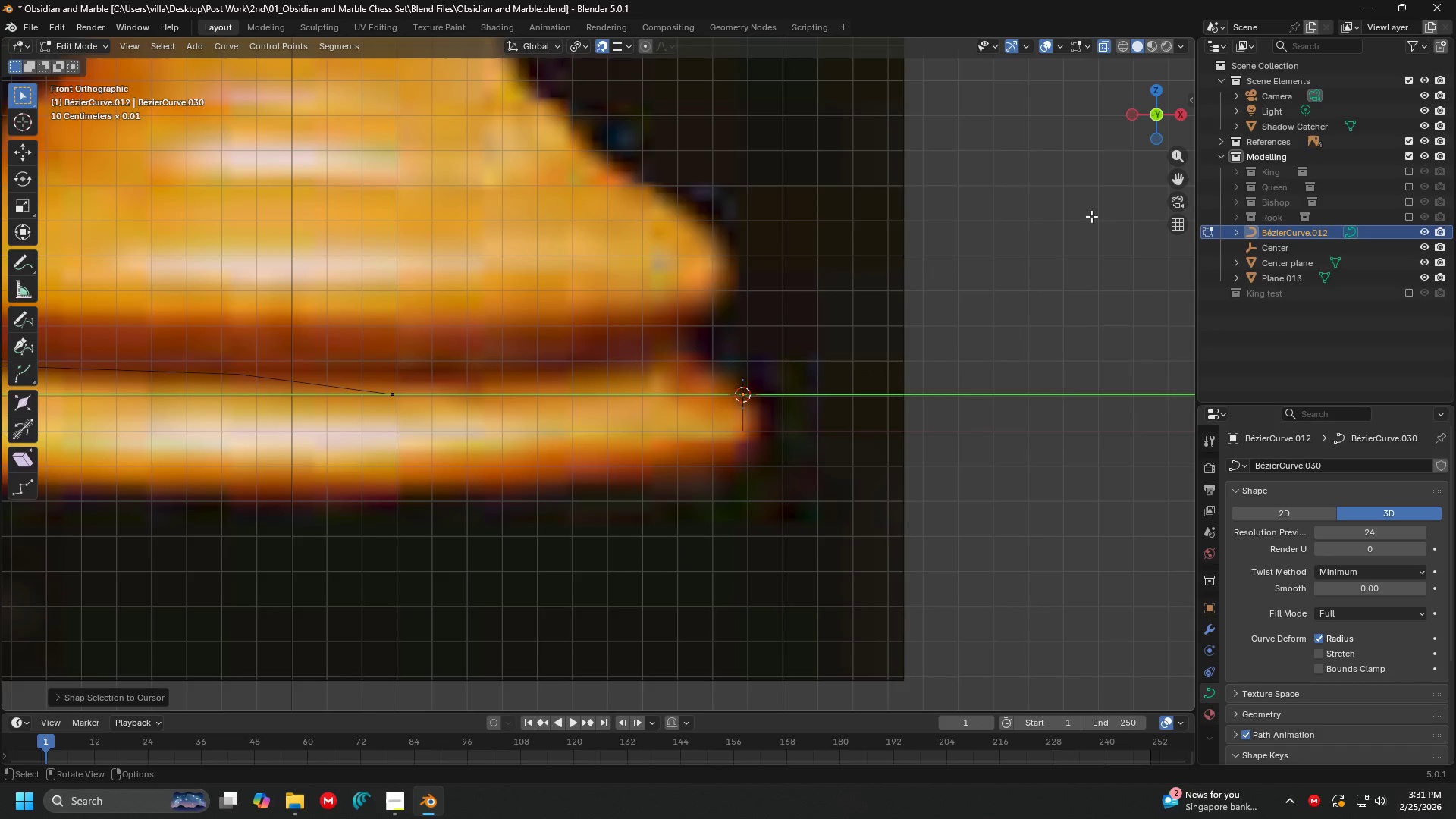 
hold_key(key=S, duration=0.5)
 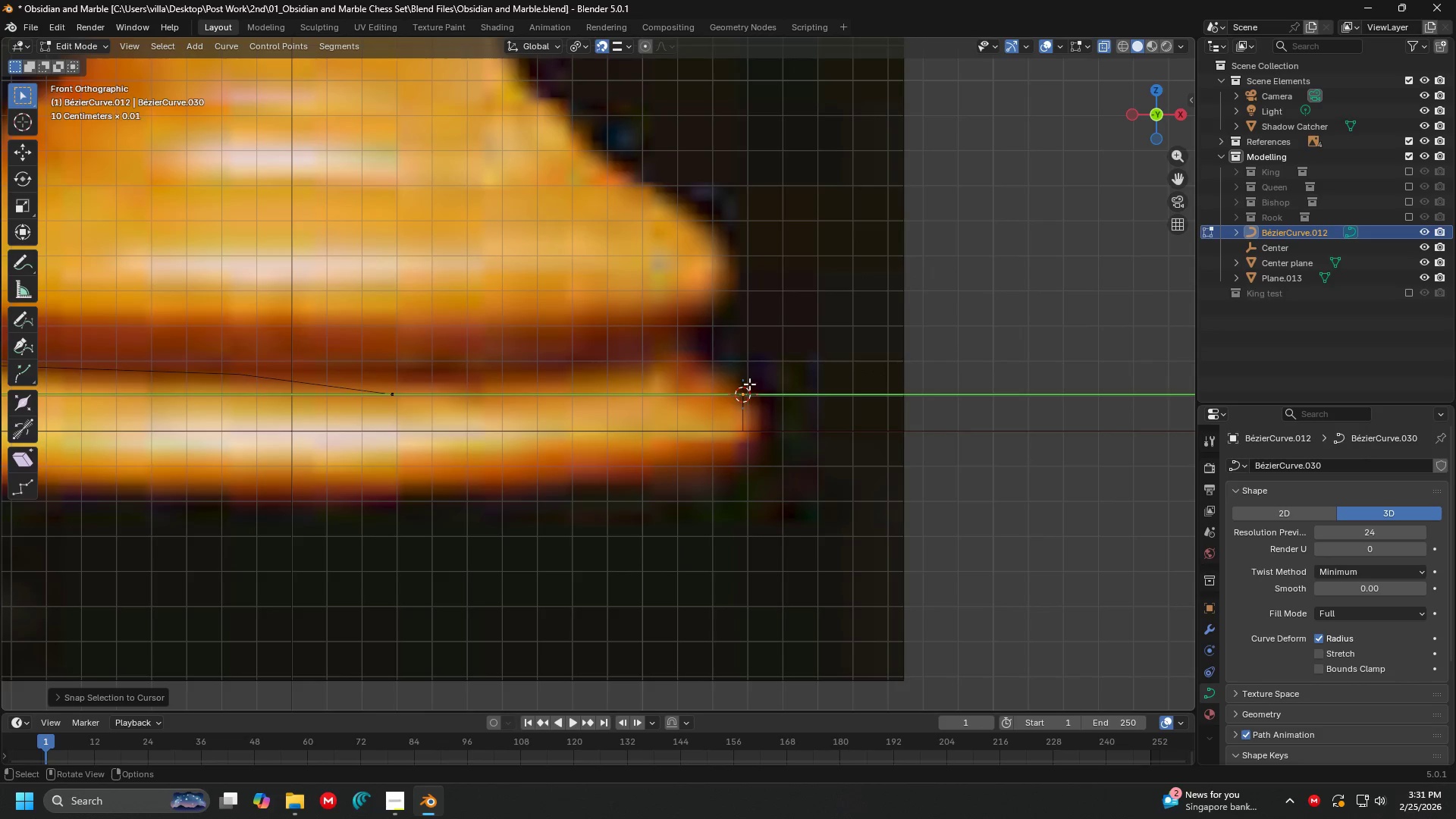 
key(Control+ControlLeft)
 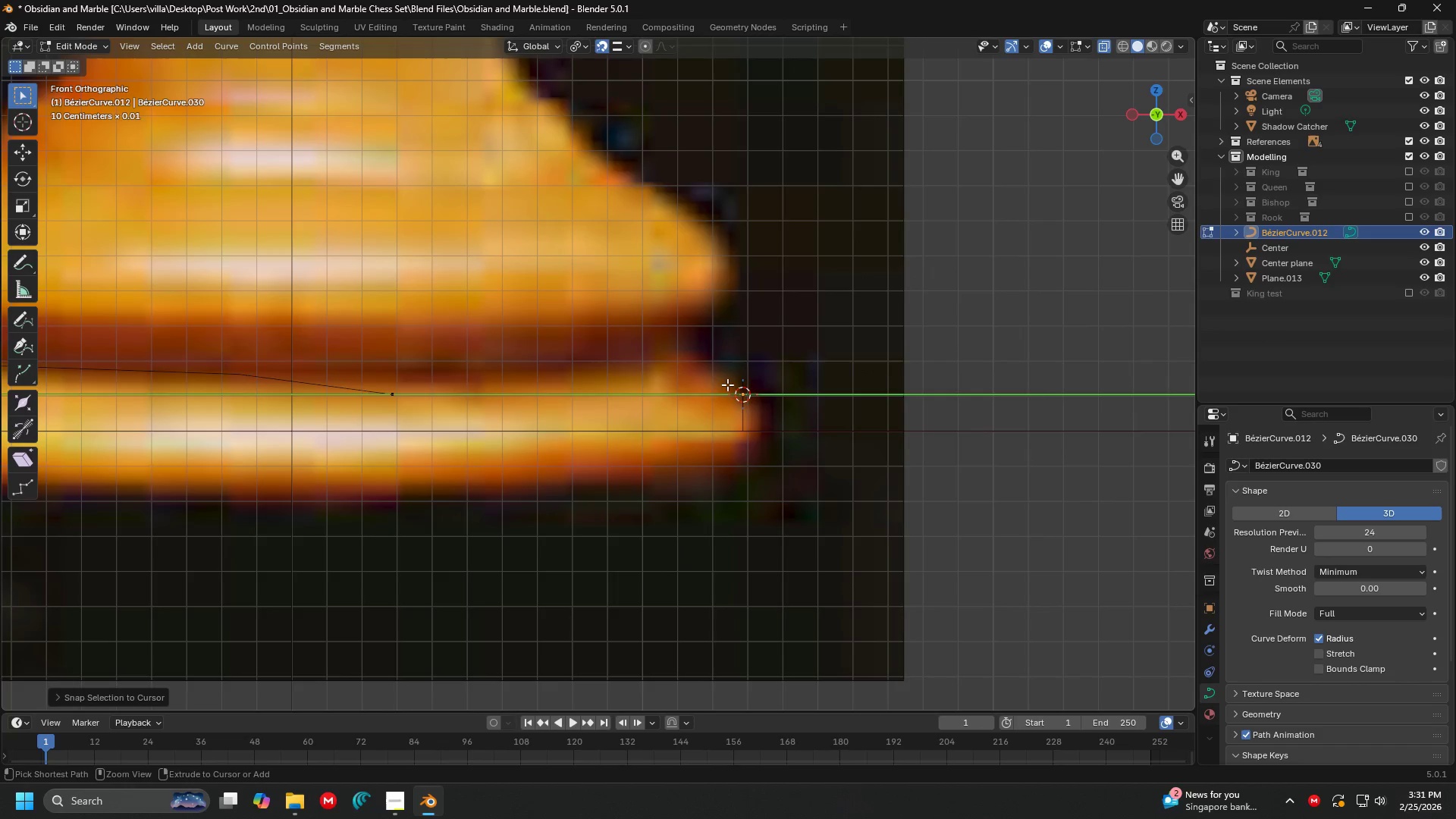 
key(Control+Z)
 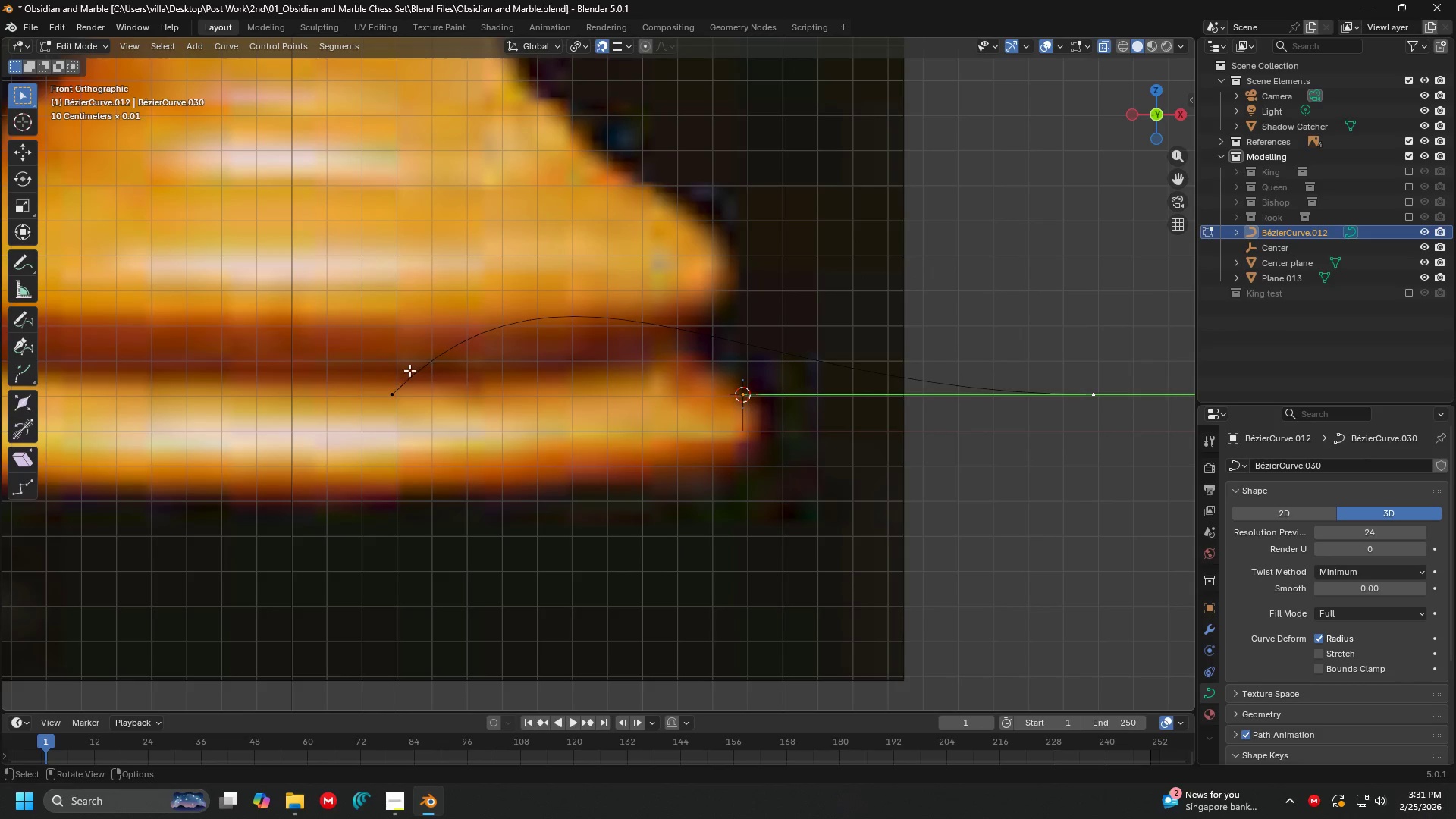 
key(Shift+ShiftLeft)
 